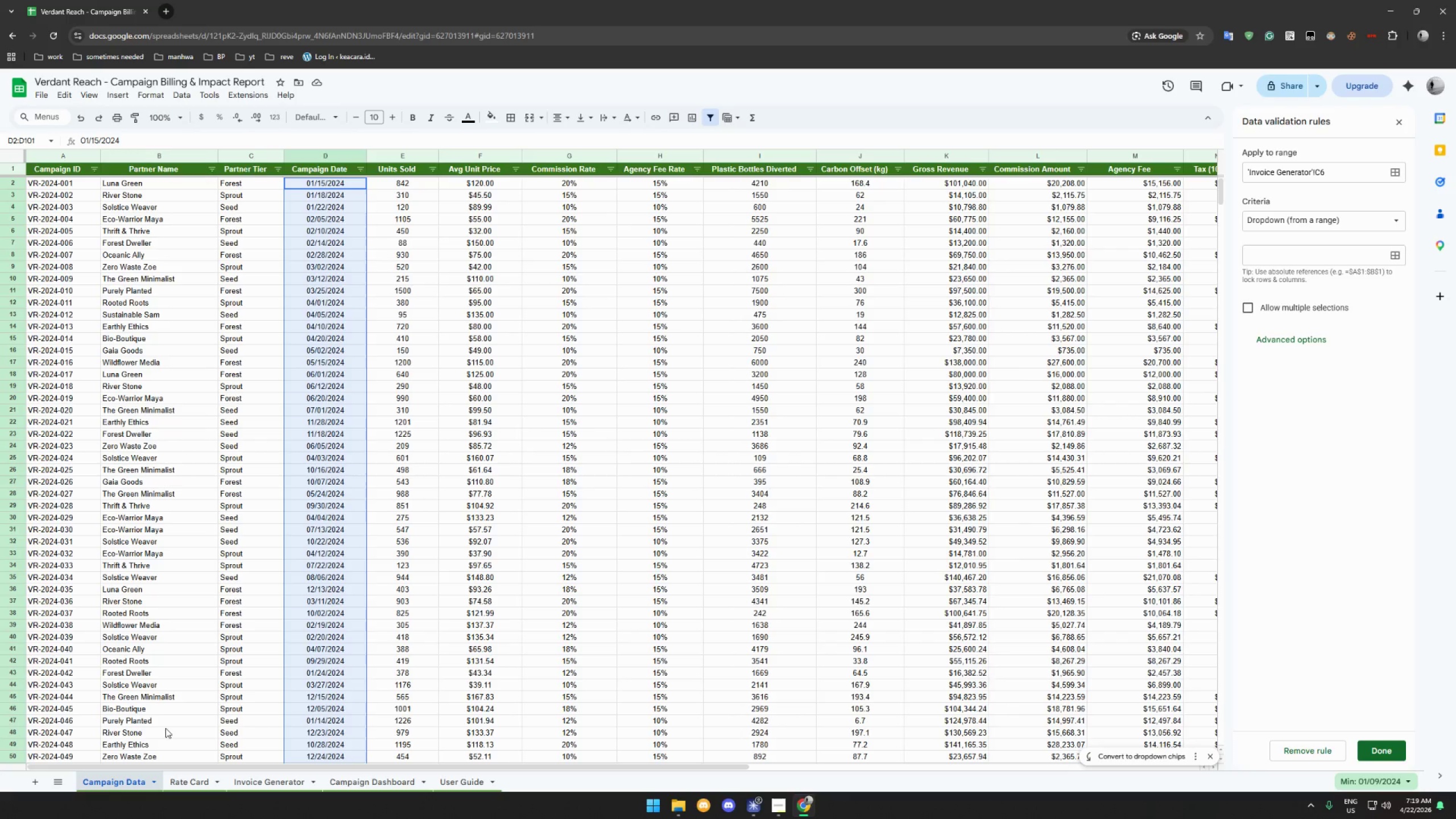 
left_click([80, 181])
 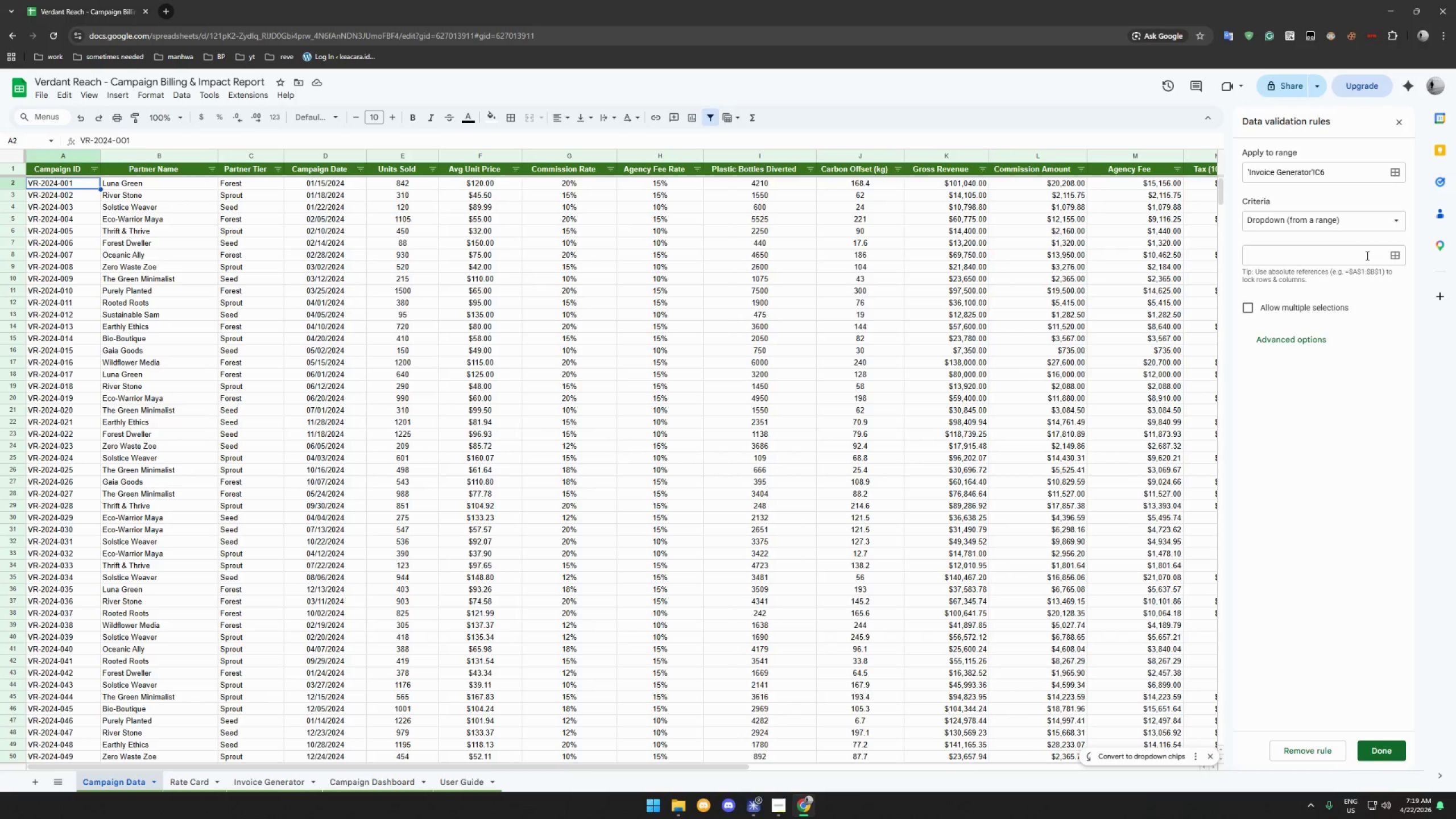 
left_click([1396, 258])
 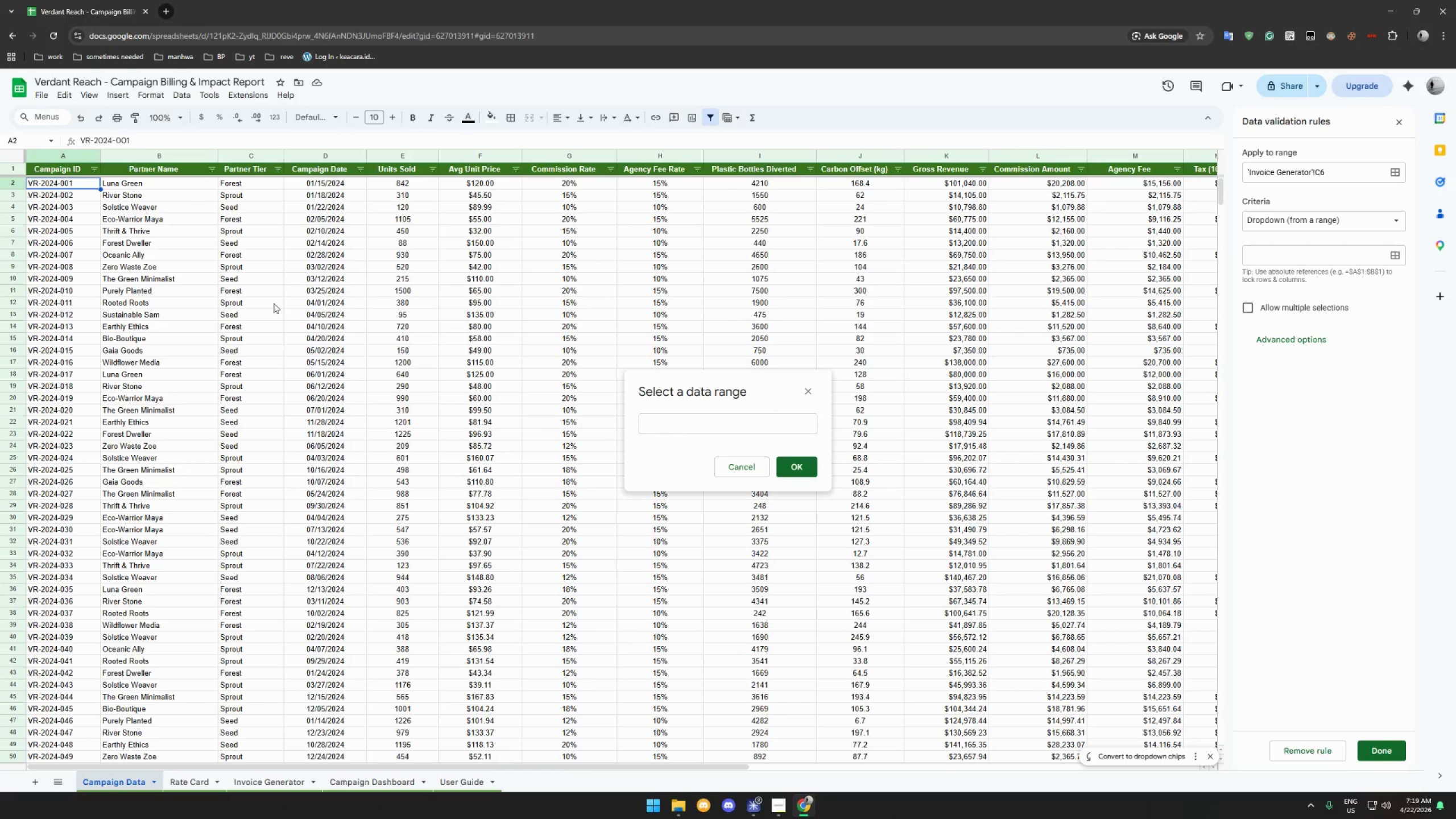 
hold_key(key=ShiftLeft, duration=1.36)
left_click([65, 184])
 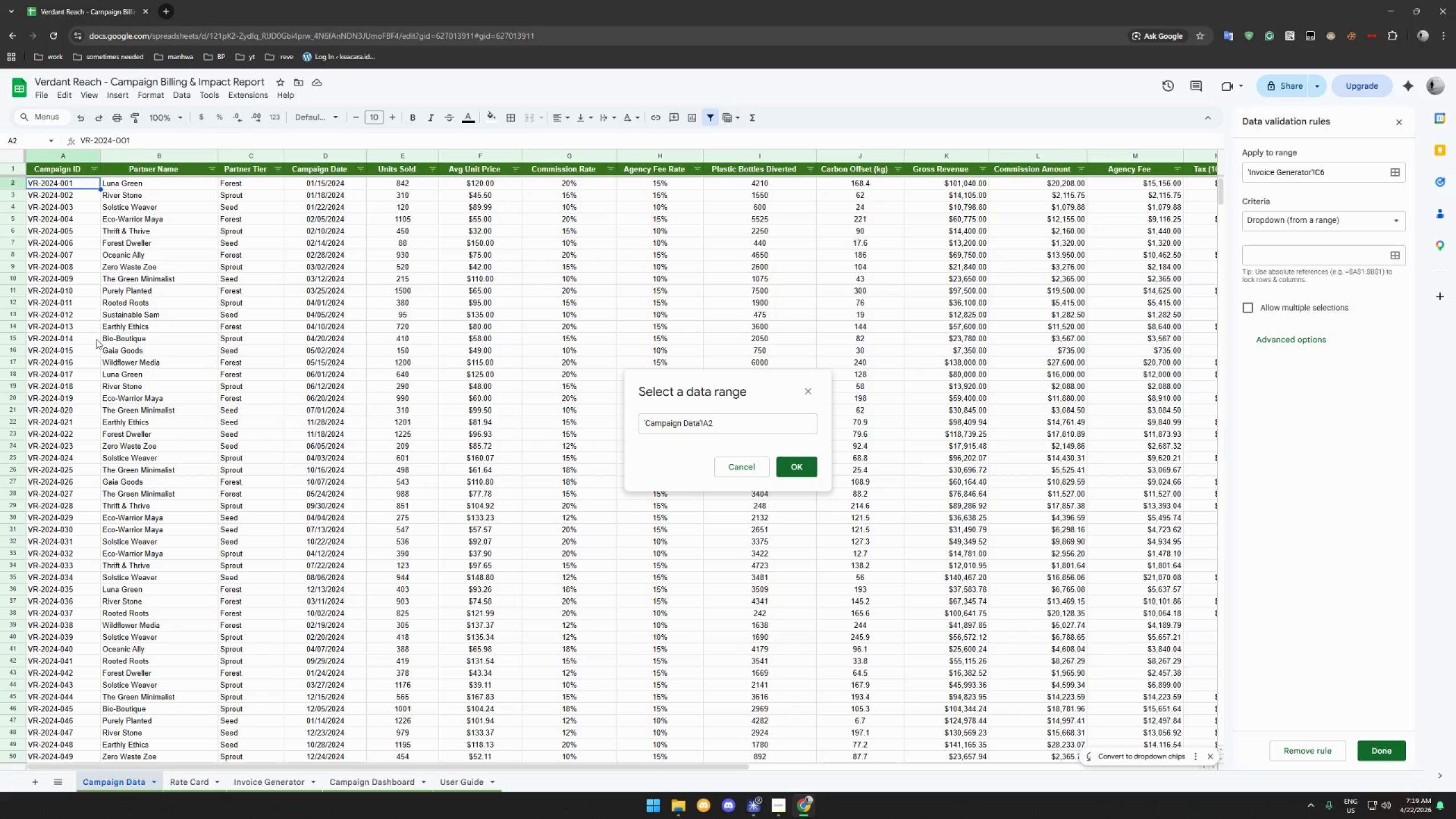 
hold_key(key=ShiftLeft, duration=1.12)
 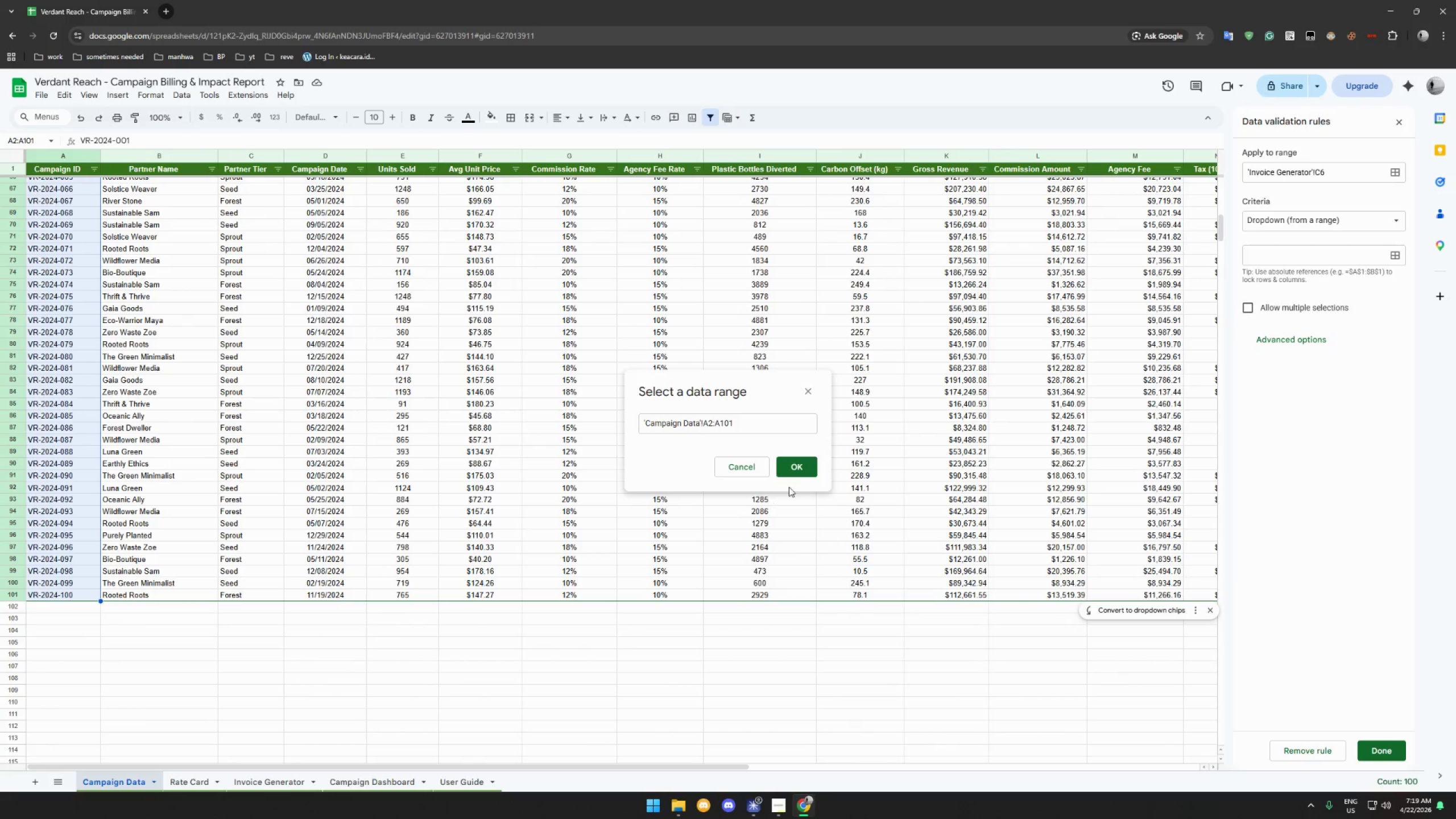 
scroll: coordinate [81, 497], scroll_direction: down, amount: 41.0
 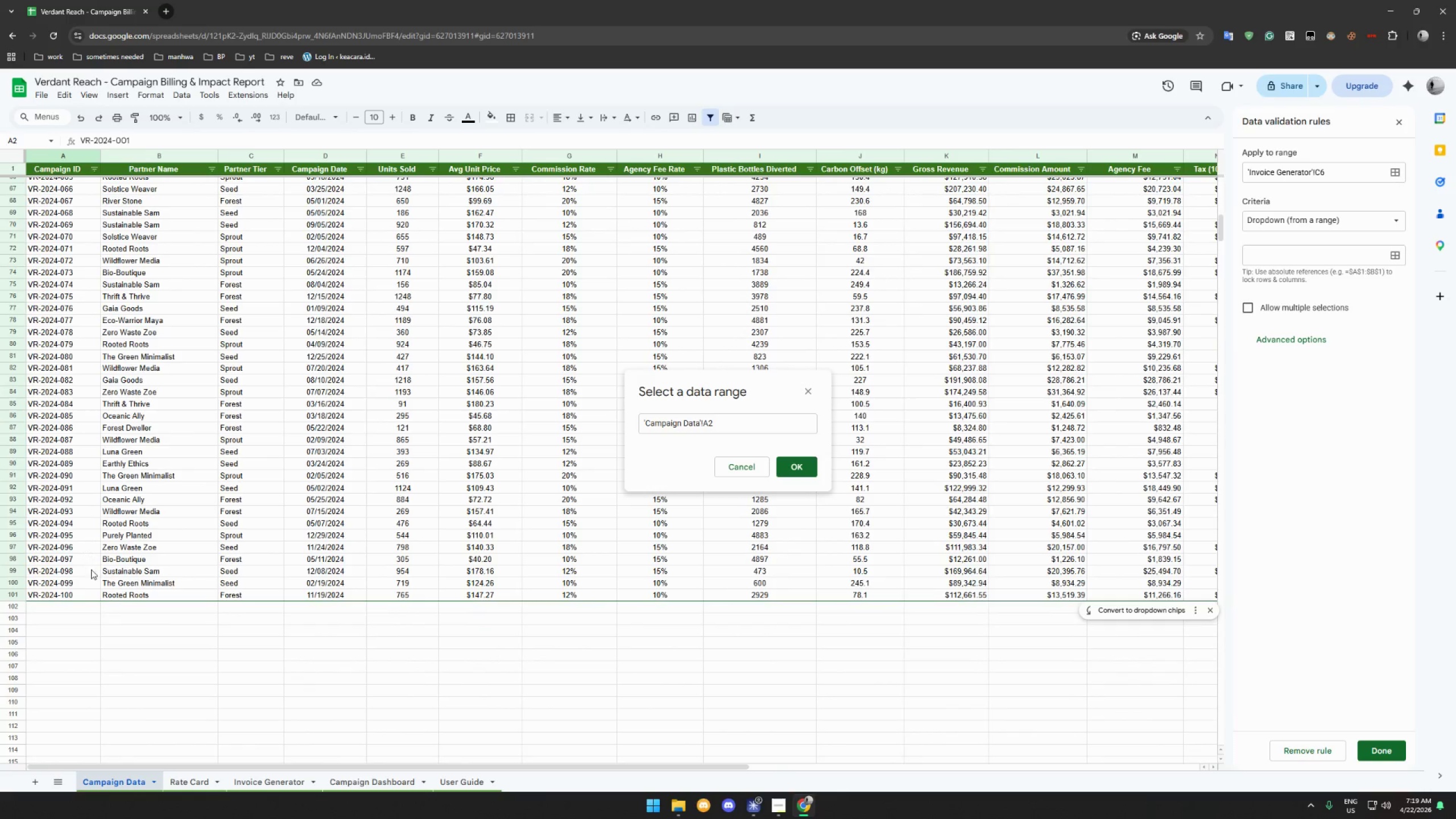 
left_click([76, 594])
 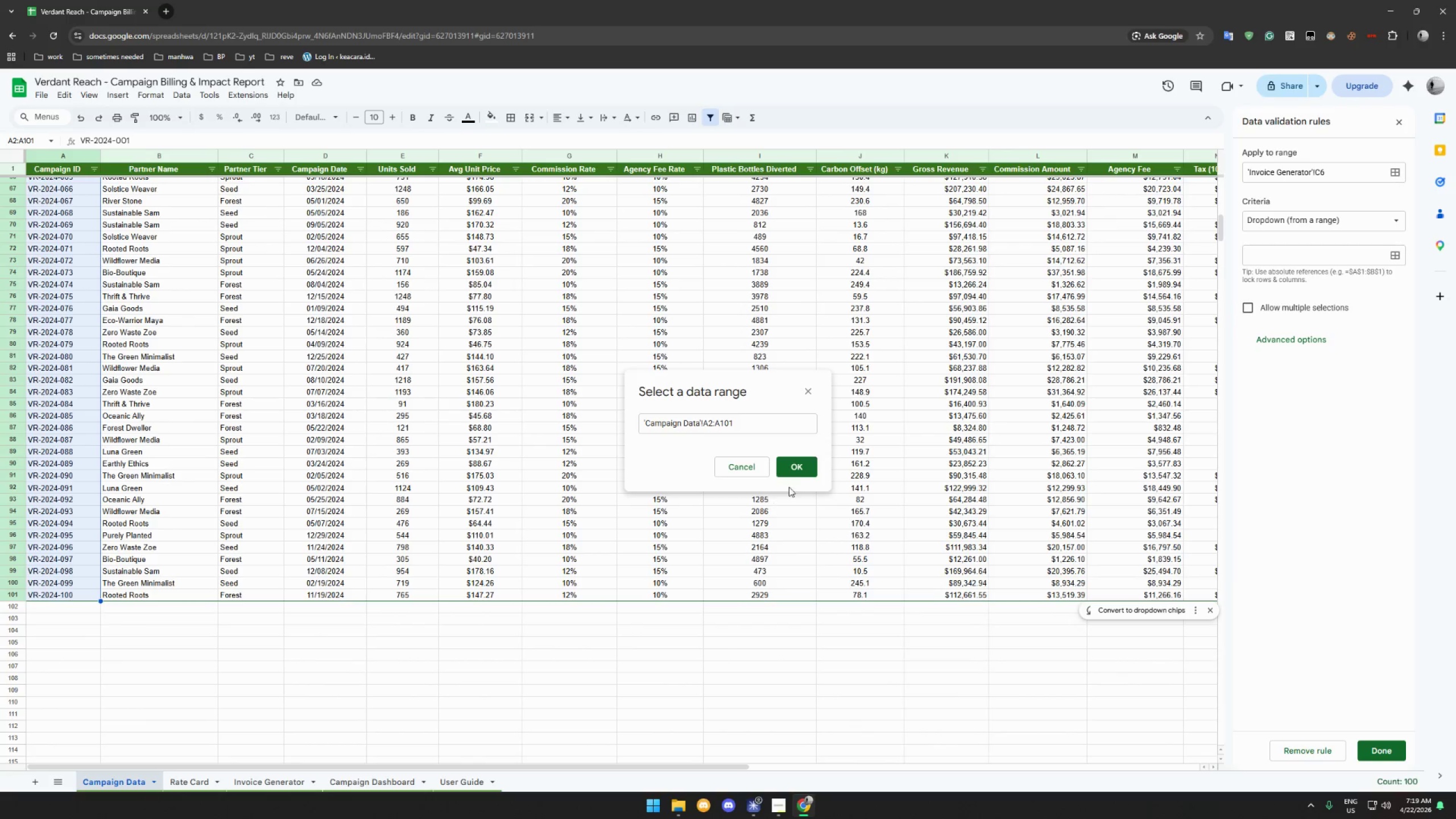 
left_click([796, 469])
 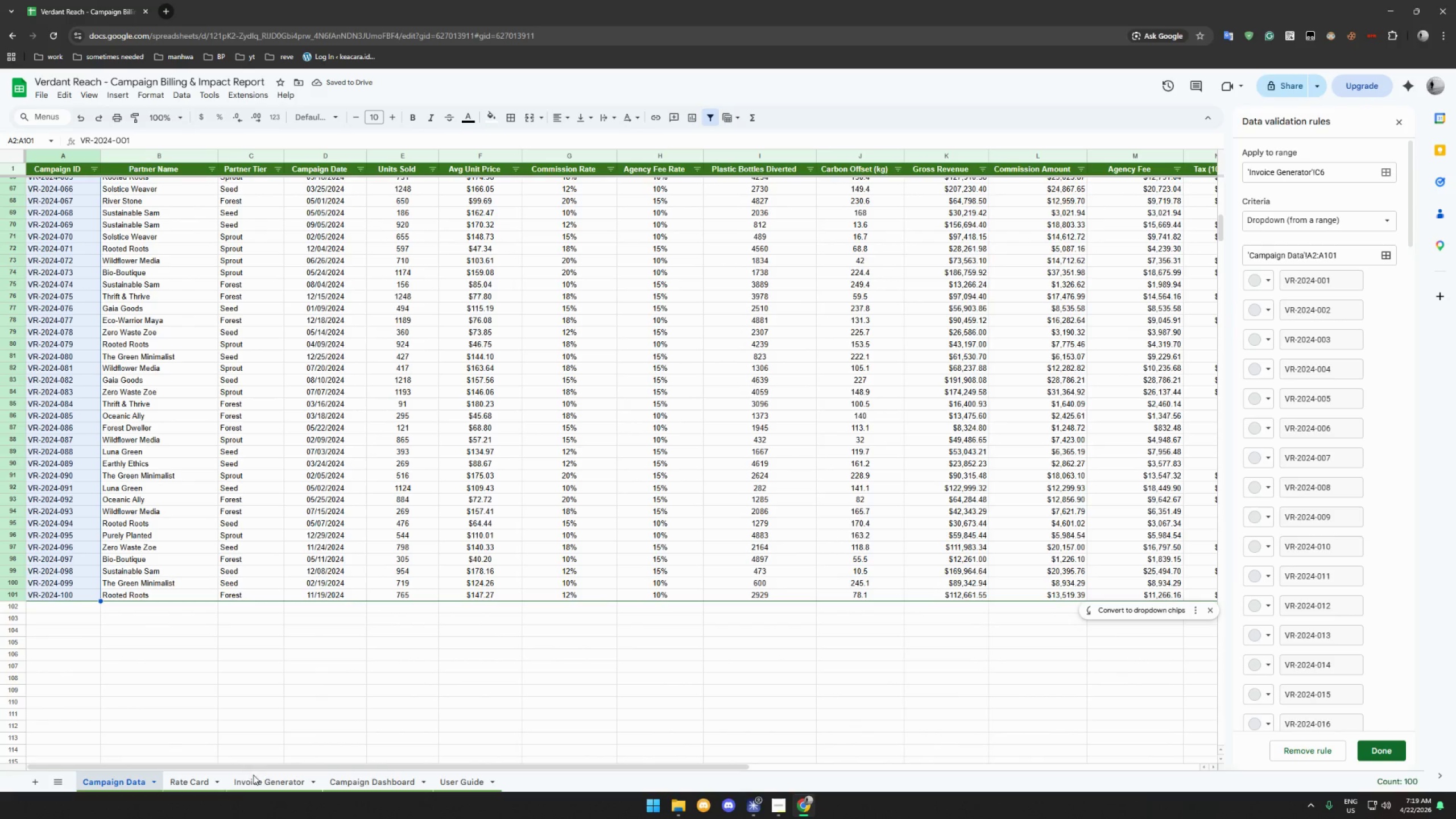 
left_click([271, 779])
 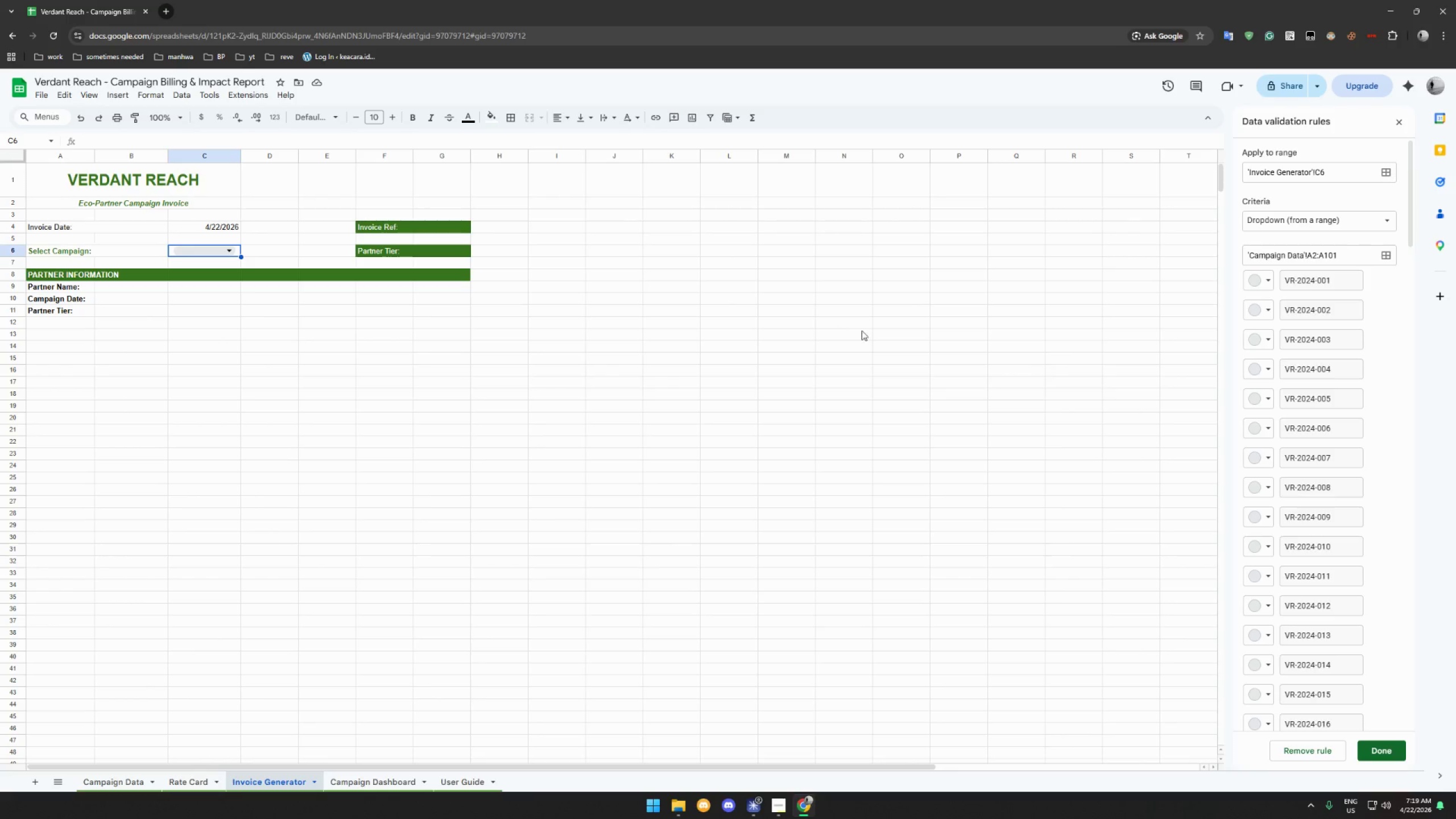 
scroll: coordinate [1335, 317], scroll_direction: down, amount: 37.0
 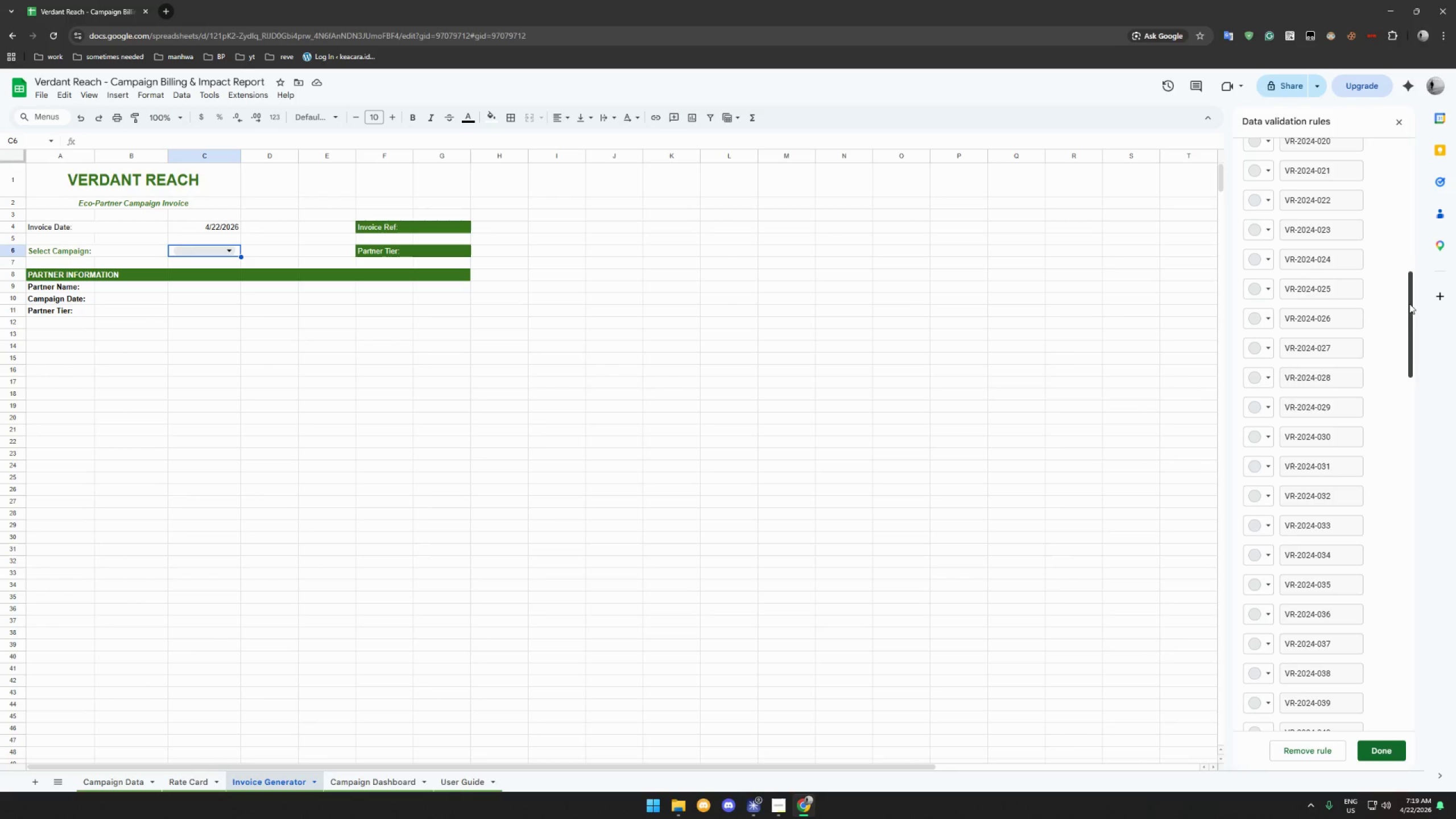 
left_click_drag(start_coordinate=[1409, 304], to_coordinate=[1392, 700])
 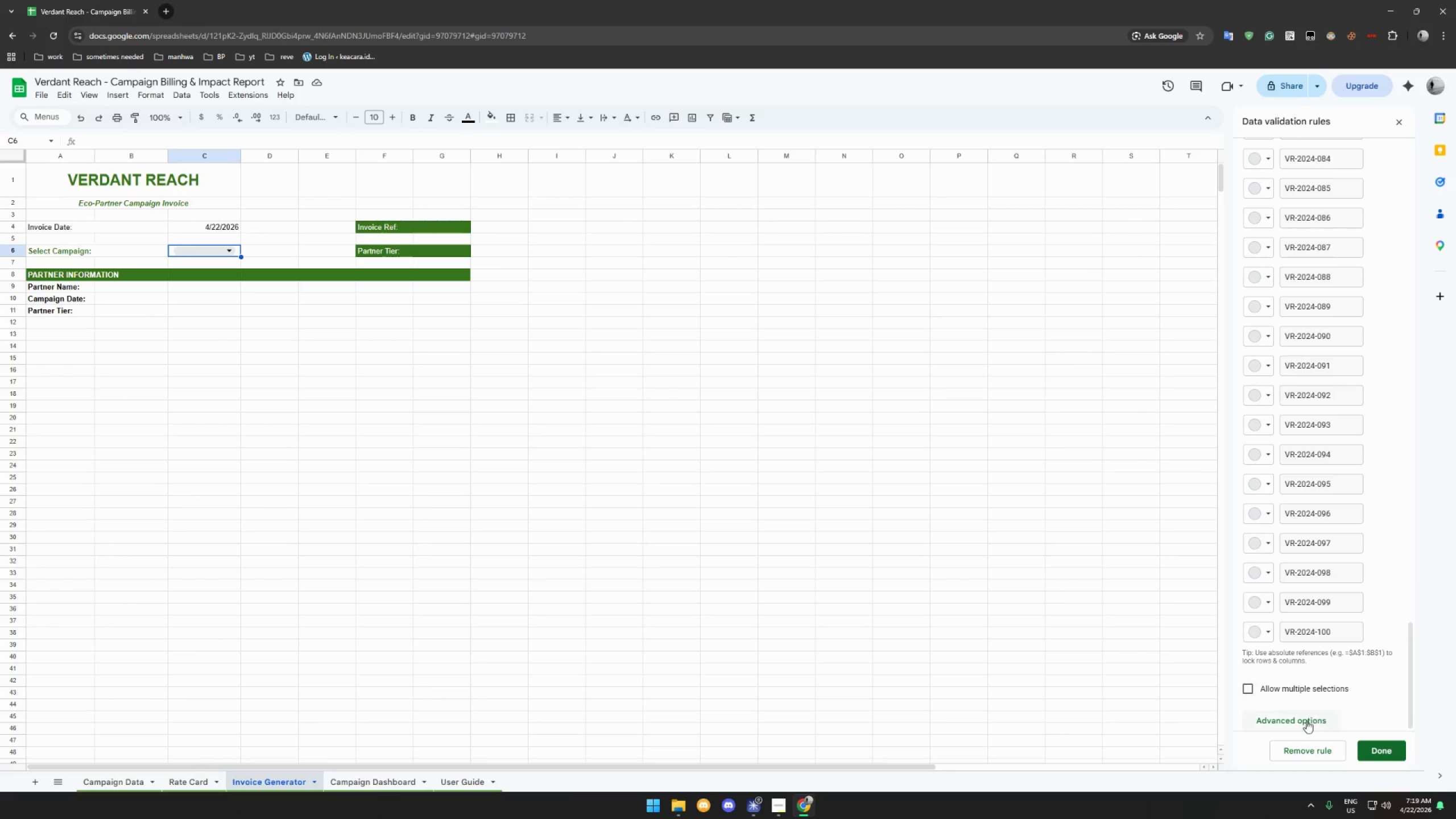 
left_click([1306, 721])
 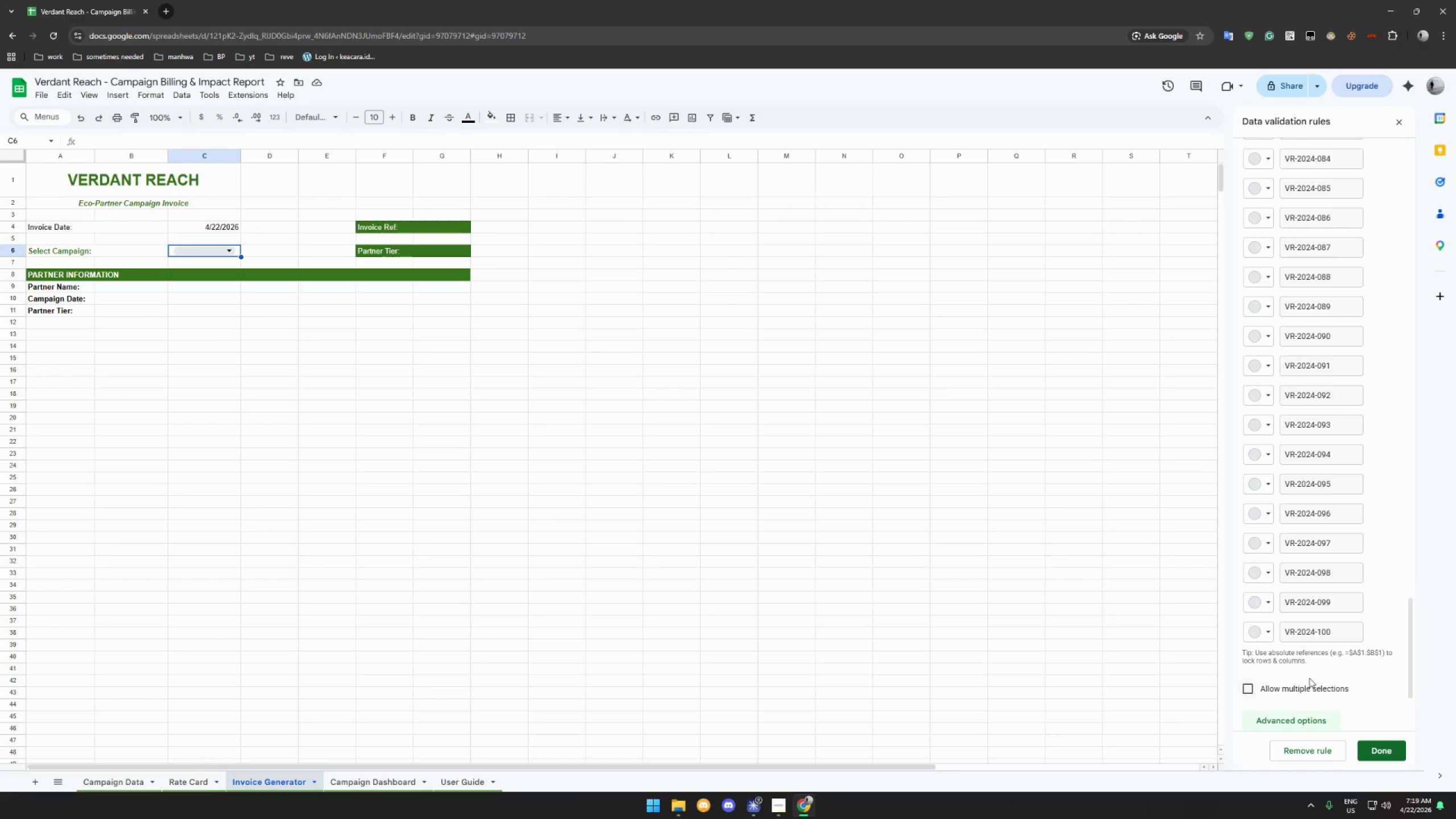 
scroll: coordinate [1310, 674], scroll_direction: down, amount: 11.0
 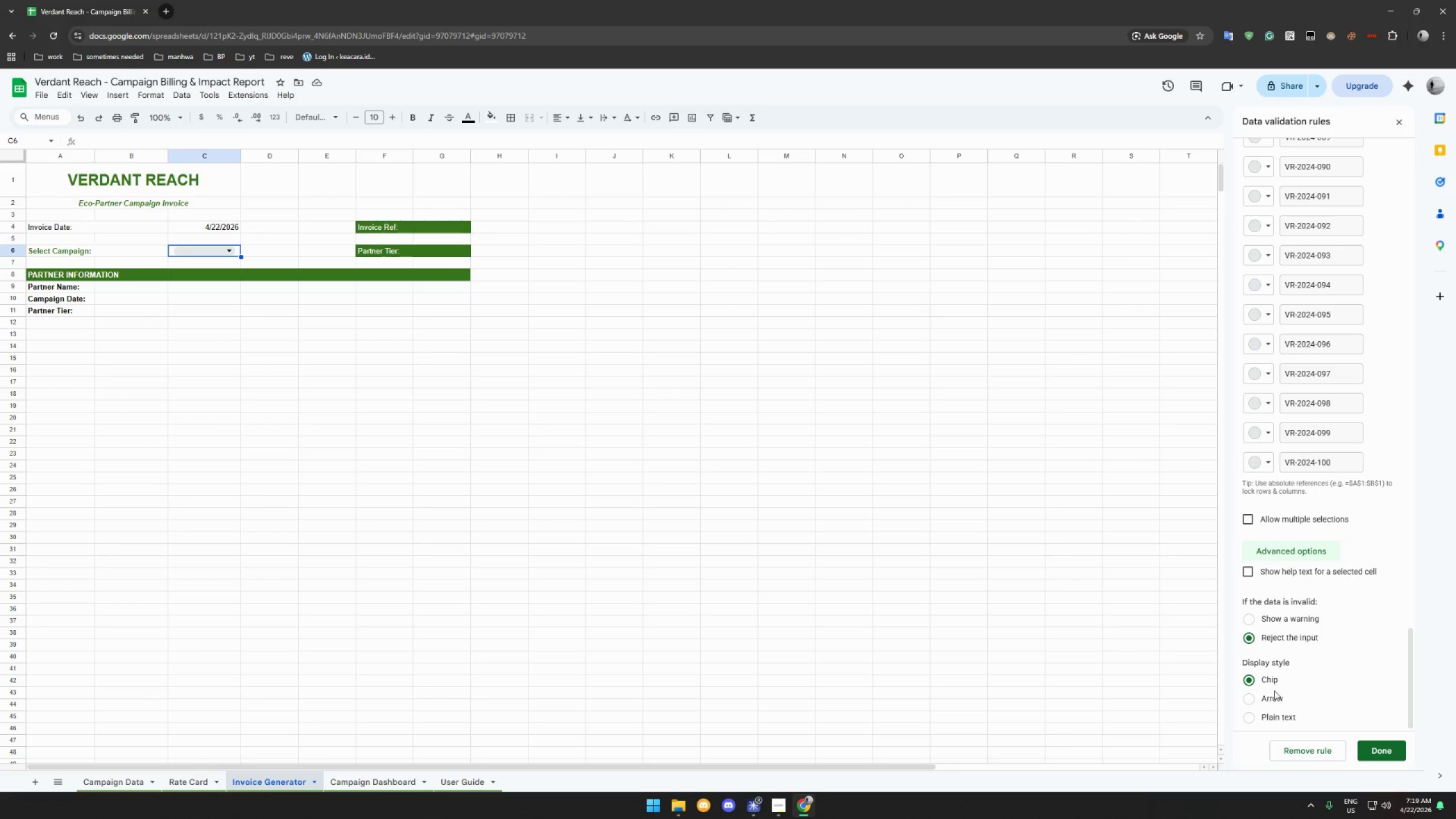 
left_click([1275, 700])
 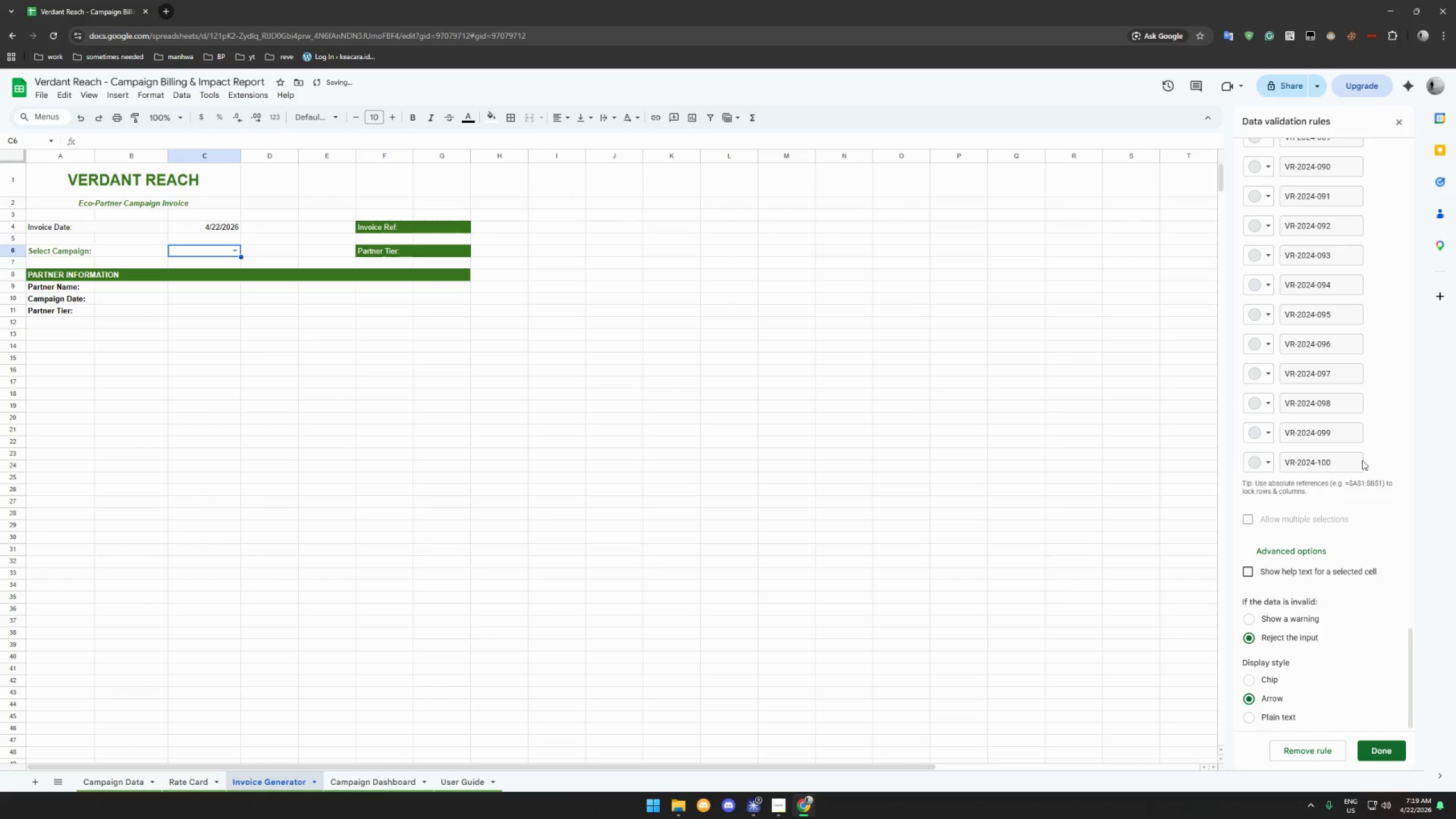 
scroll: coordinate [1347, 475], scroll_direction: up, amount: 3.0
 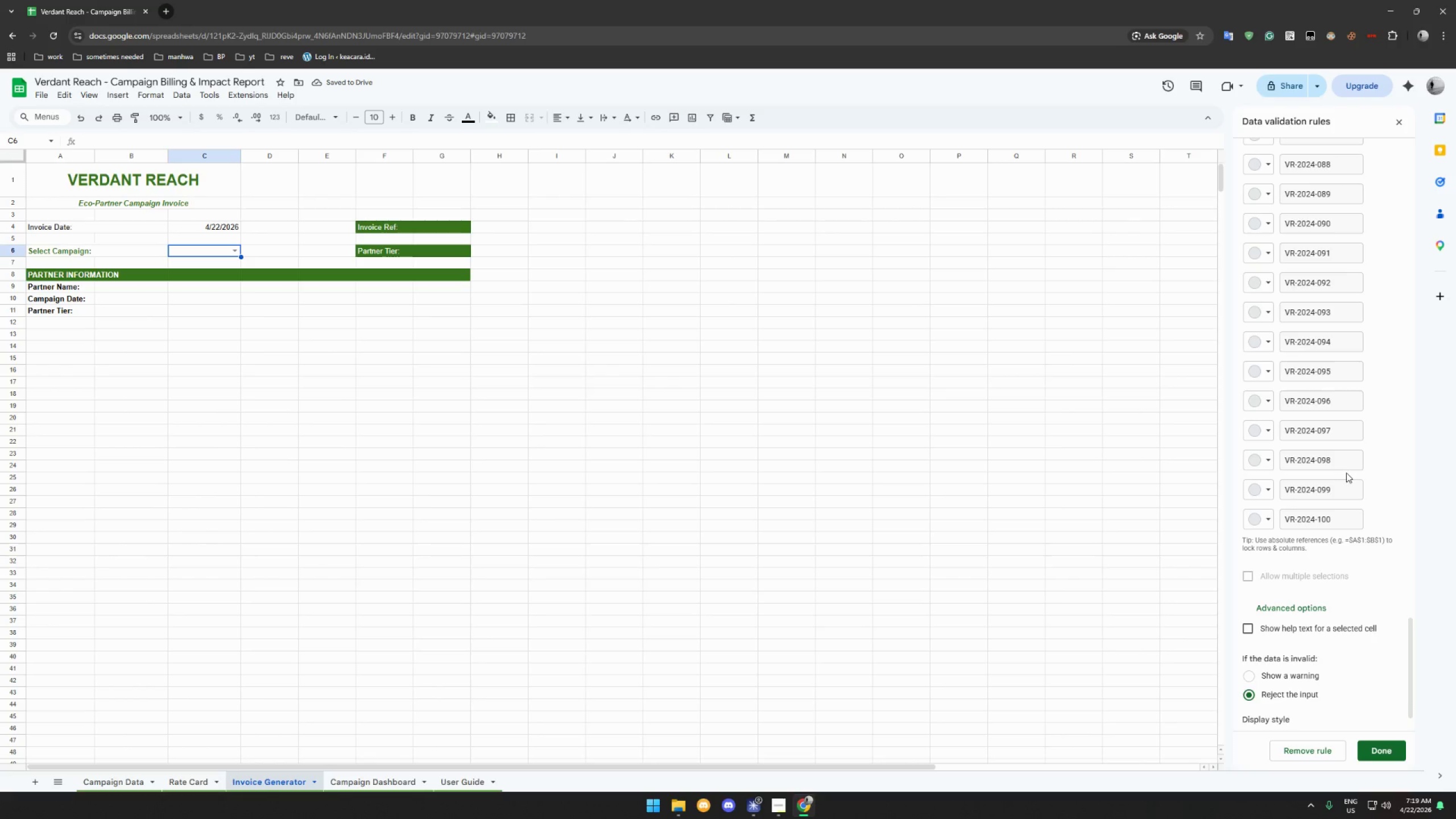 
left_click_drag(start_coordinate=[1409, 531], to_coordinate=[1379, 147])
 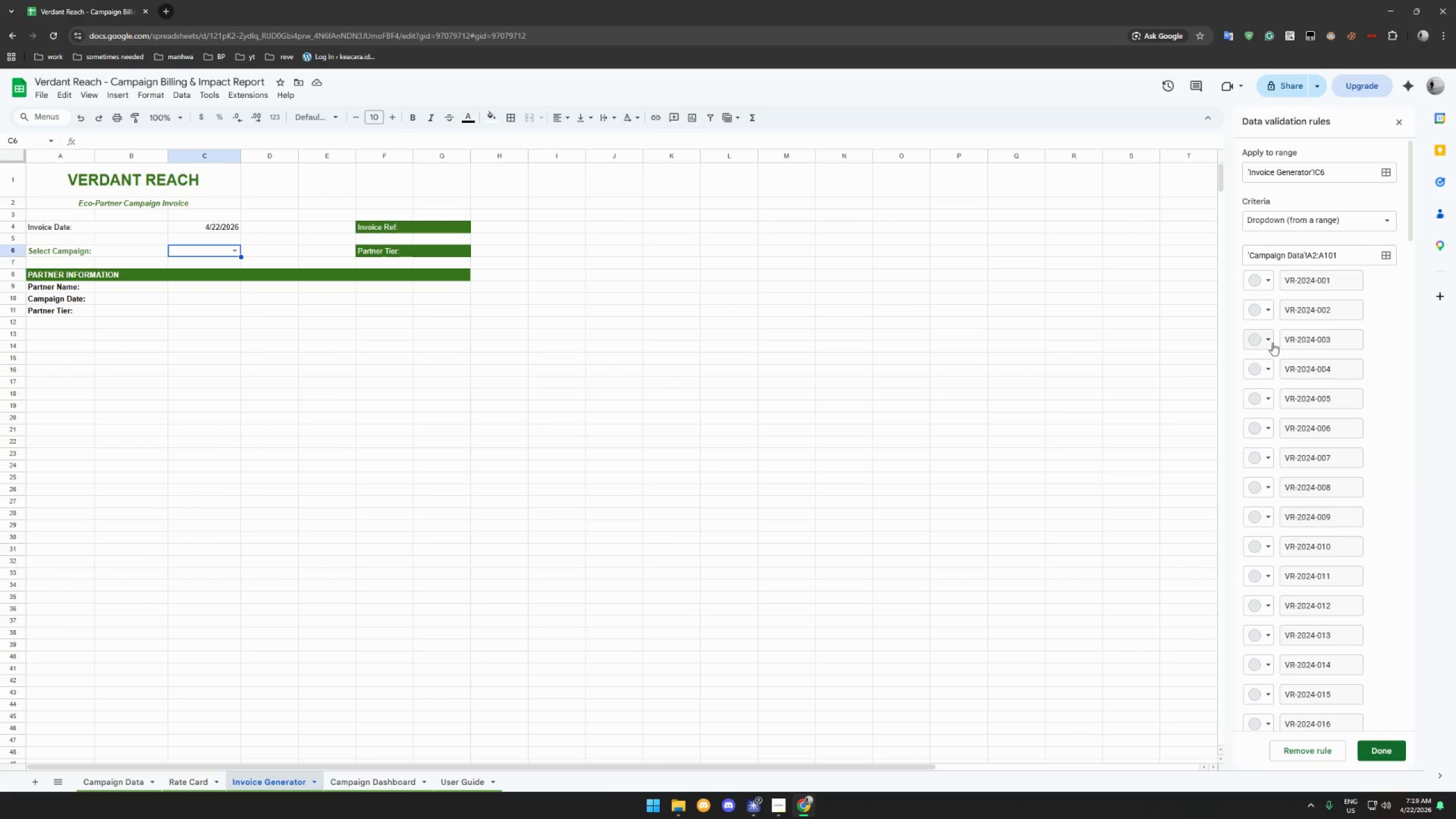 
scroll: coordinate [1392, 499], scroll_direction: up, amount: 31.0
 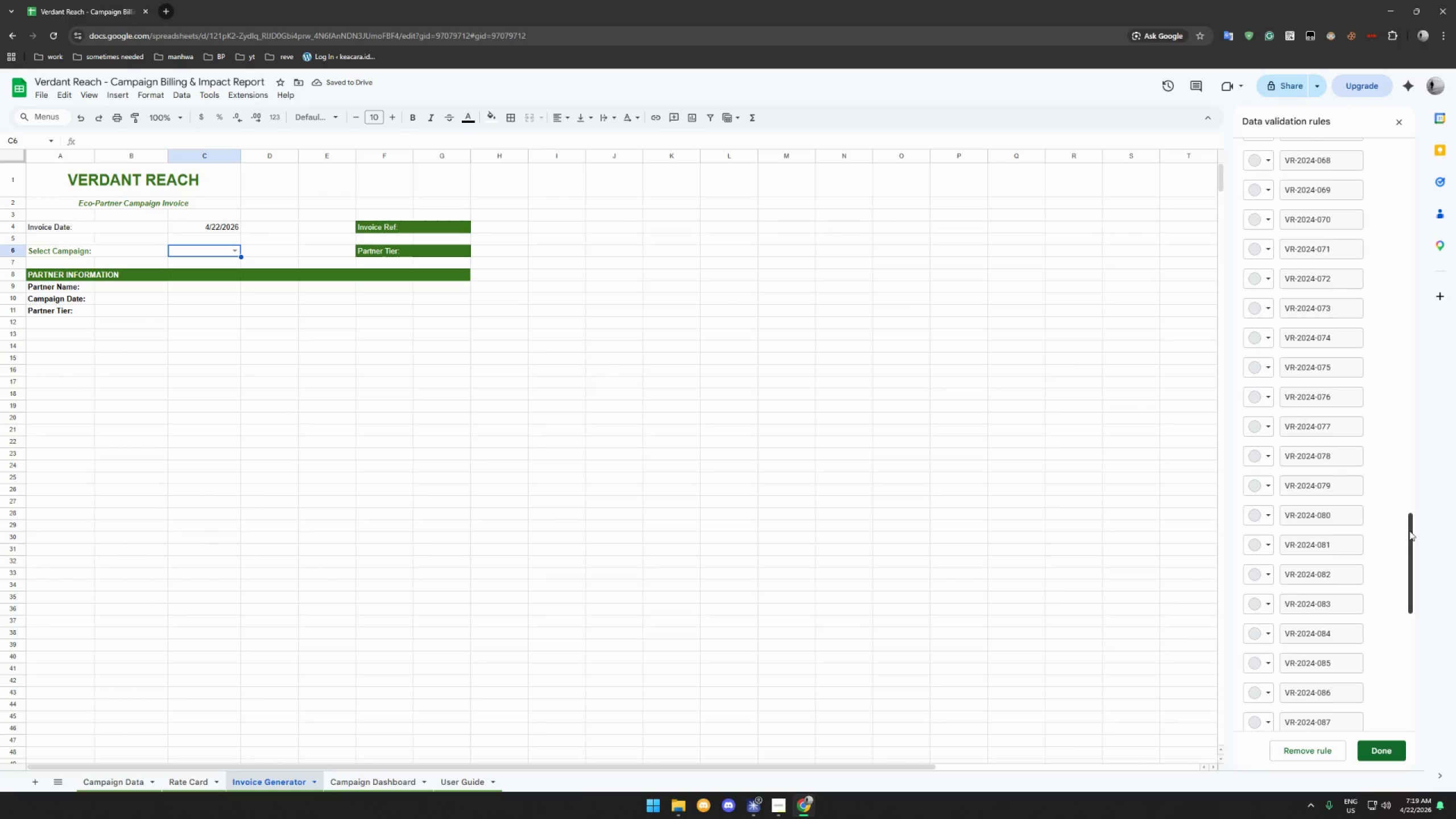 
scroll: coordinate [1300, 339], scroll_direction: down, amount: 38.0
 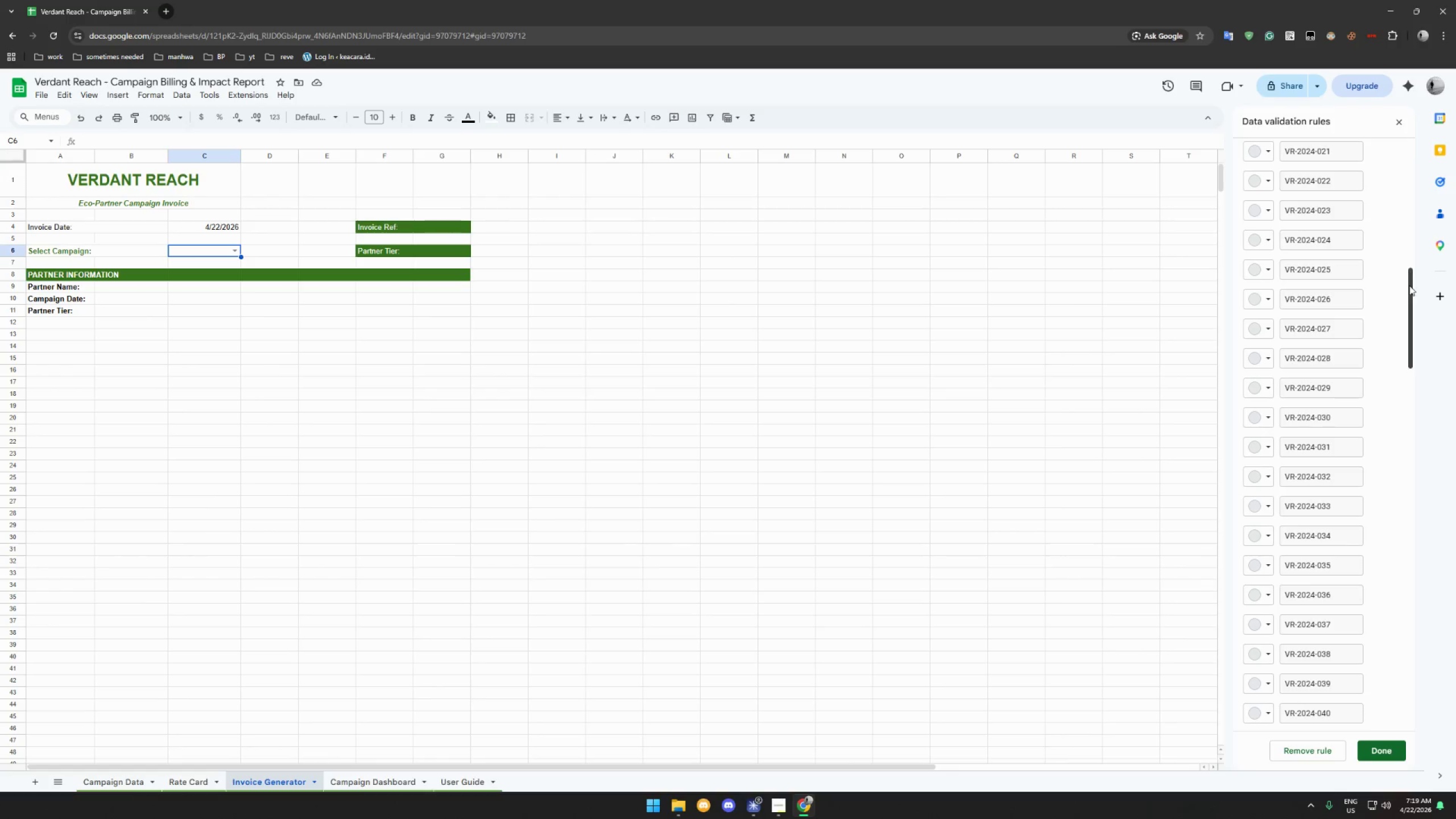 
left_click_drag(start_coordinate=[1410, 284], to_coordinate=[1395, 708])
 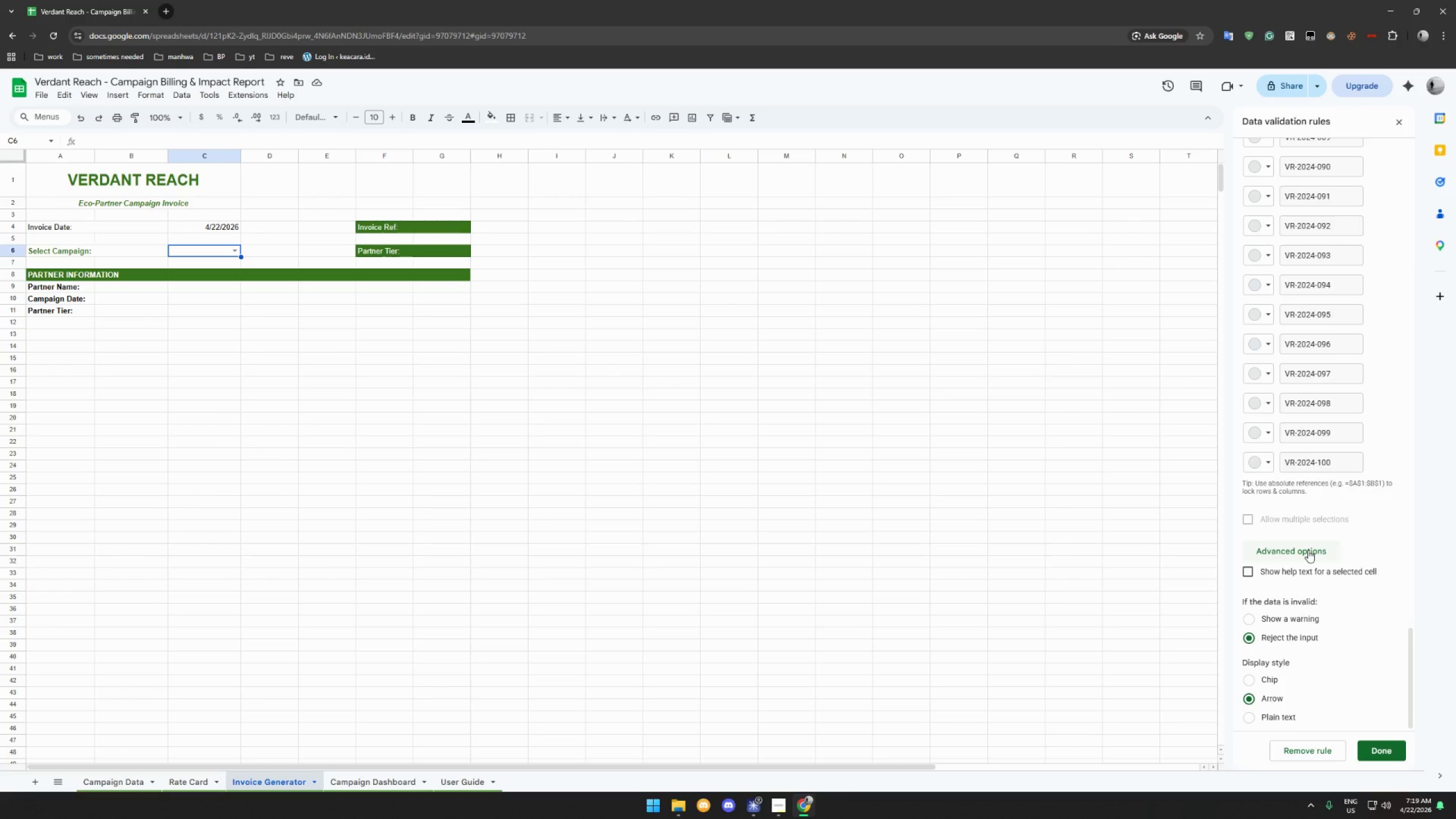 
left_click([1308, 550])
 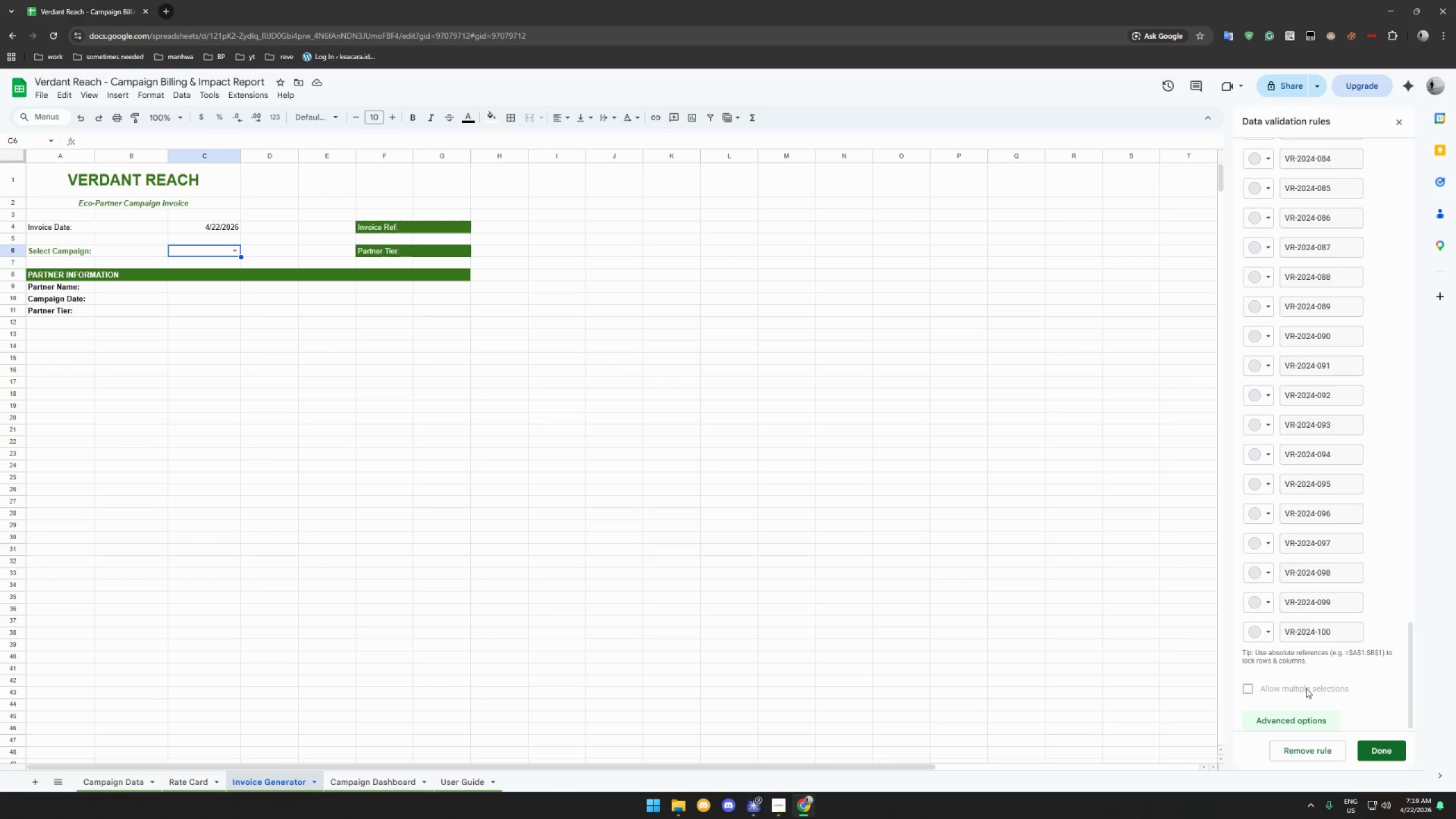 
scroll: coordinate [1316, 650], scroll_direction: down, amount: 4.0
 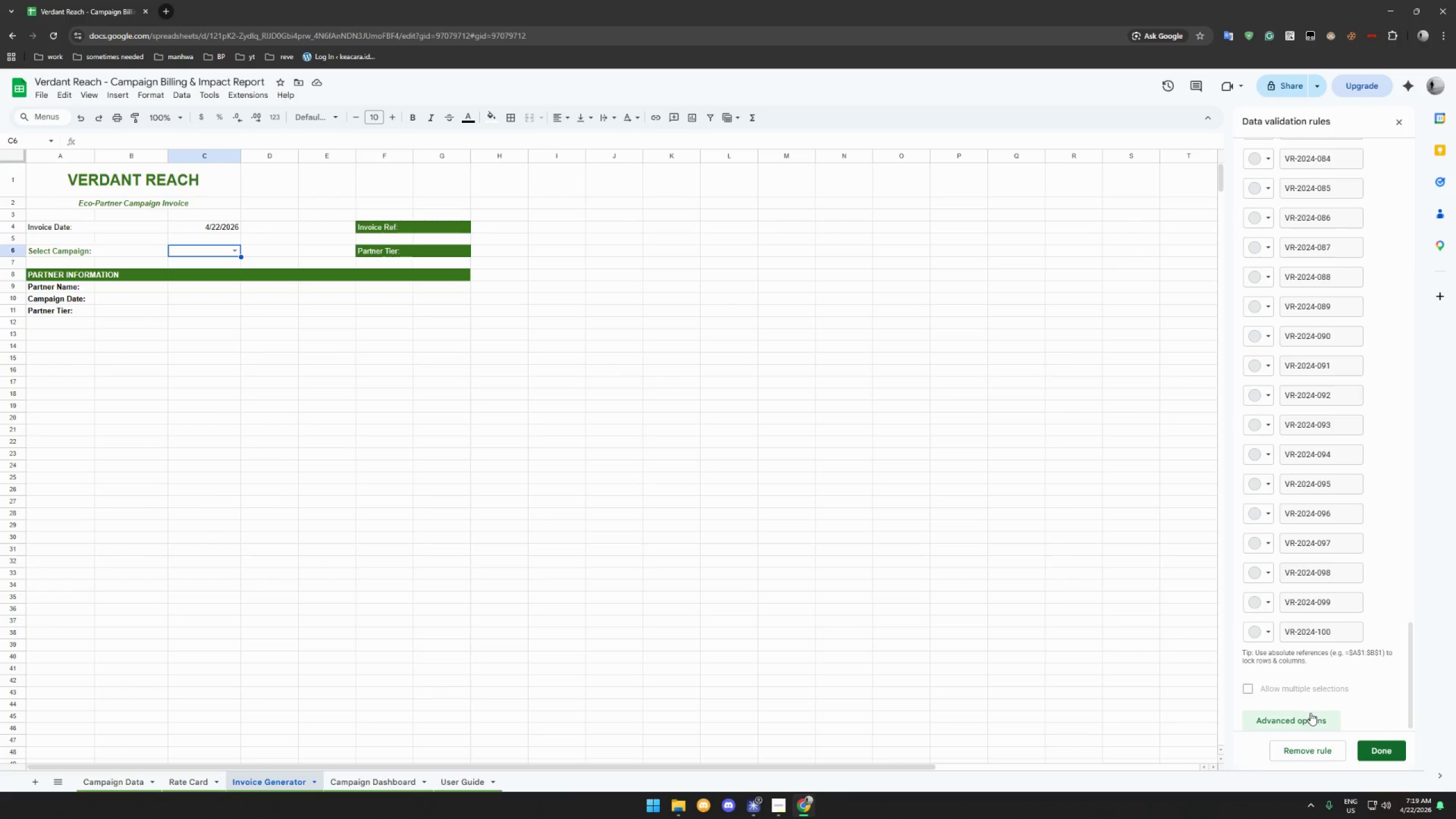 
left_click([1309, 717])
 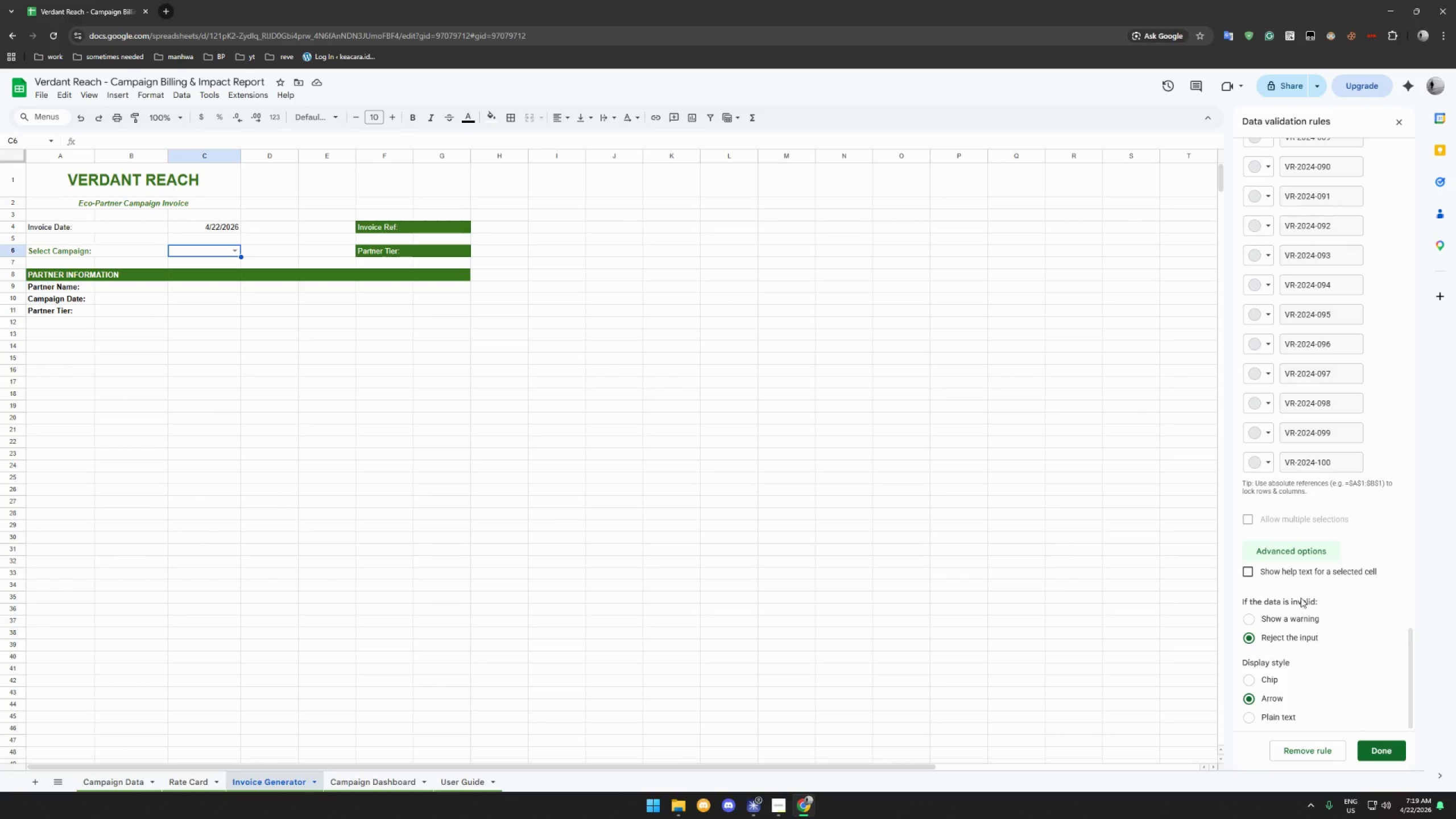 
scroll: coordinate [1301, 594], scroll_direction: down, amount: 12.0
 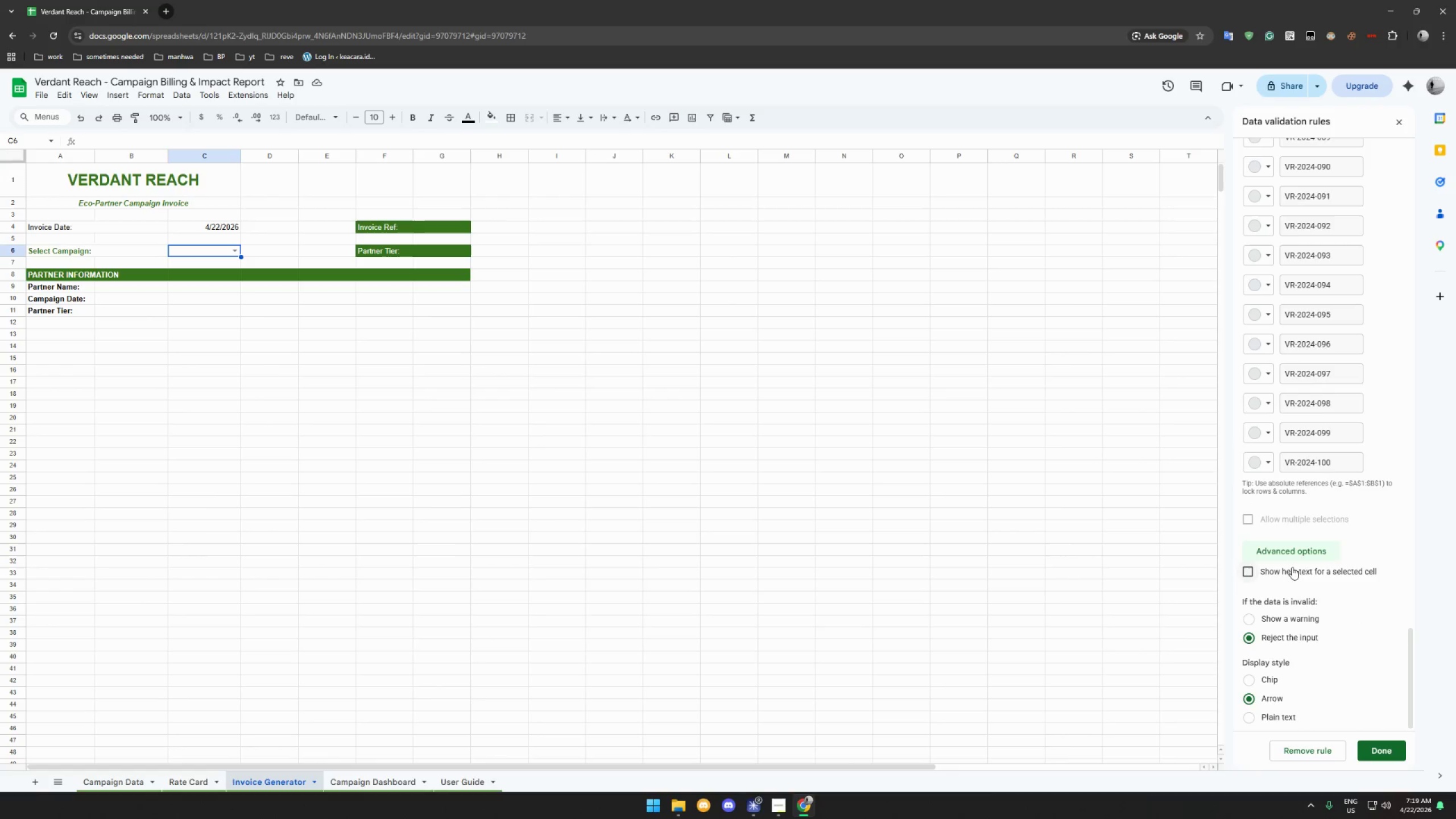 
scroll: coordinate [1264, 394], scroll_direction: up, amount: 57.0
 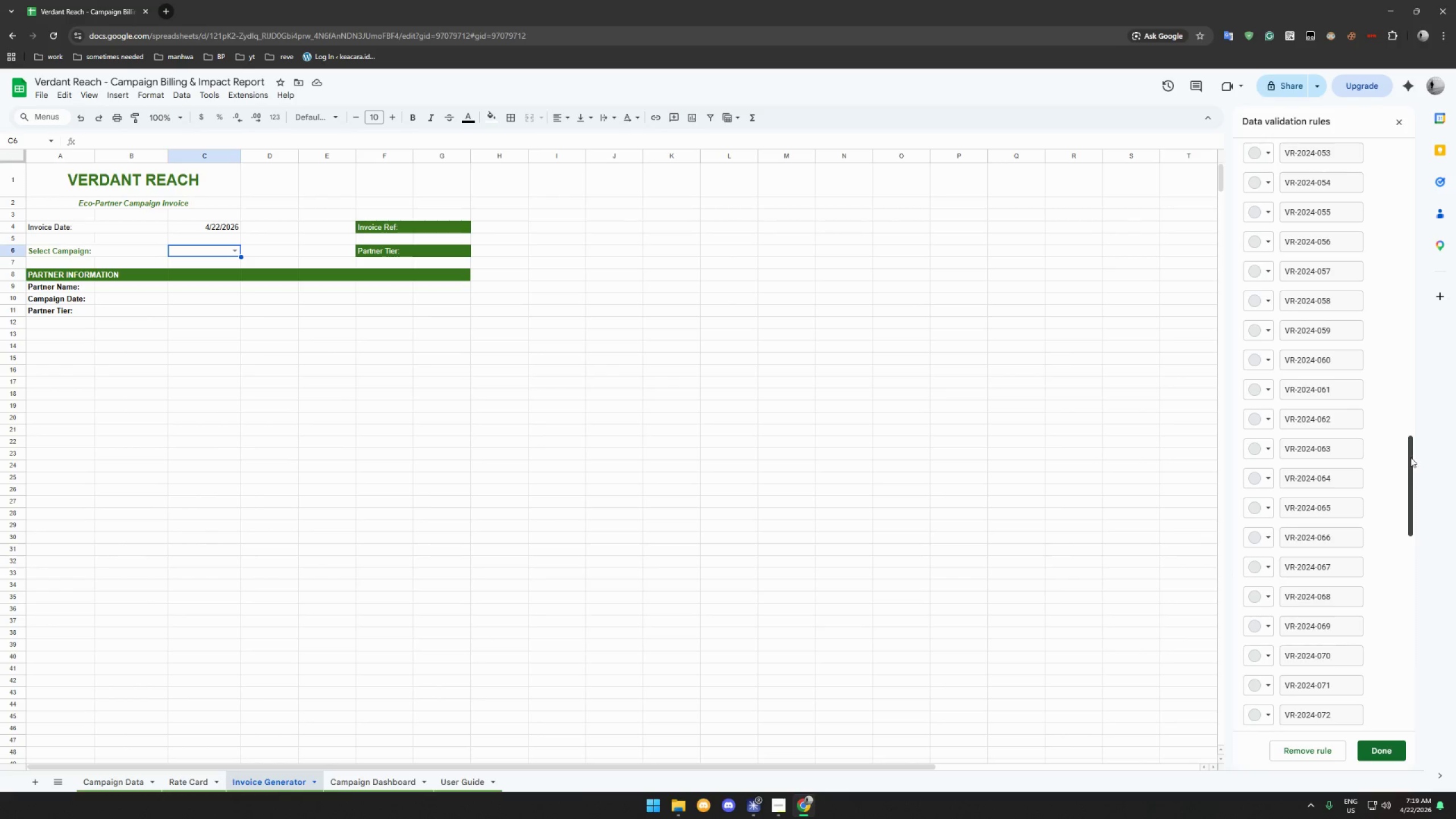 
left_click_drag(start_coordinate=[1410, 459], to_coordinate=[1380, 161])
 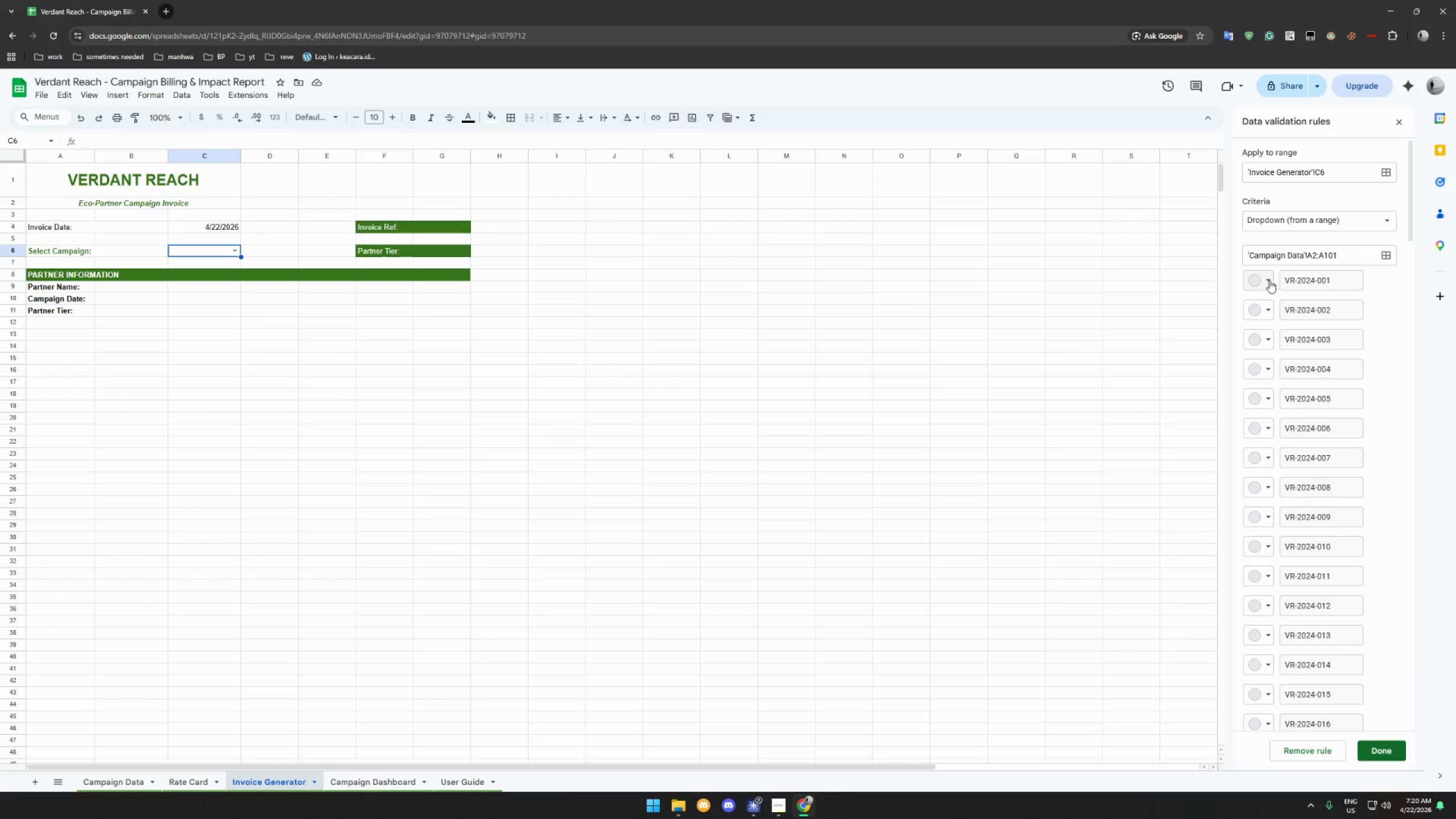 
left_click([1261, 280])
 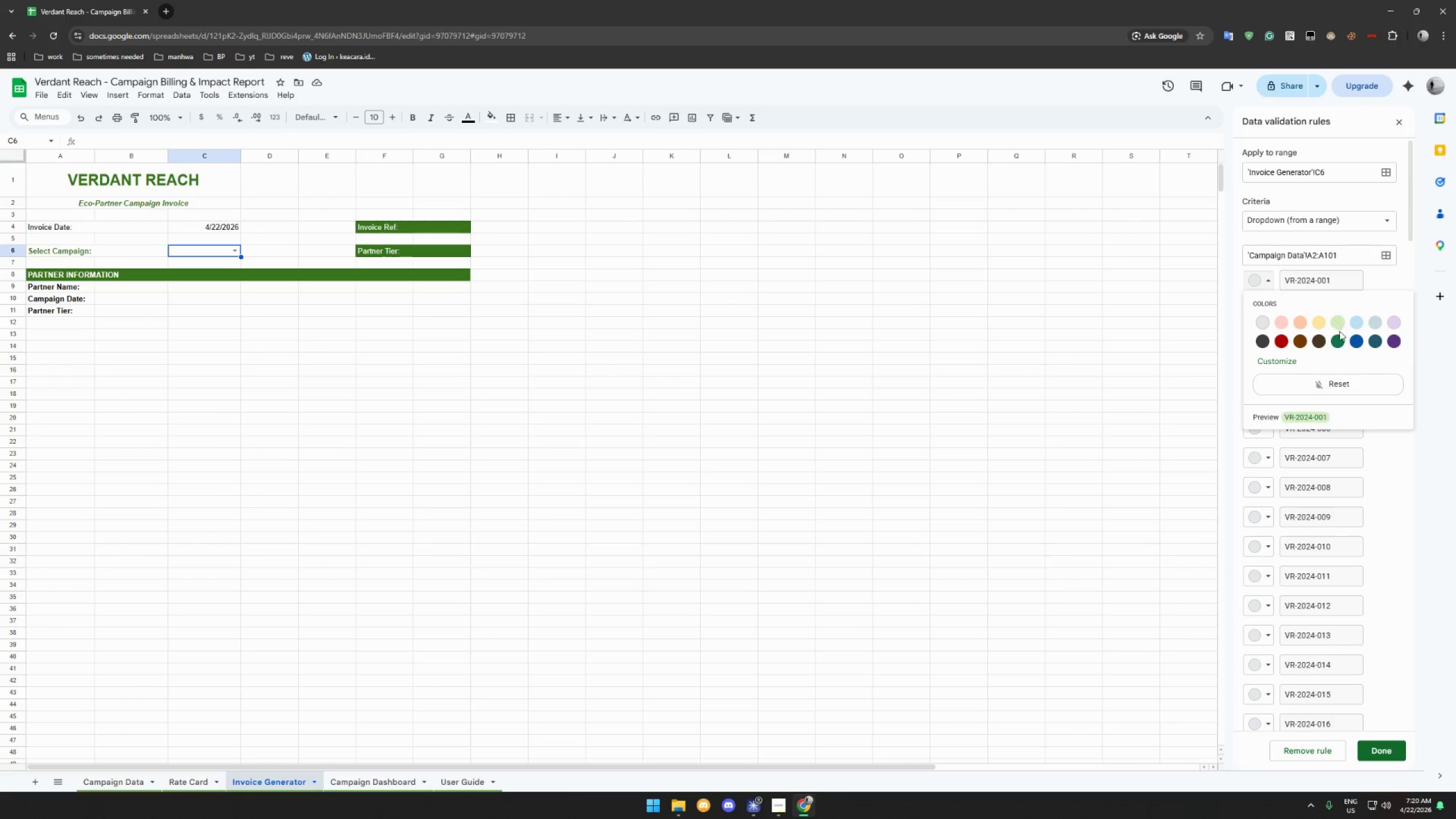 
left_click([1339, 335])
 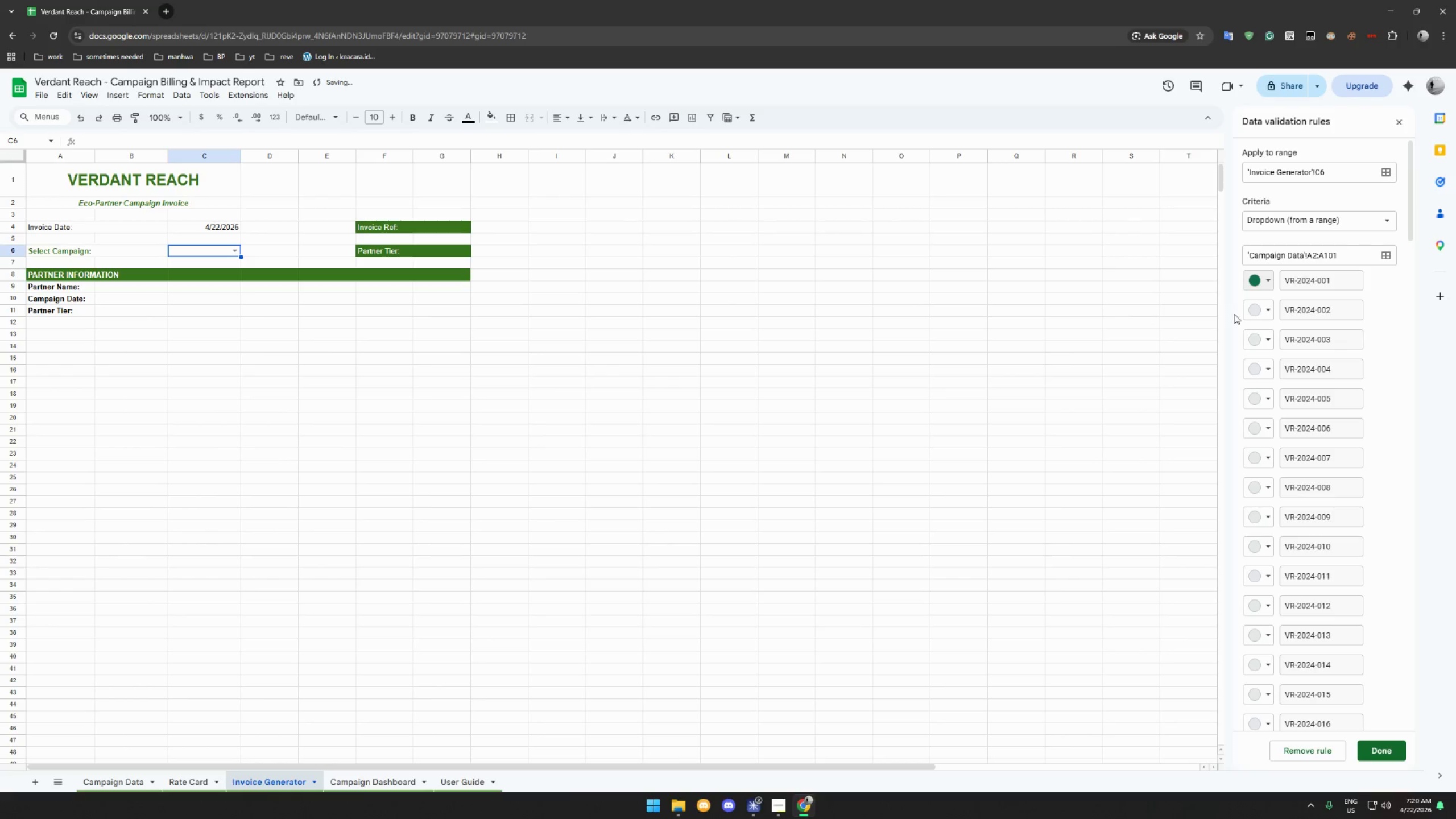 
left_click([1265, 314])
 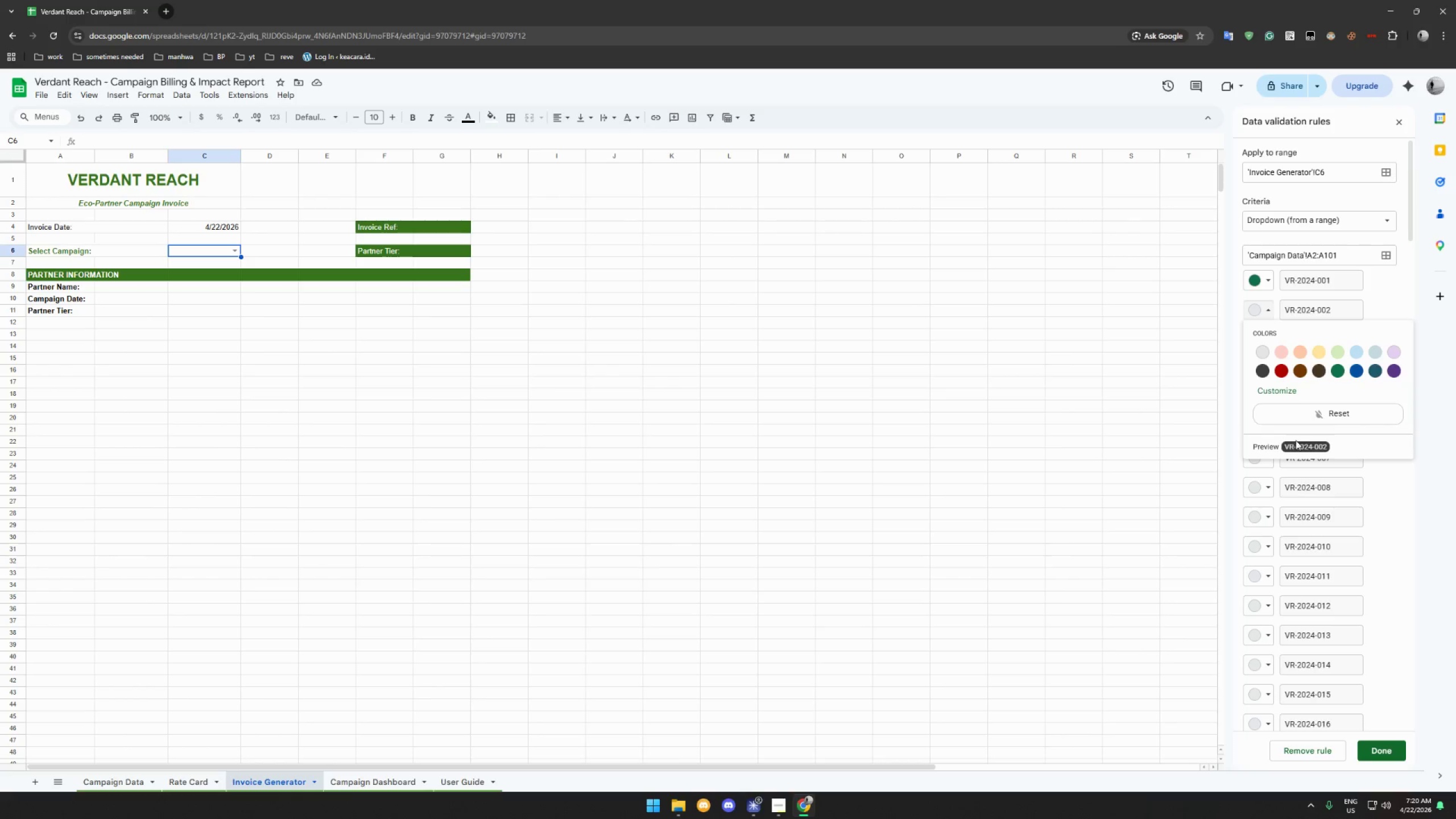 
left_click([1264, 283])
 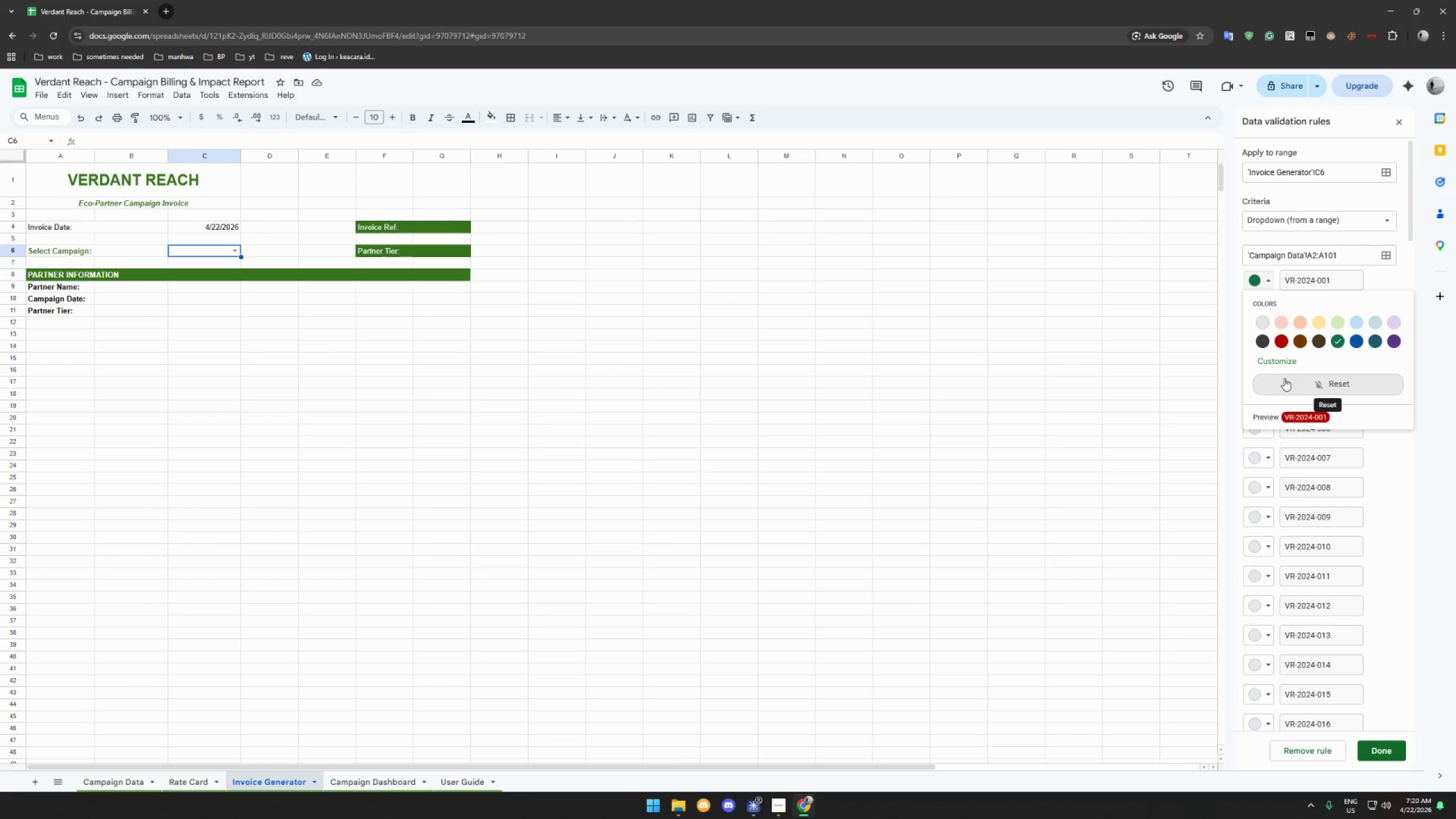 
left_click([1284, 378])
 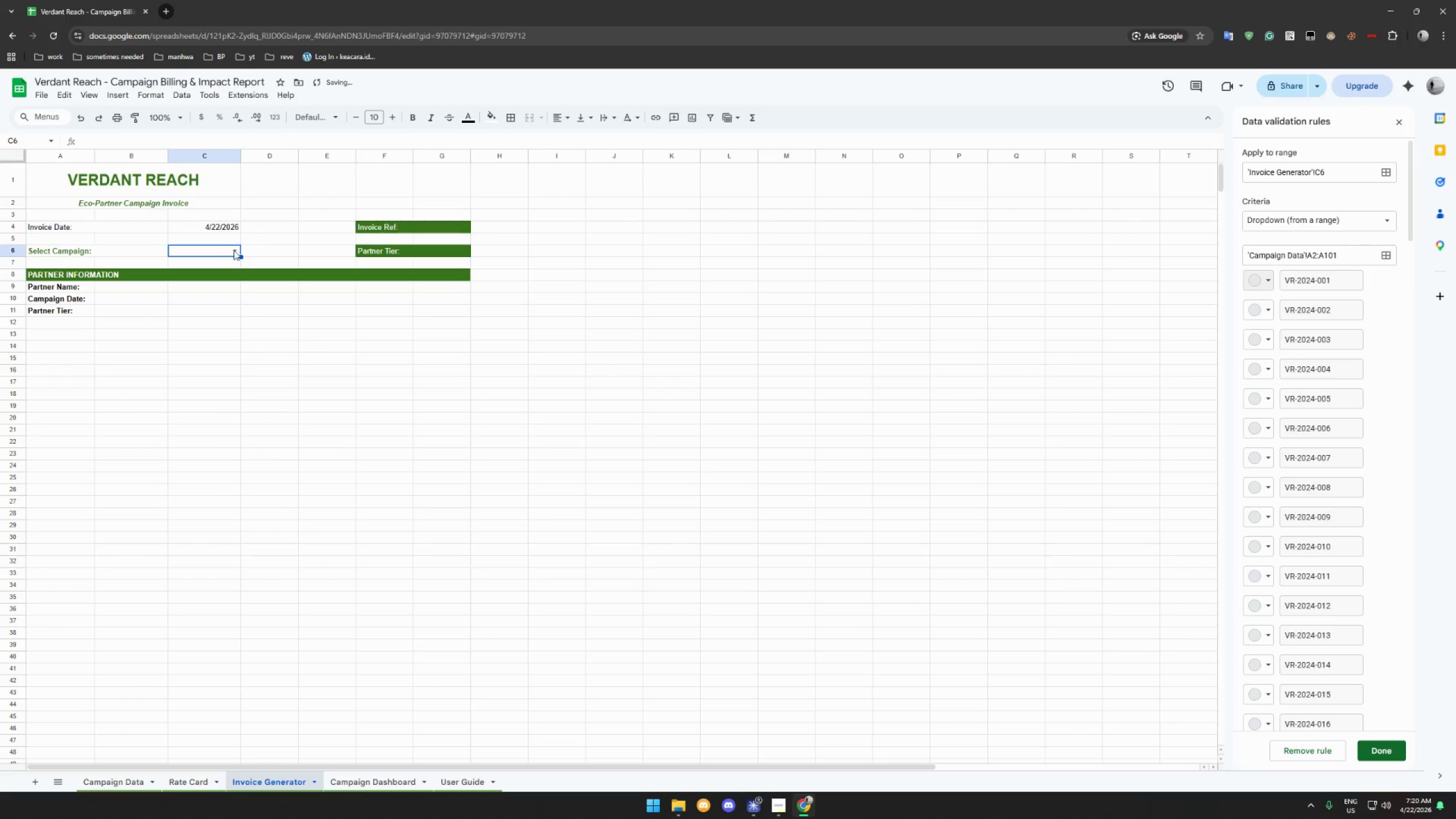 
left_click([233, 252])
 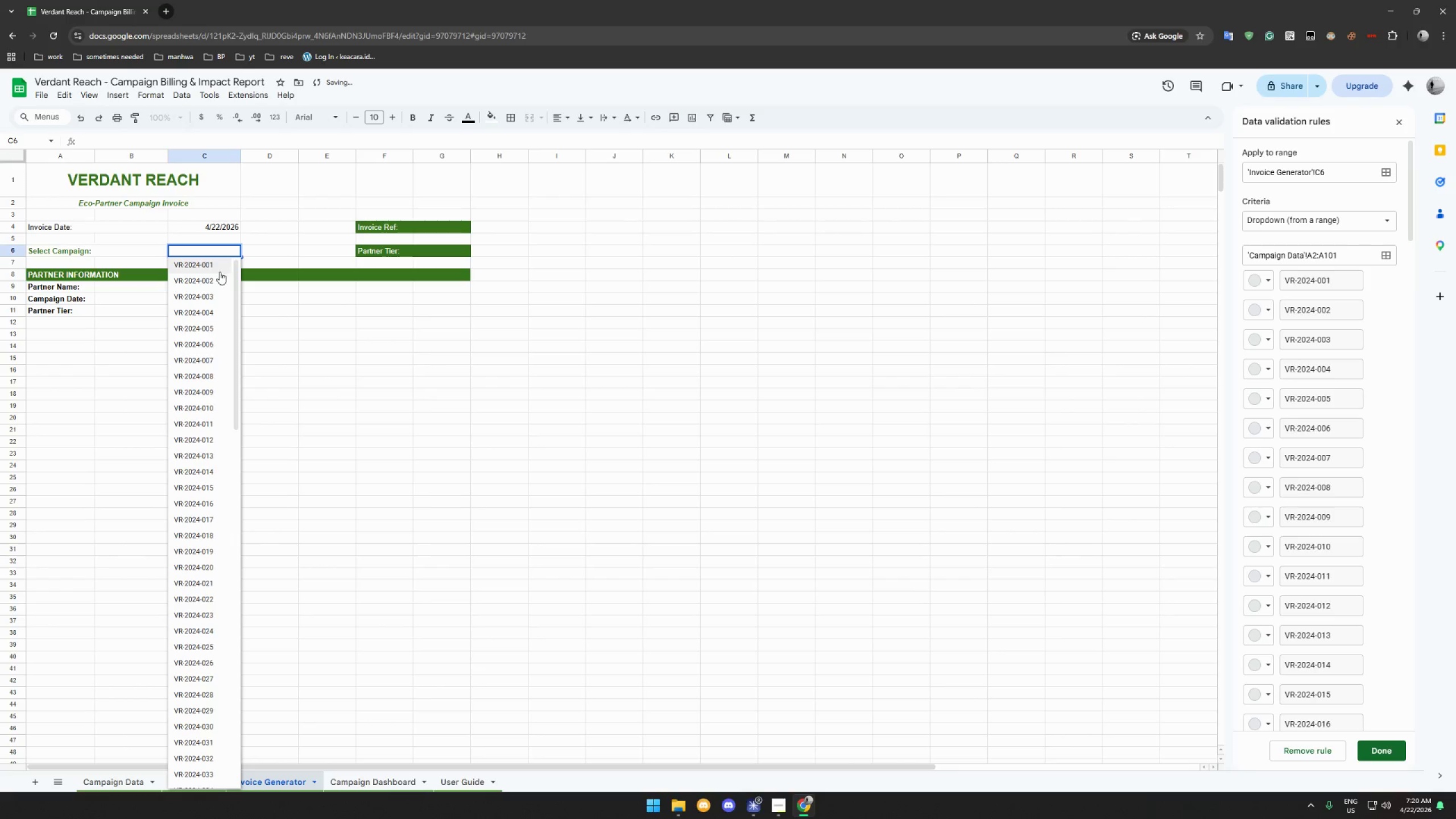 
left_click([219, 272])
 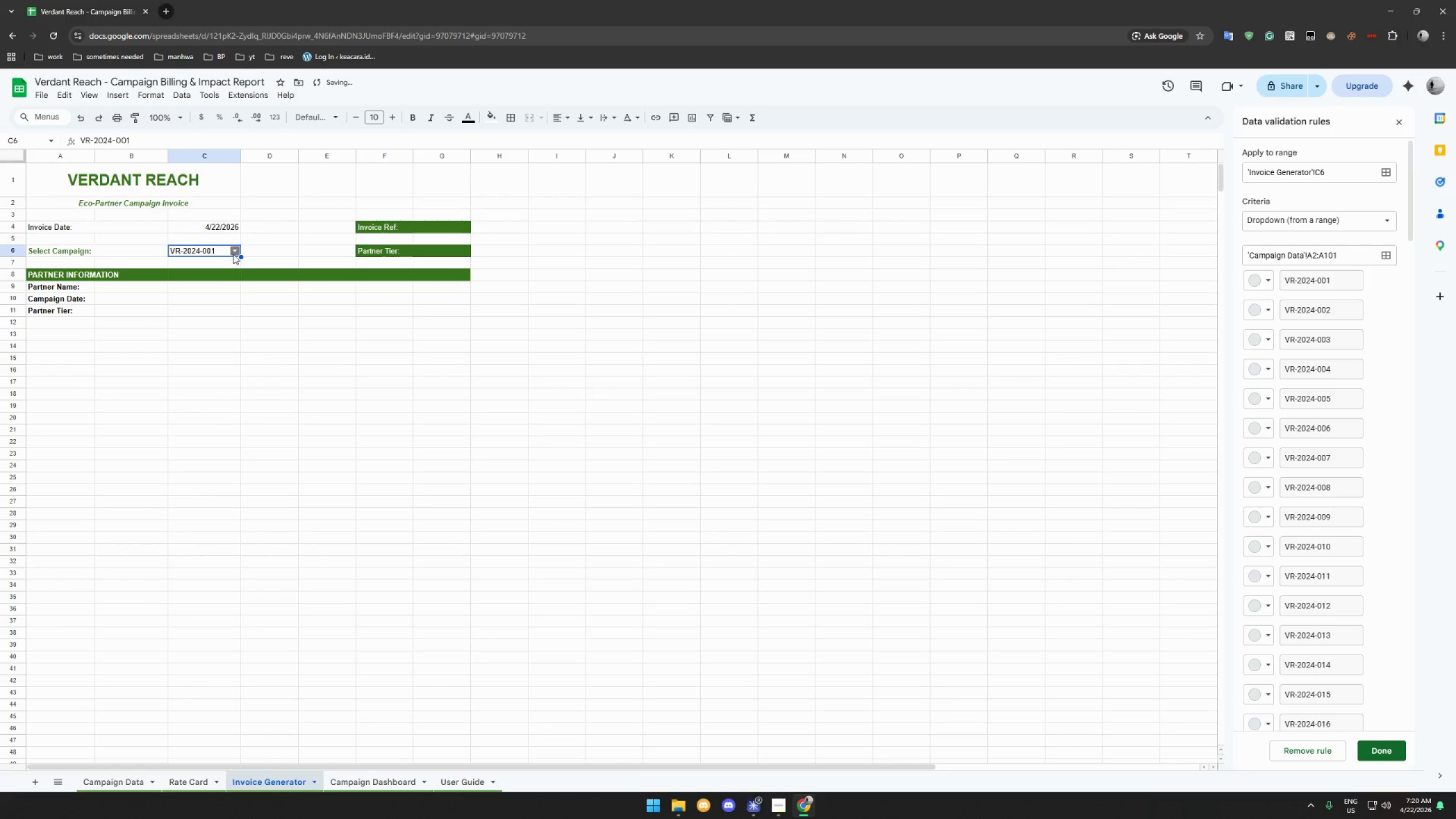 
left_click([234, 253])
 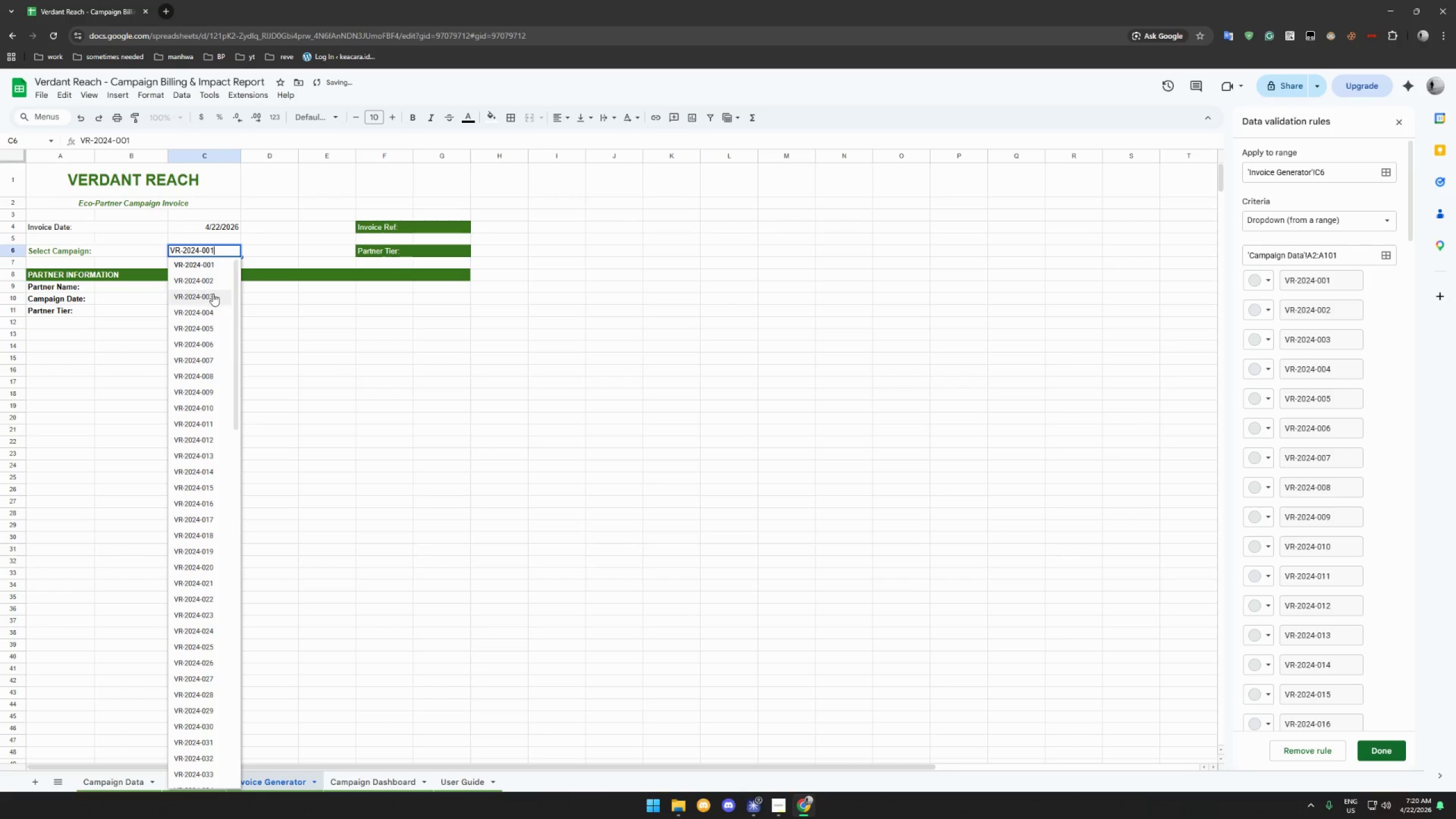 
left_click([213, 293])
 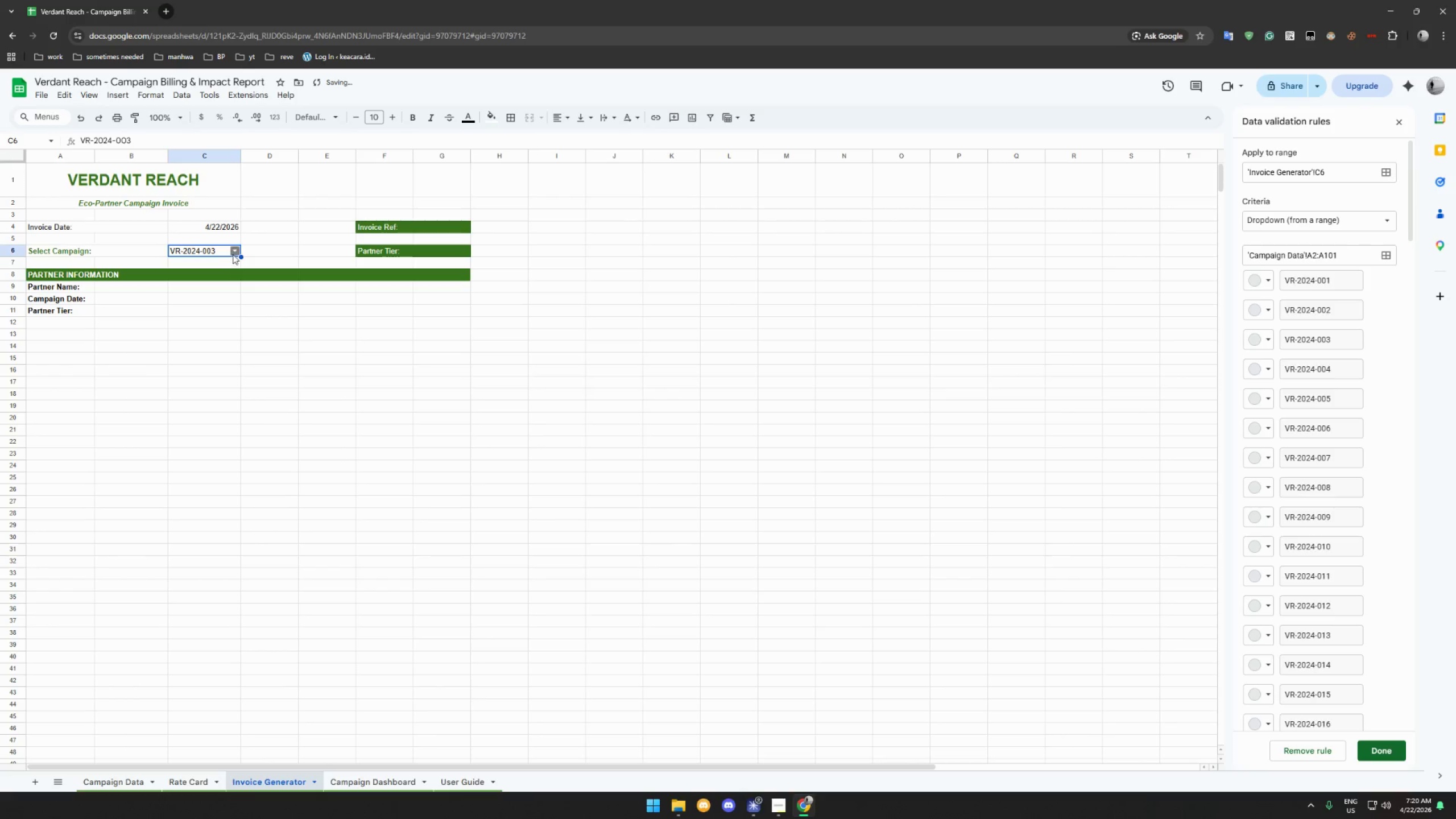 
left_click([235, 253])
 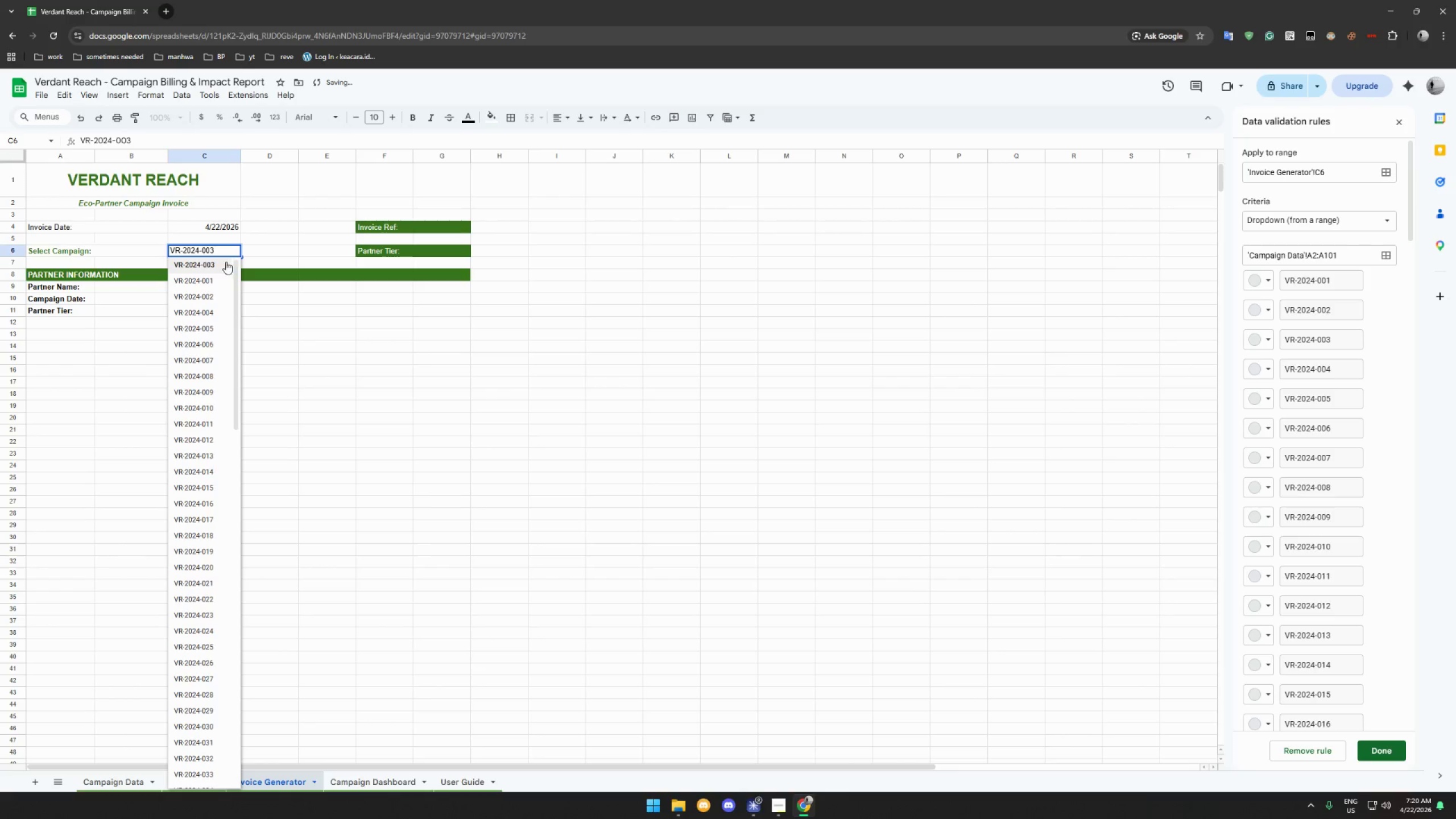 
left_click([225, 262])
 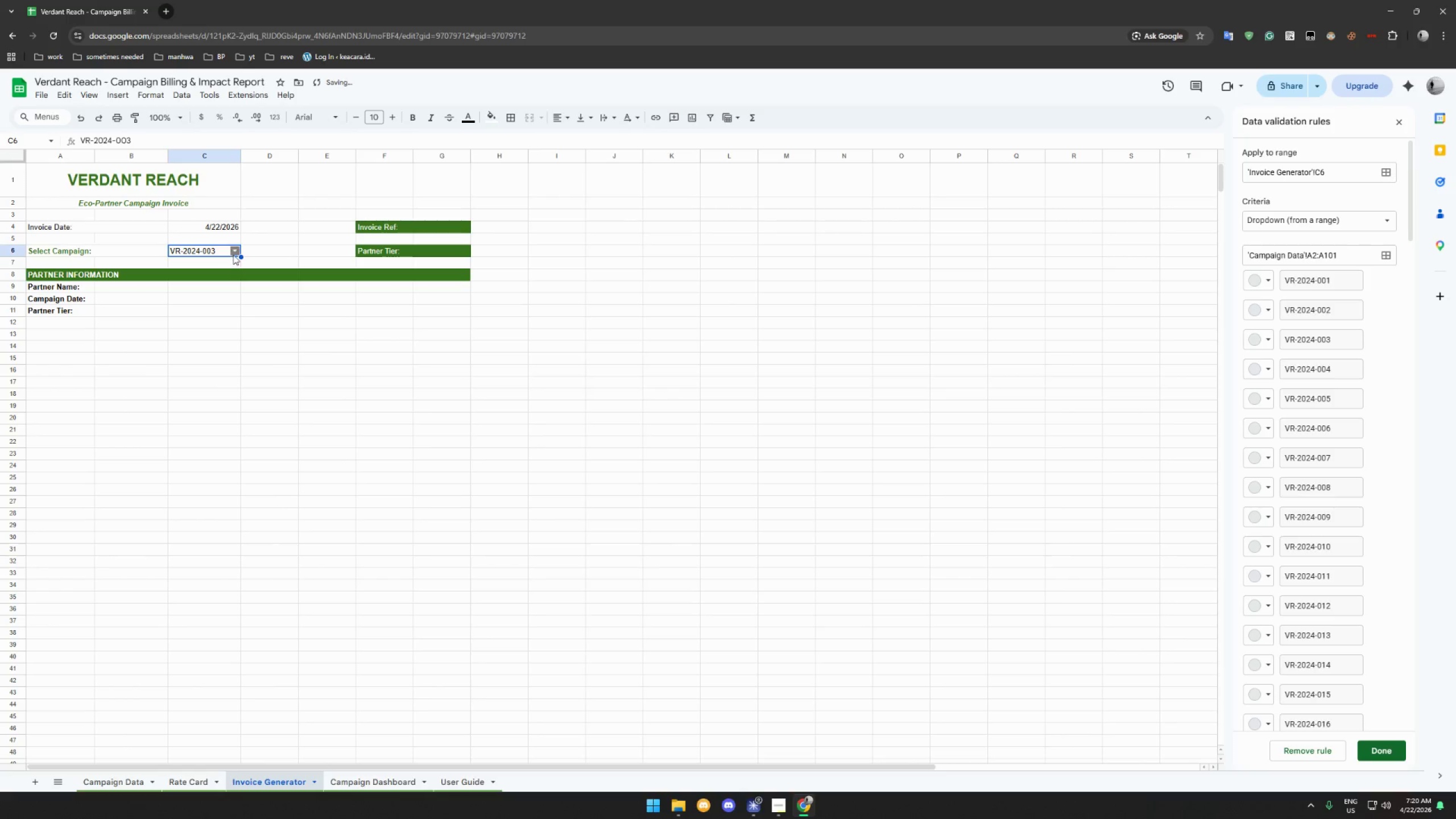 
left_click([234, 253])
 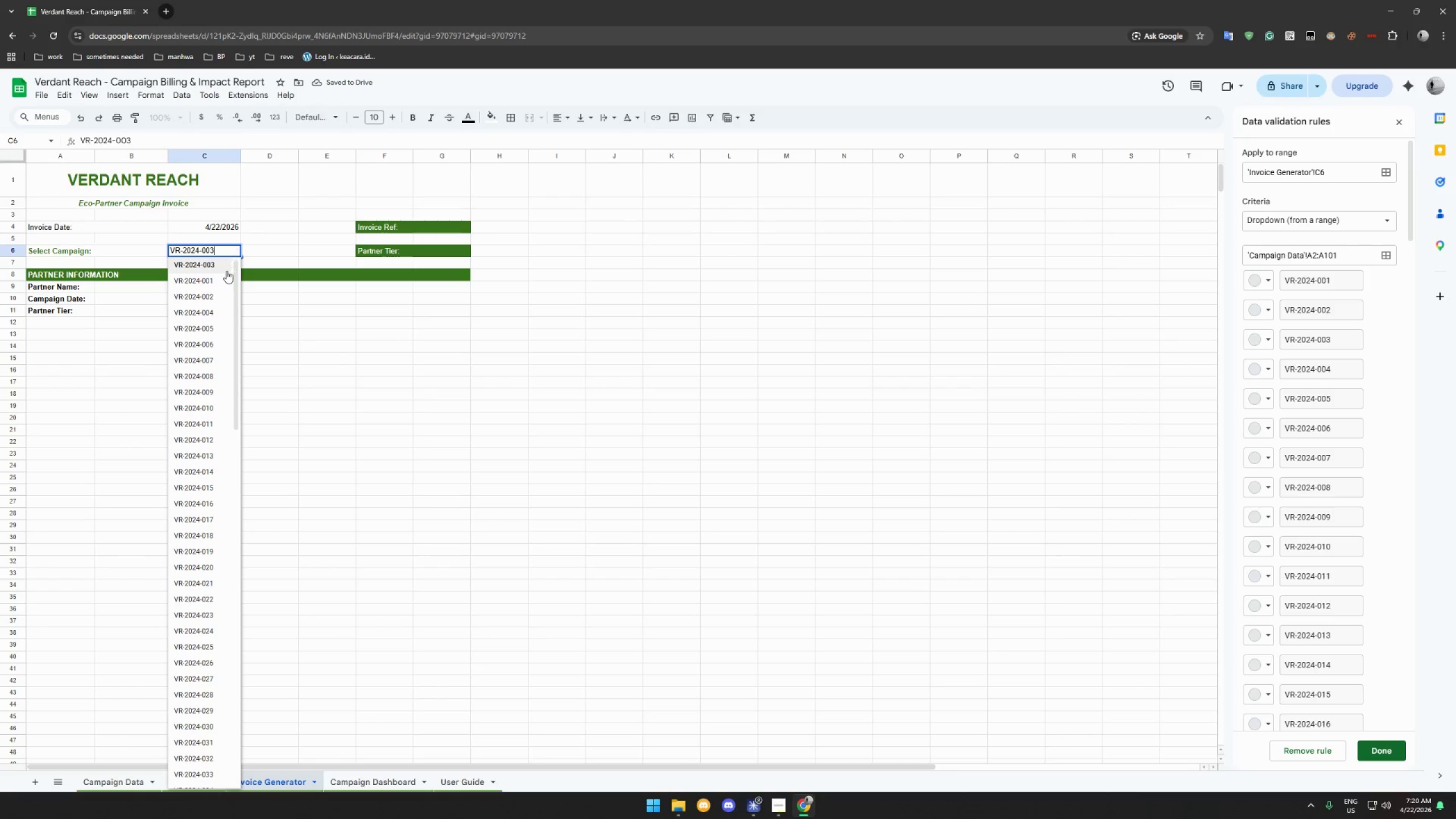 
scroll: coordinate [226, 271], scroll_direction: up, amount: 6.0
 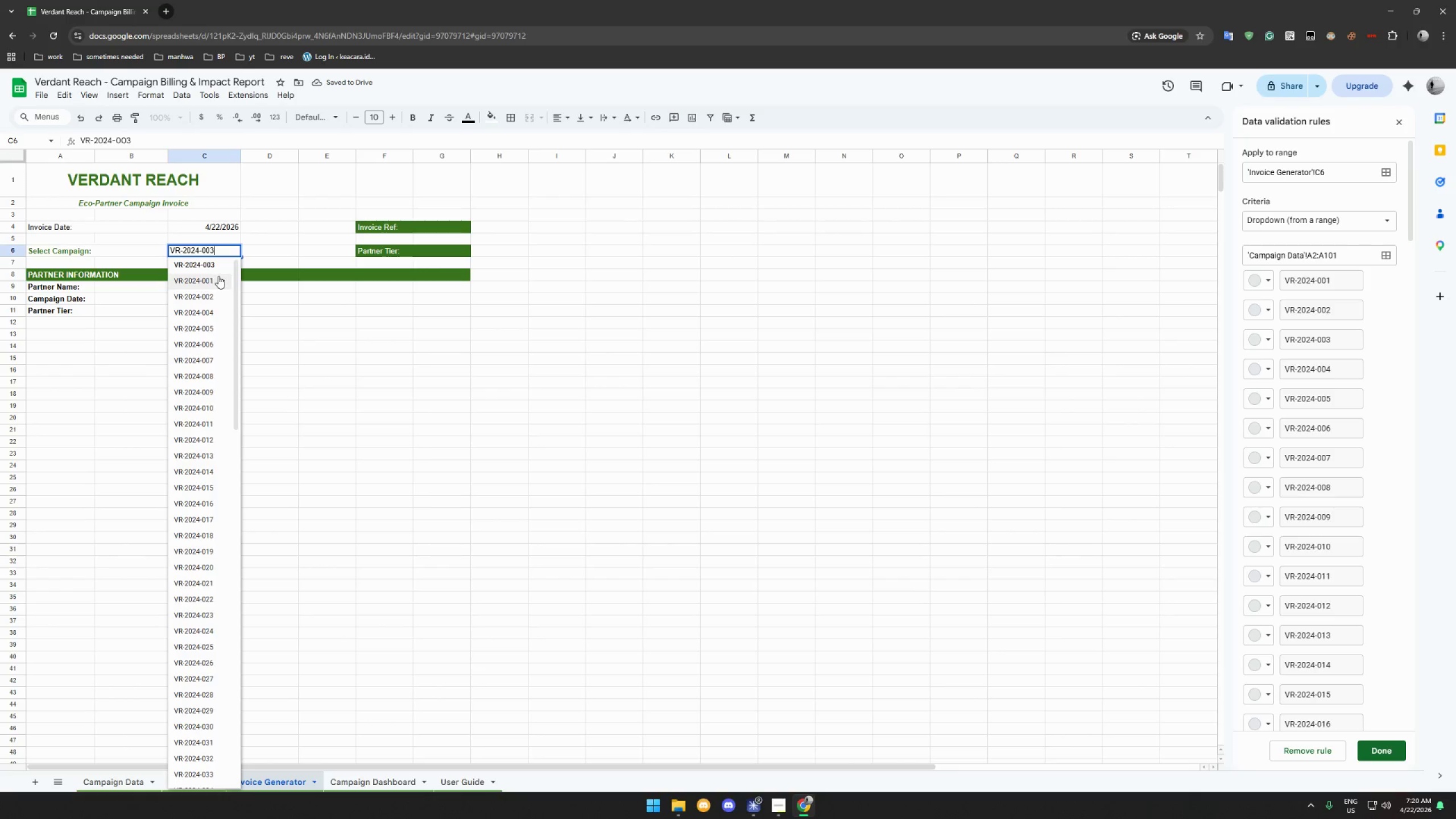 
left_click([213, 280])
 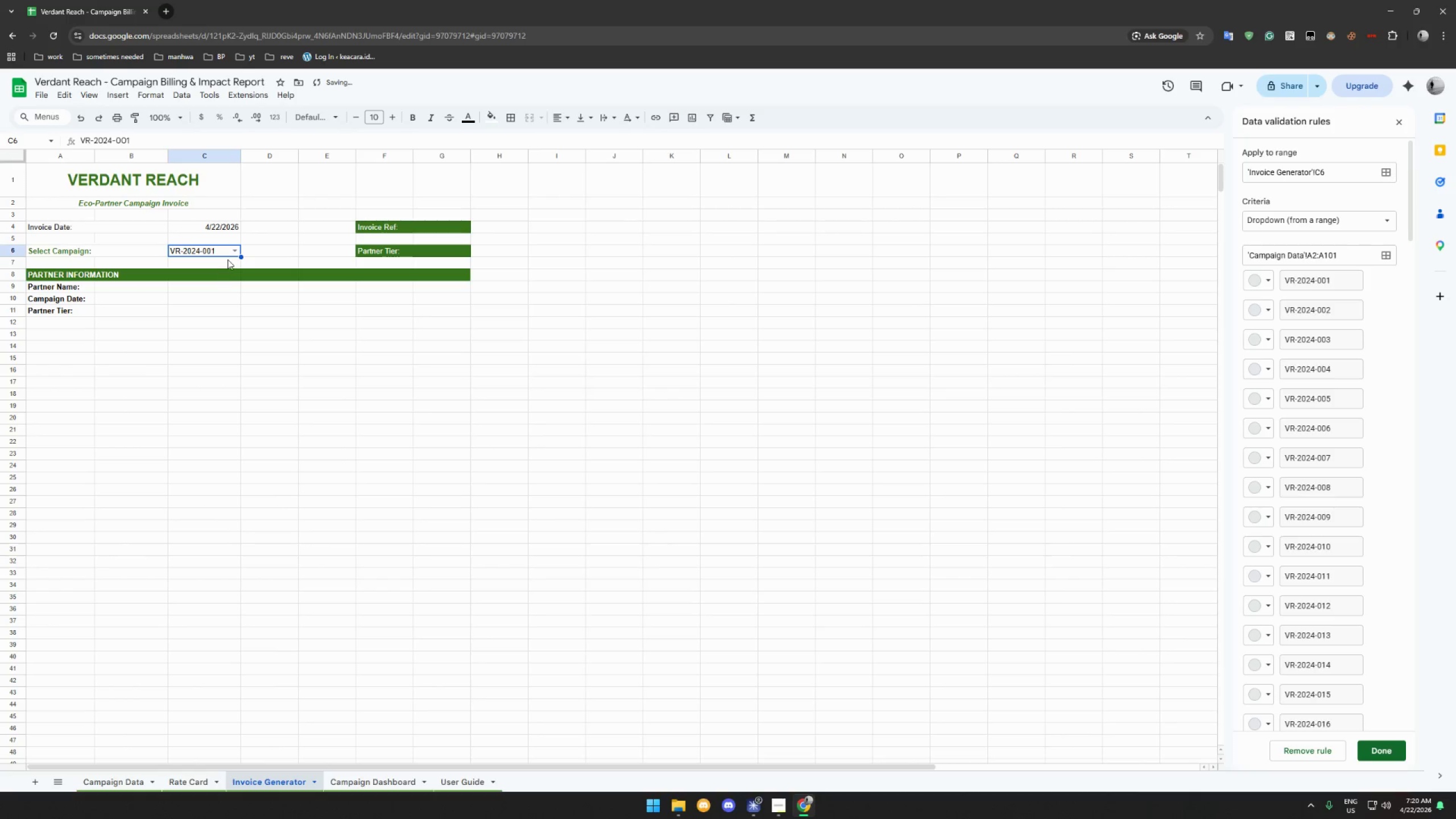 
mouse_move([241, 246])
 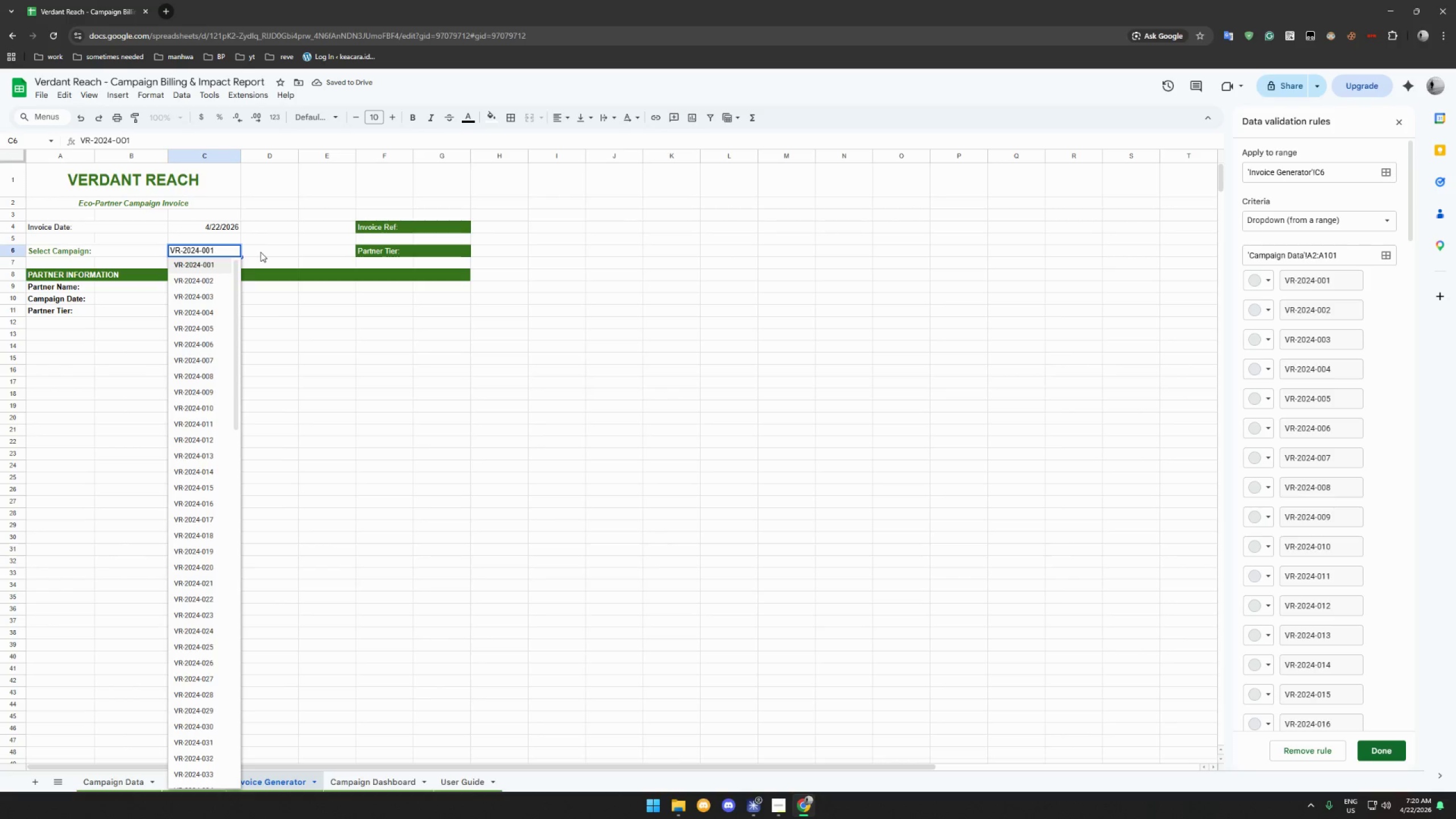 
left_click([260, 252])
 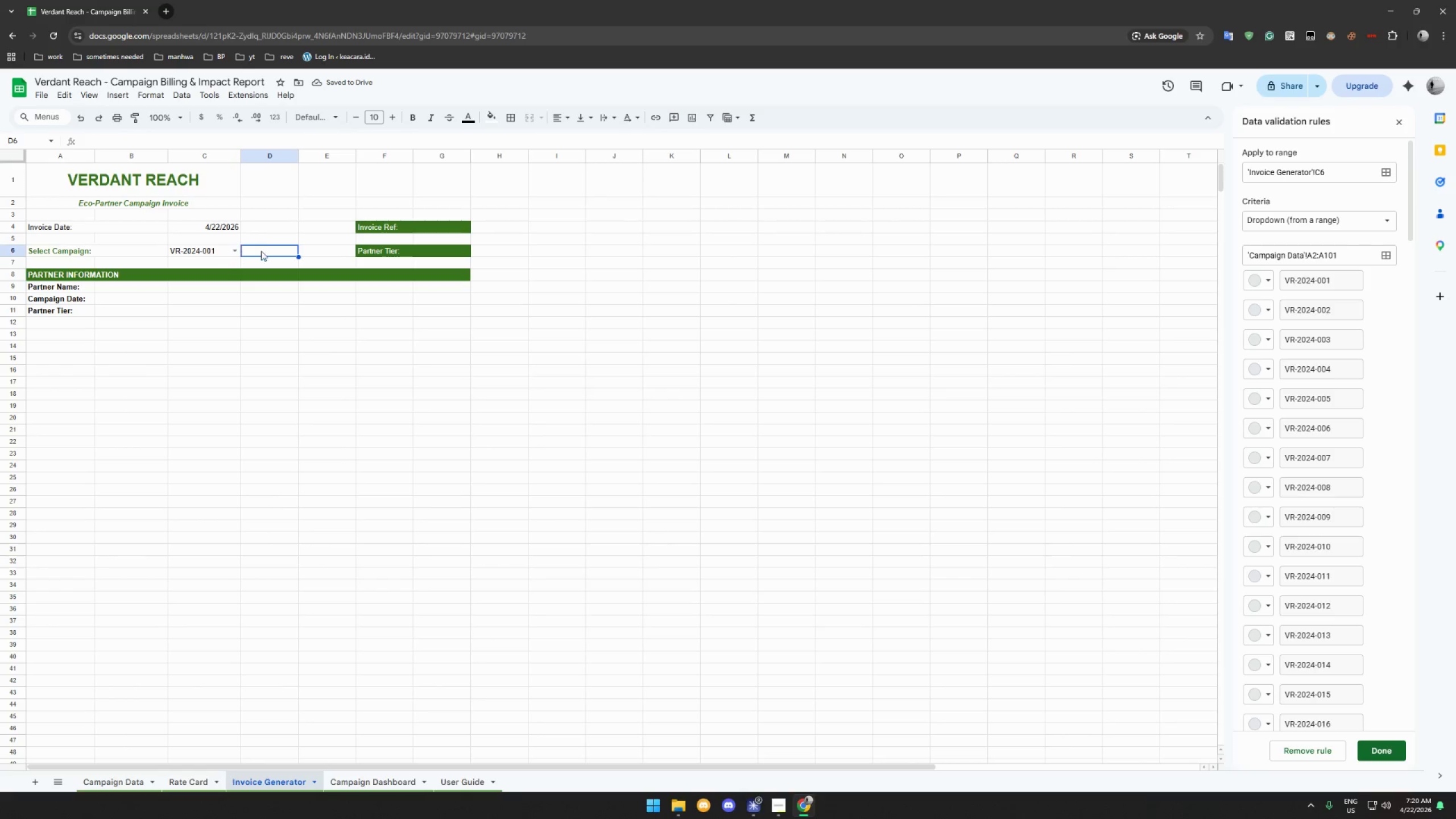 
mouse_move([266, 252])
 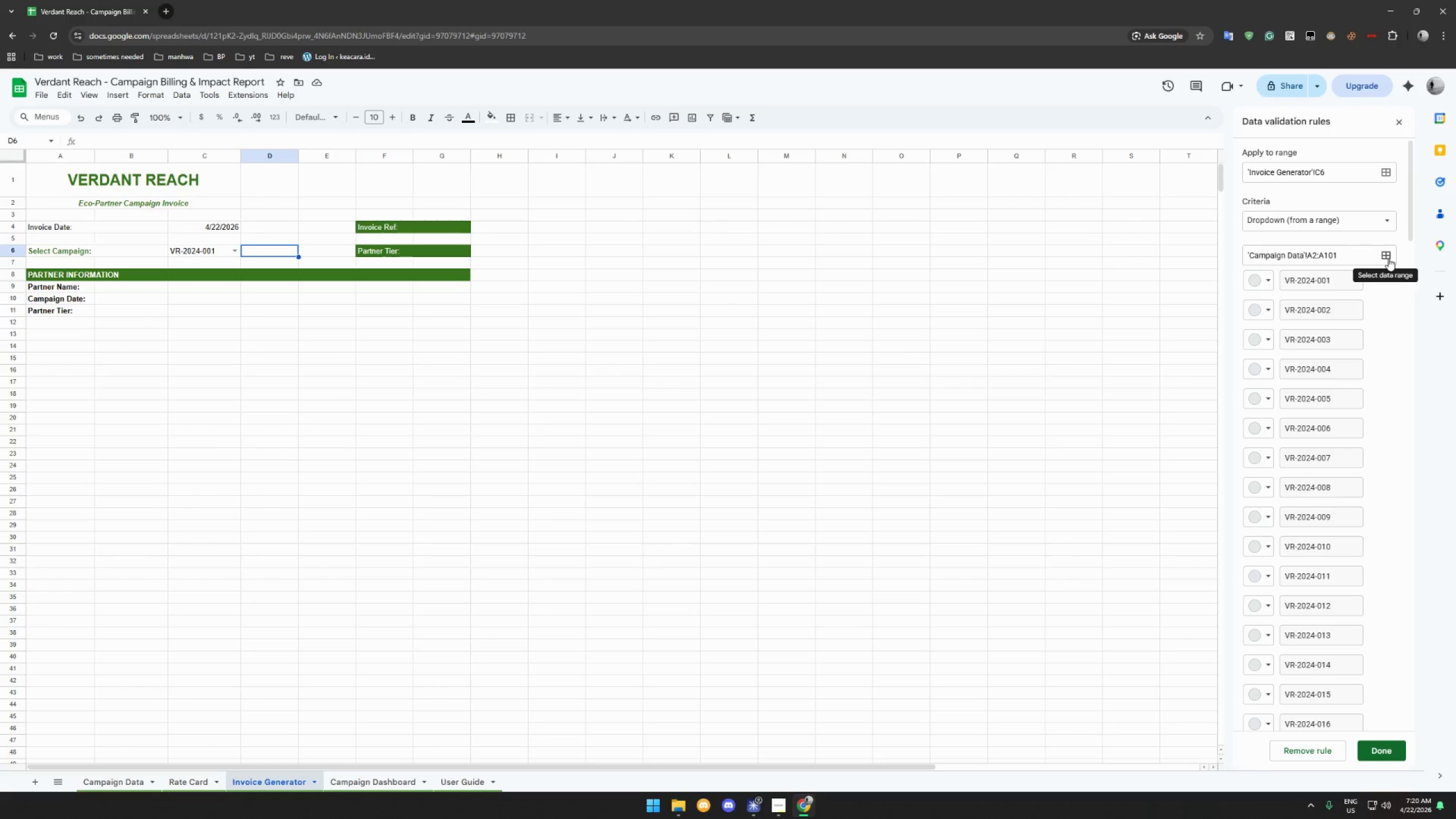 
mouse_move([1373, 255])
 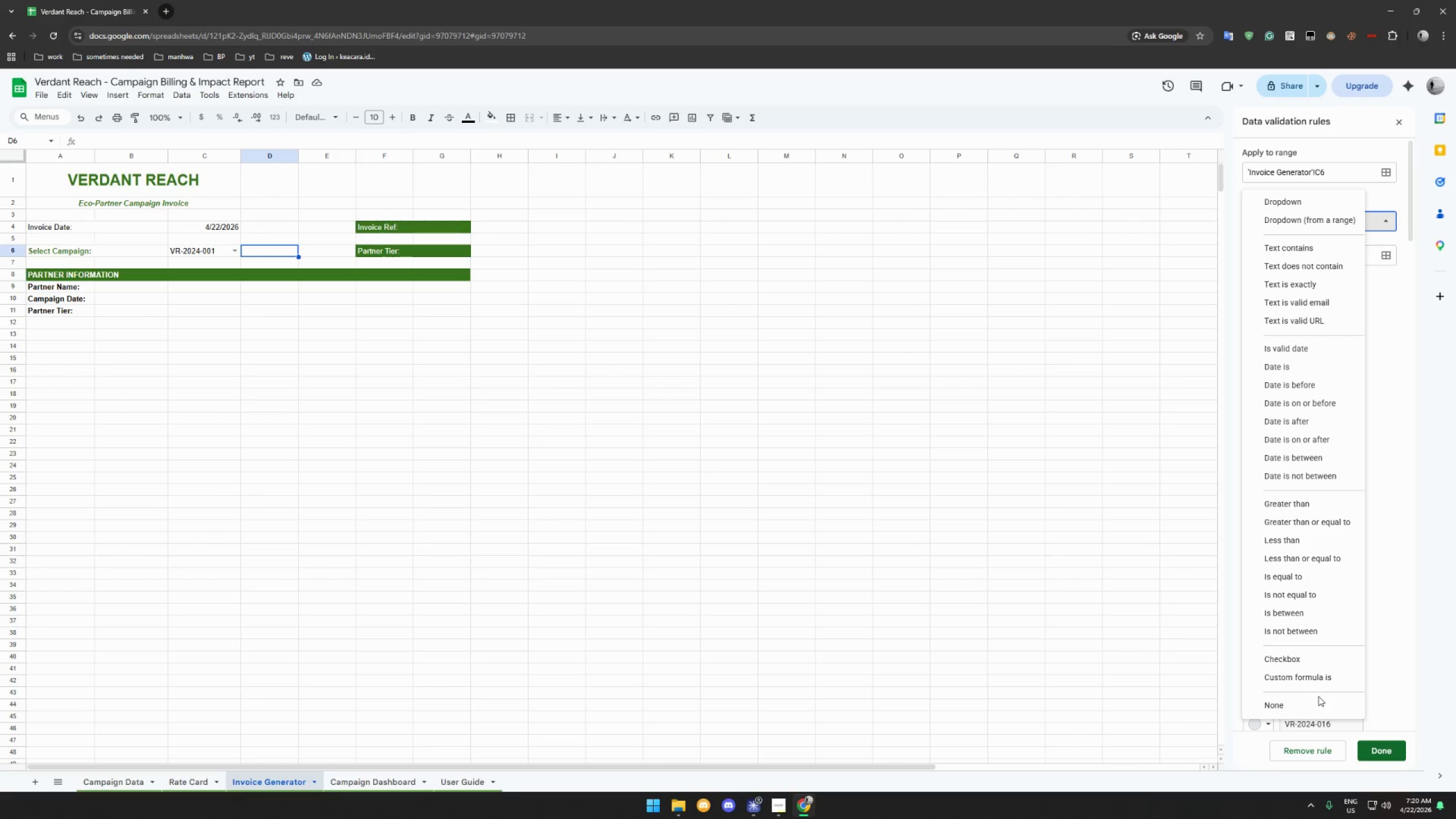 
left_click([1396, 674])
 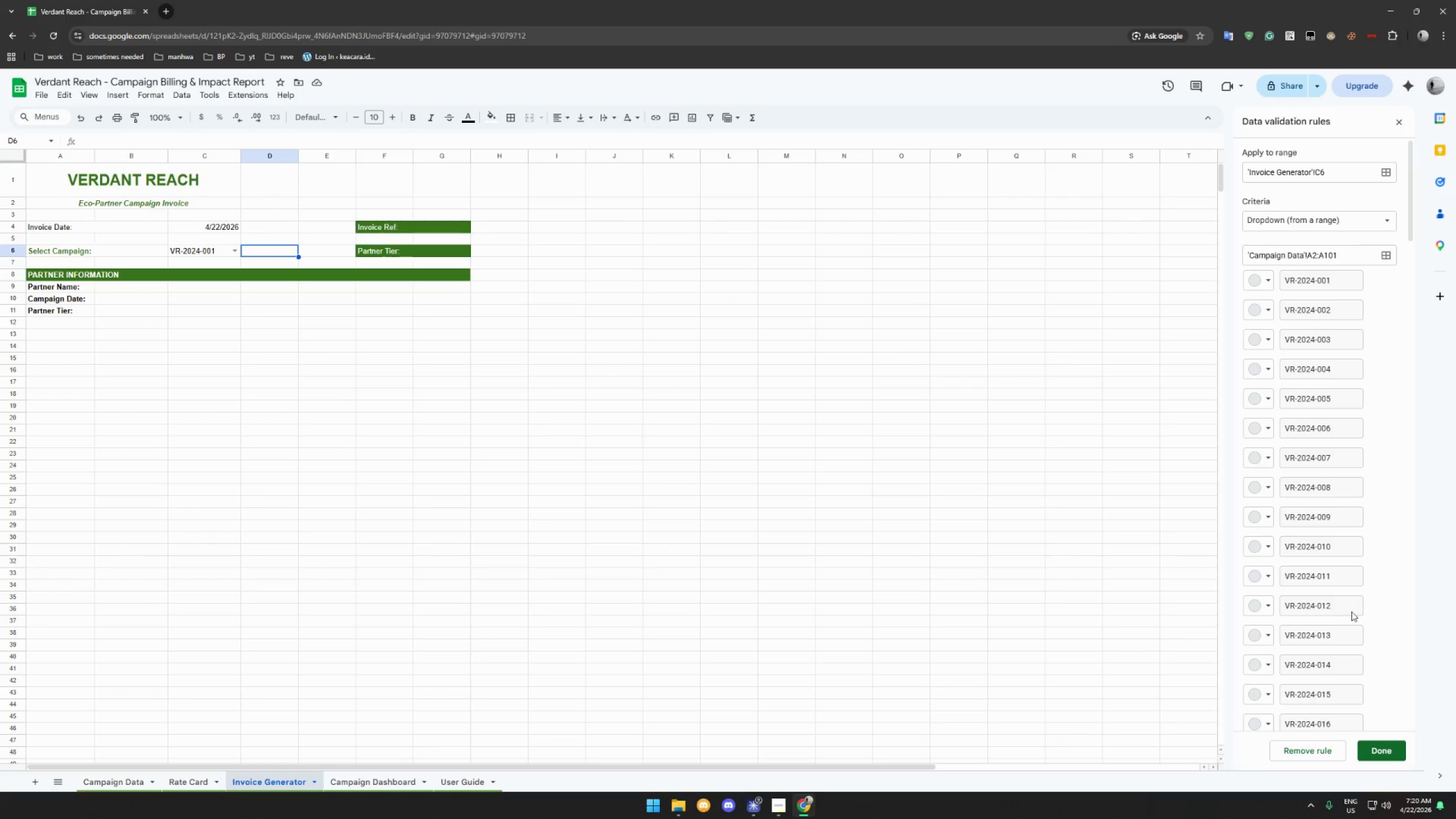 
scroll: coordinate [1351, 614], scroll_direction: down, amount: 4.0
 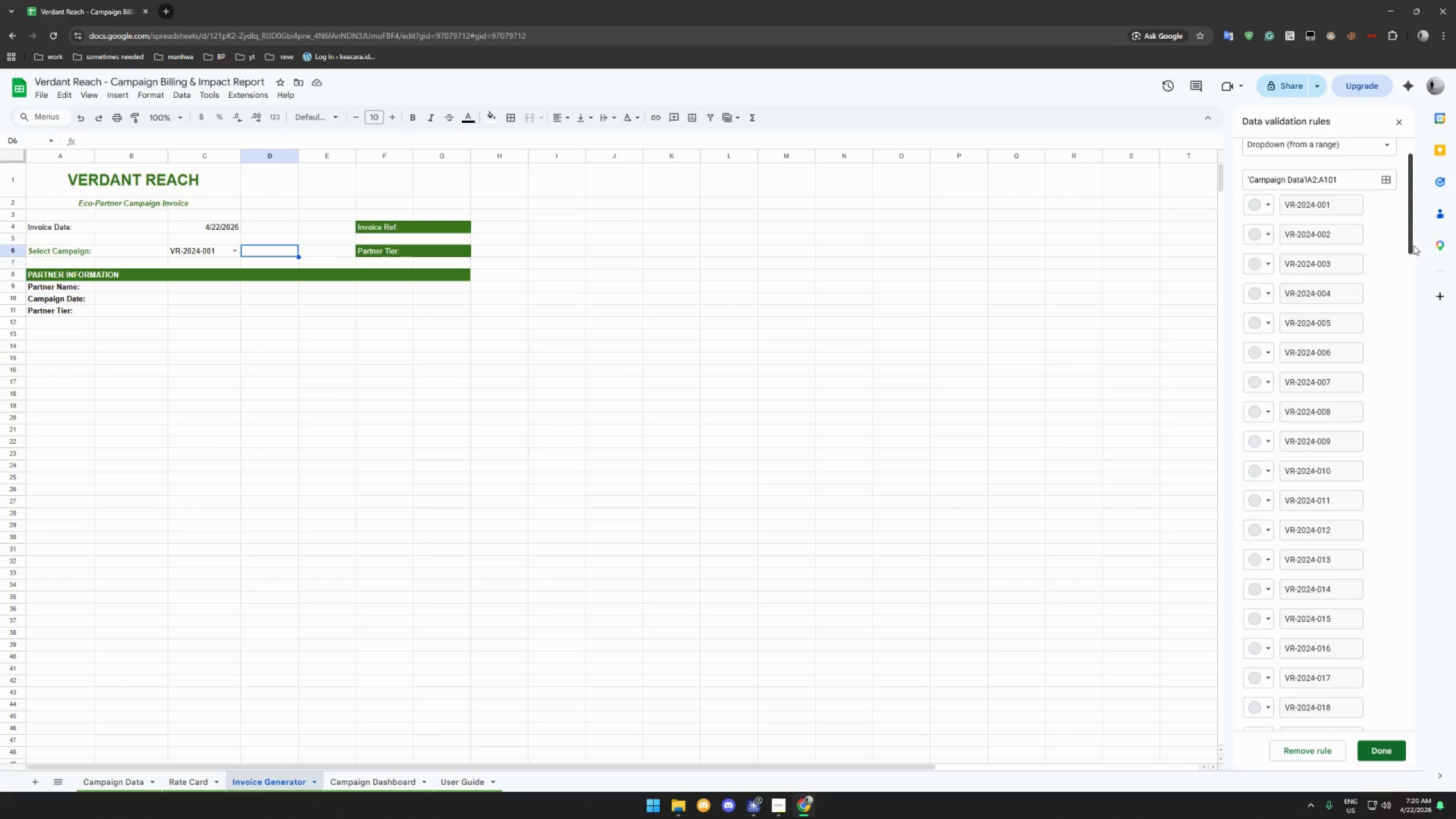 
left_click_drag(start_coordinate=[1413, 243], to_coordinate=[1408, 724])
 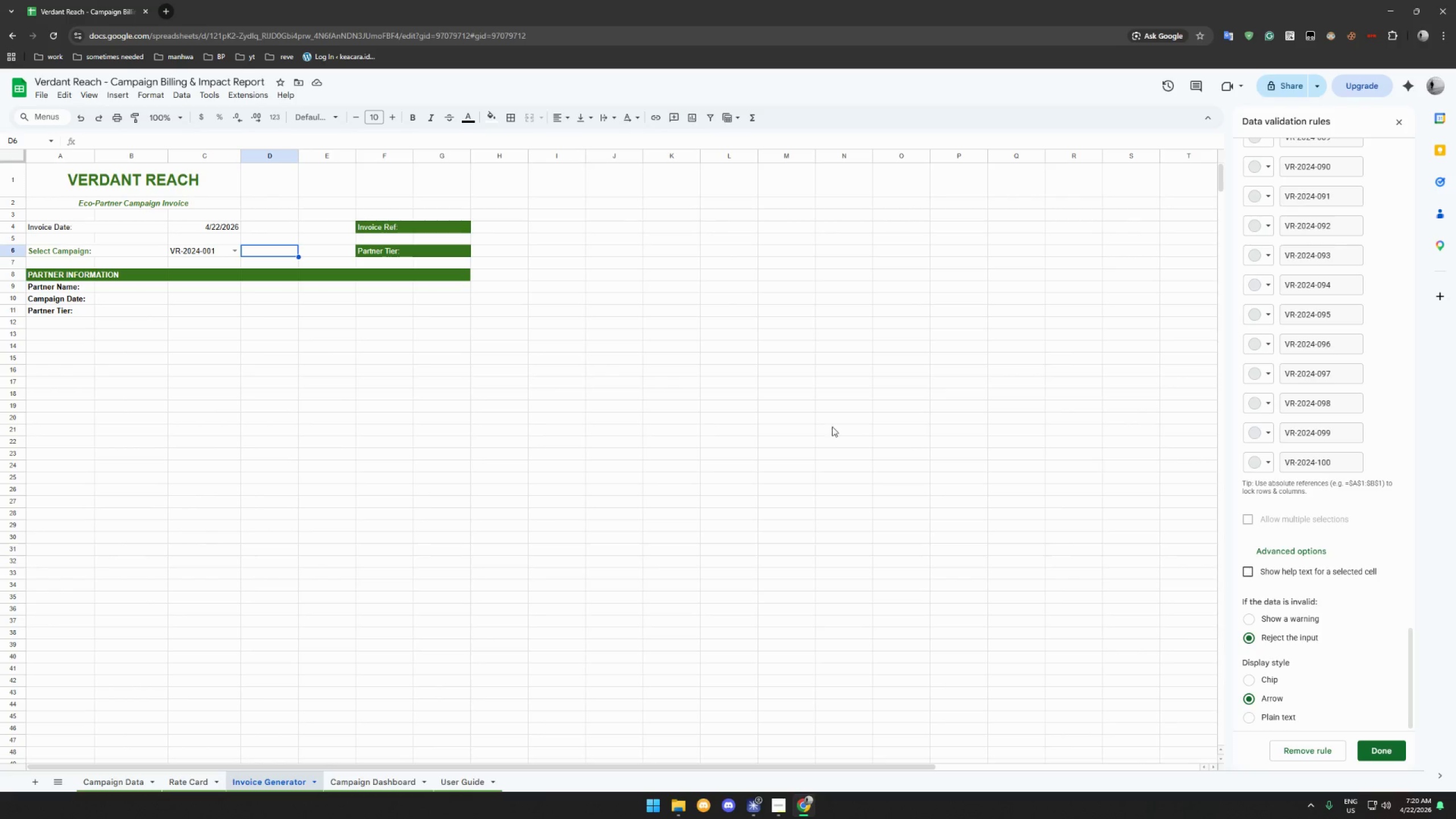 
wait(16.58)
 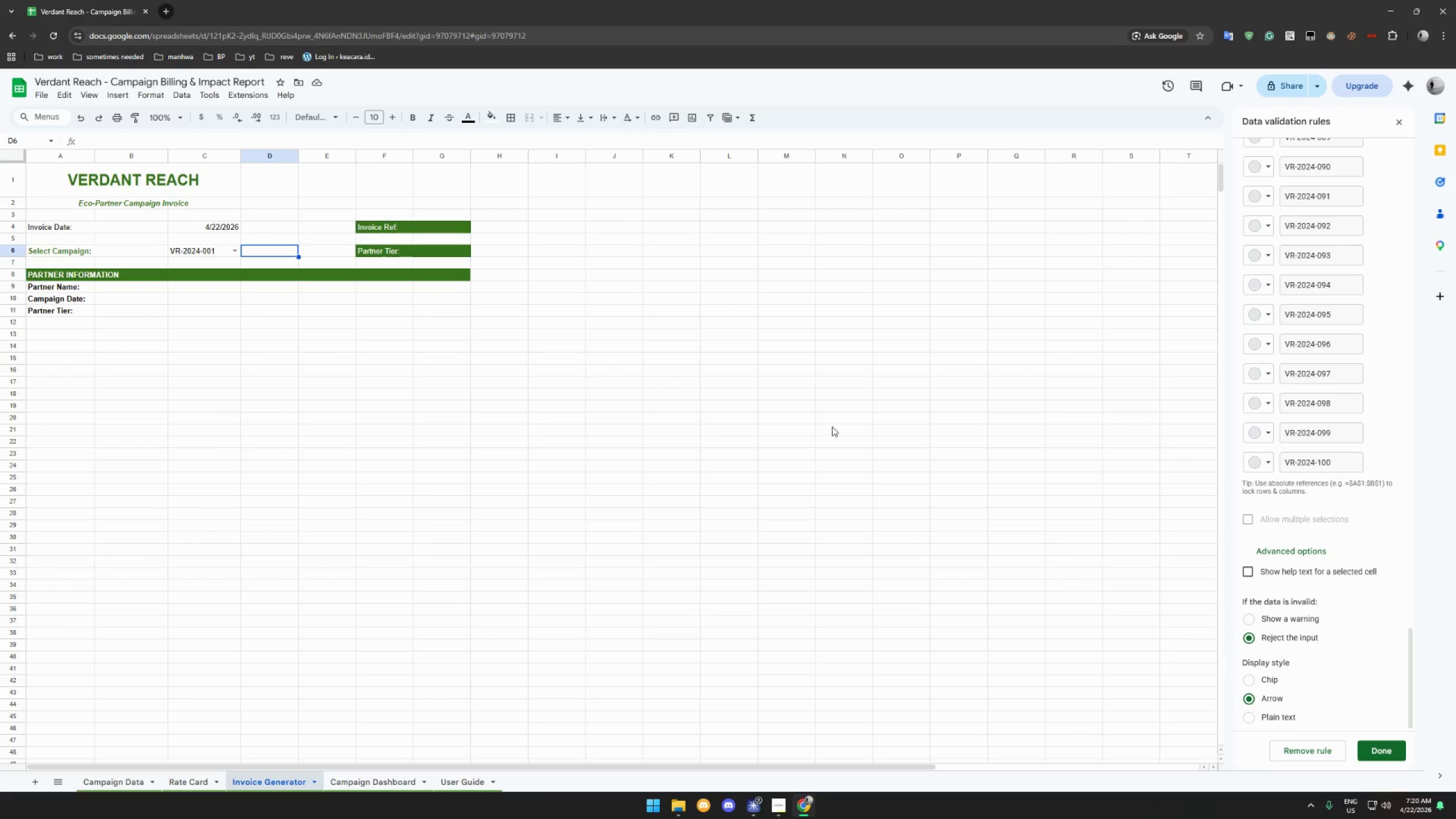 
left_click([209, 251])
 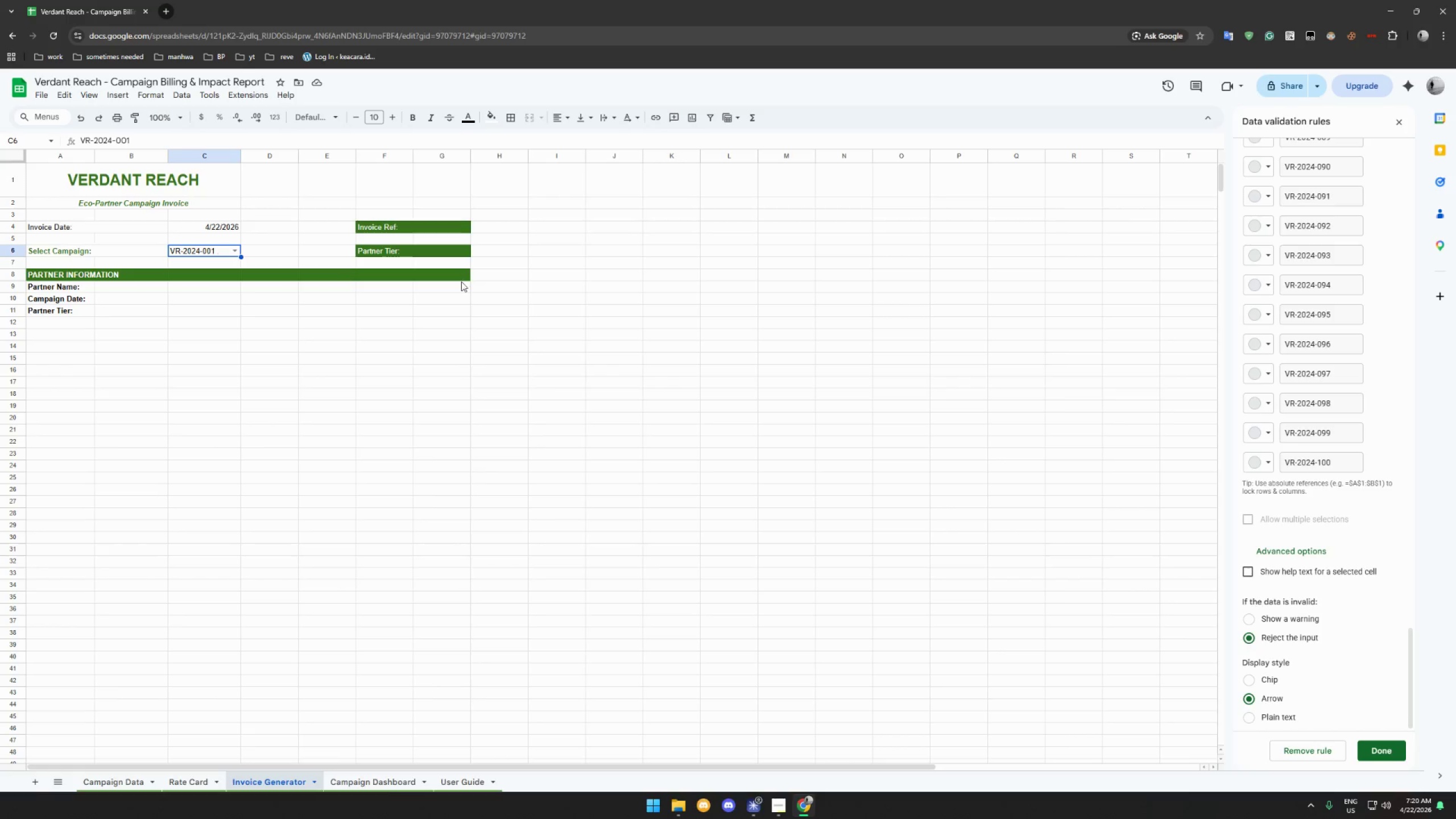 
wait(5.64)
 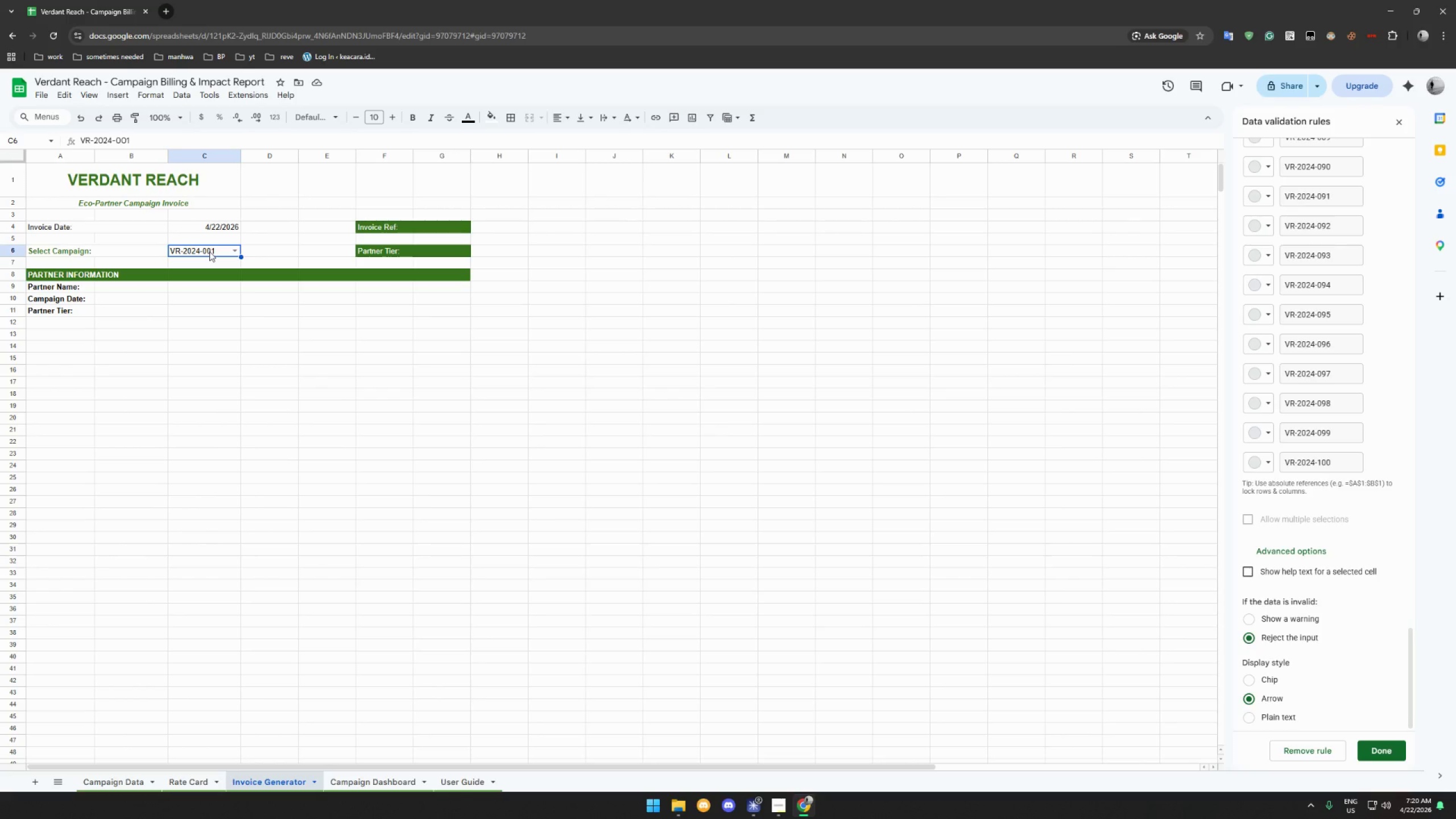 
left_click([1373, 744])
 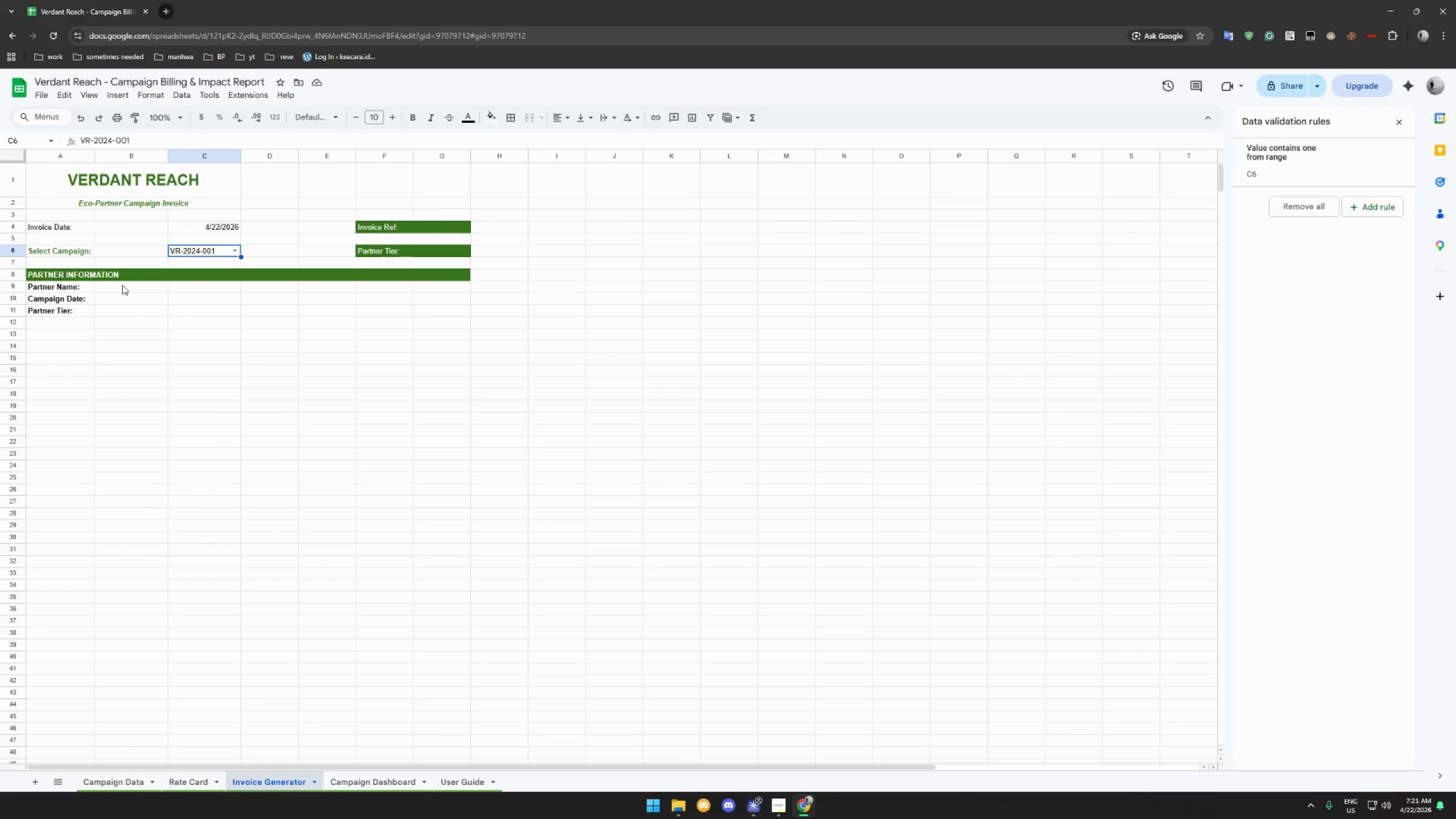 
wait(22.95)
 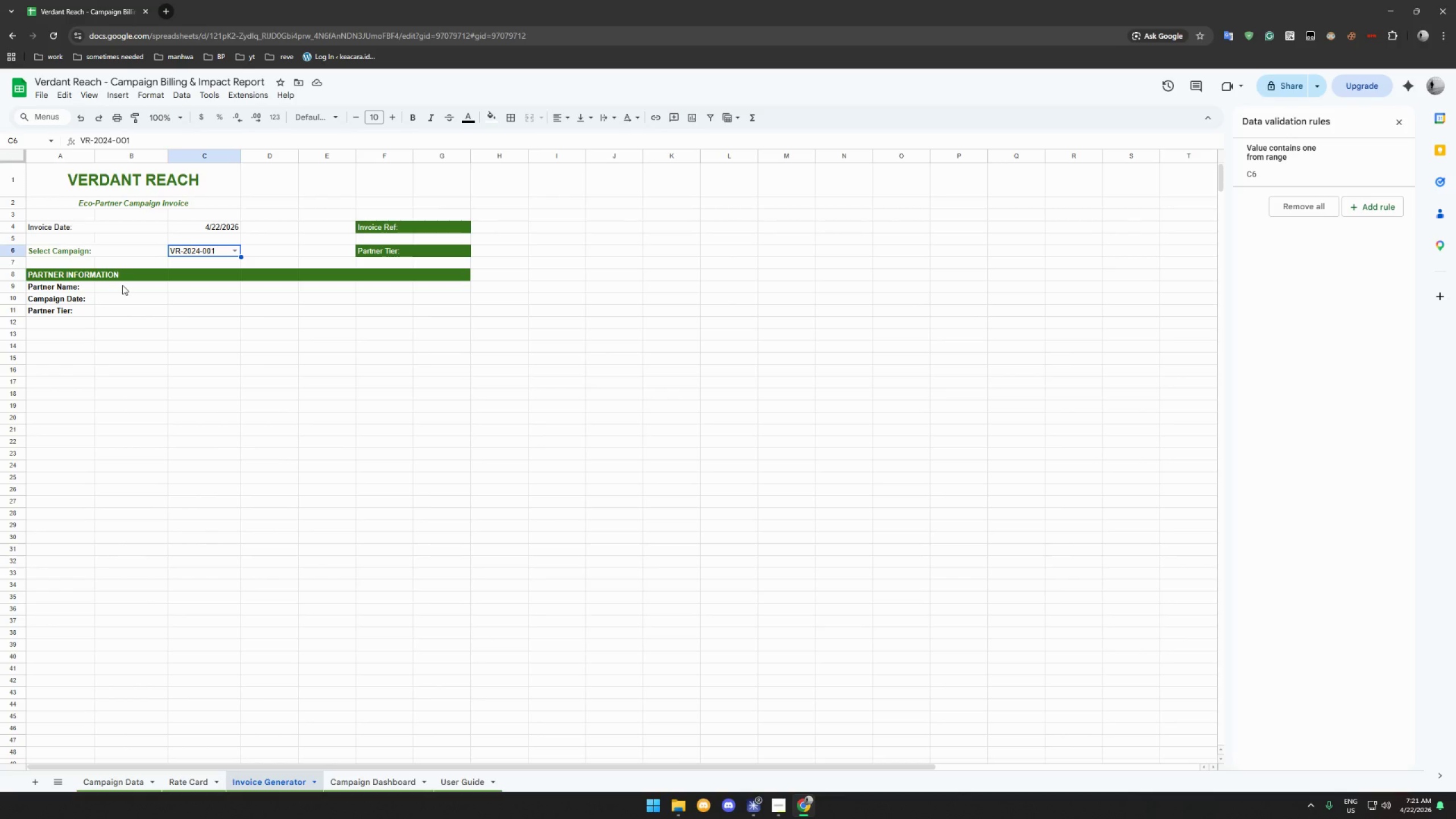 
left_click([122, 285])
 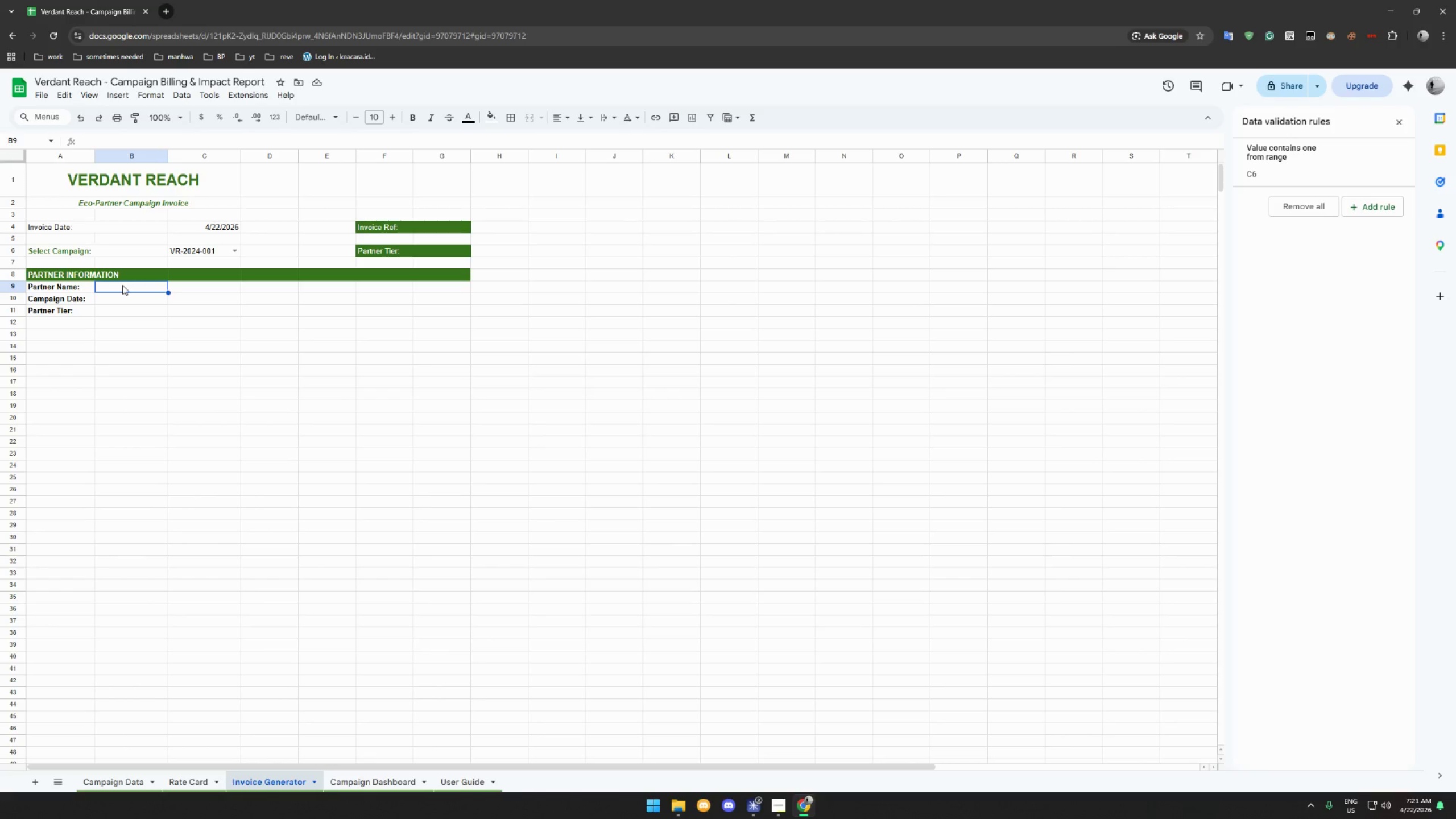 
left_click_drag(start_coordinate=[122, 285], to_coordinate=[198, 288])
 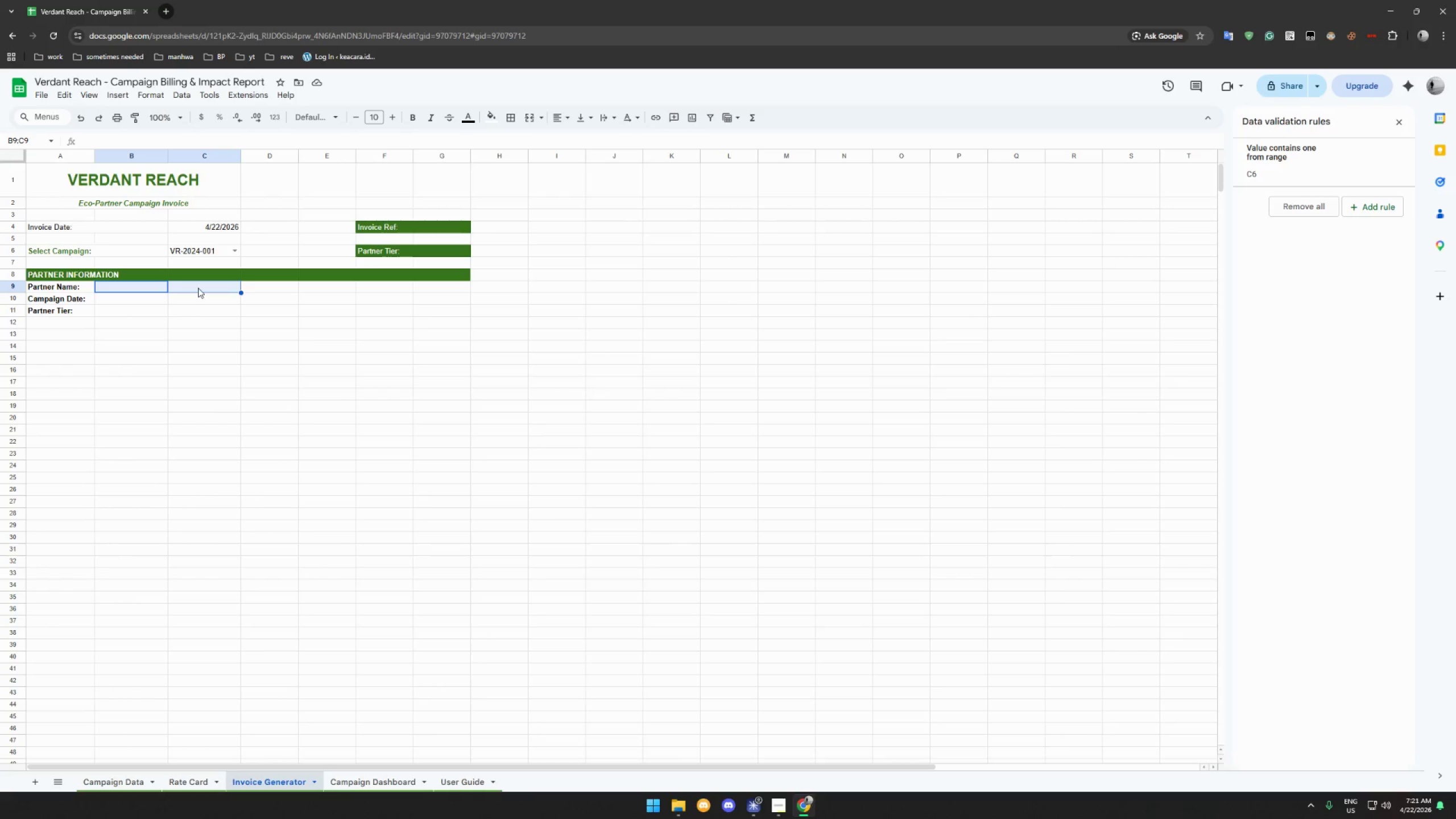 
left_click([149, 287])
 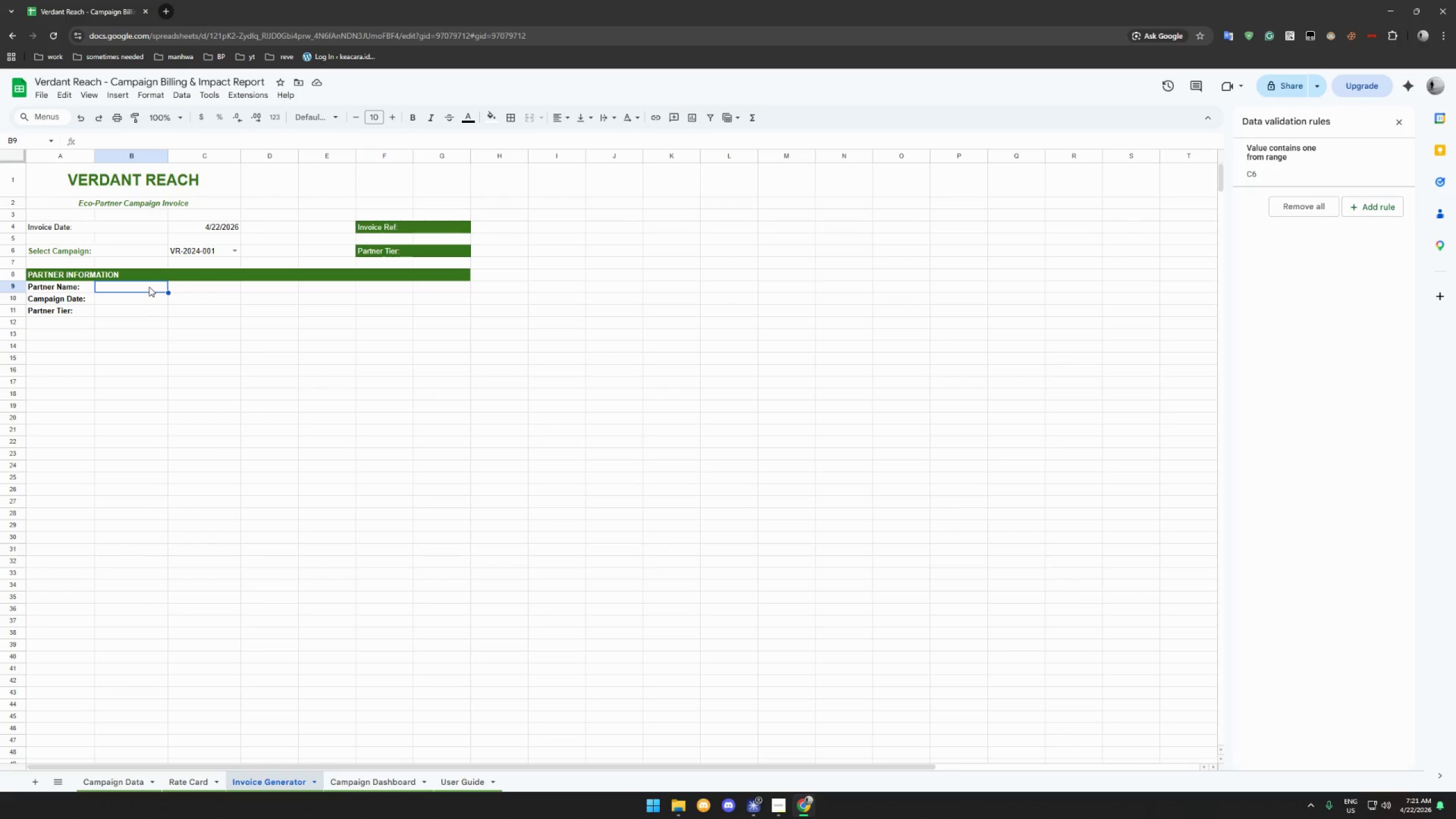 
wait(11.53)
 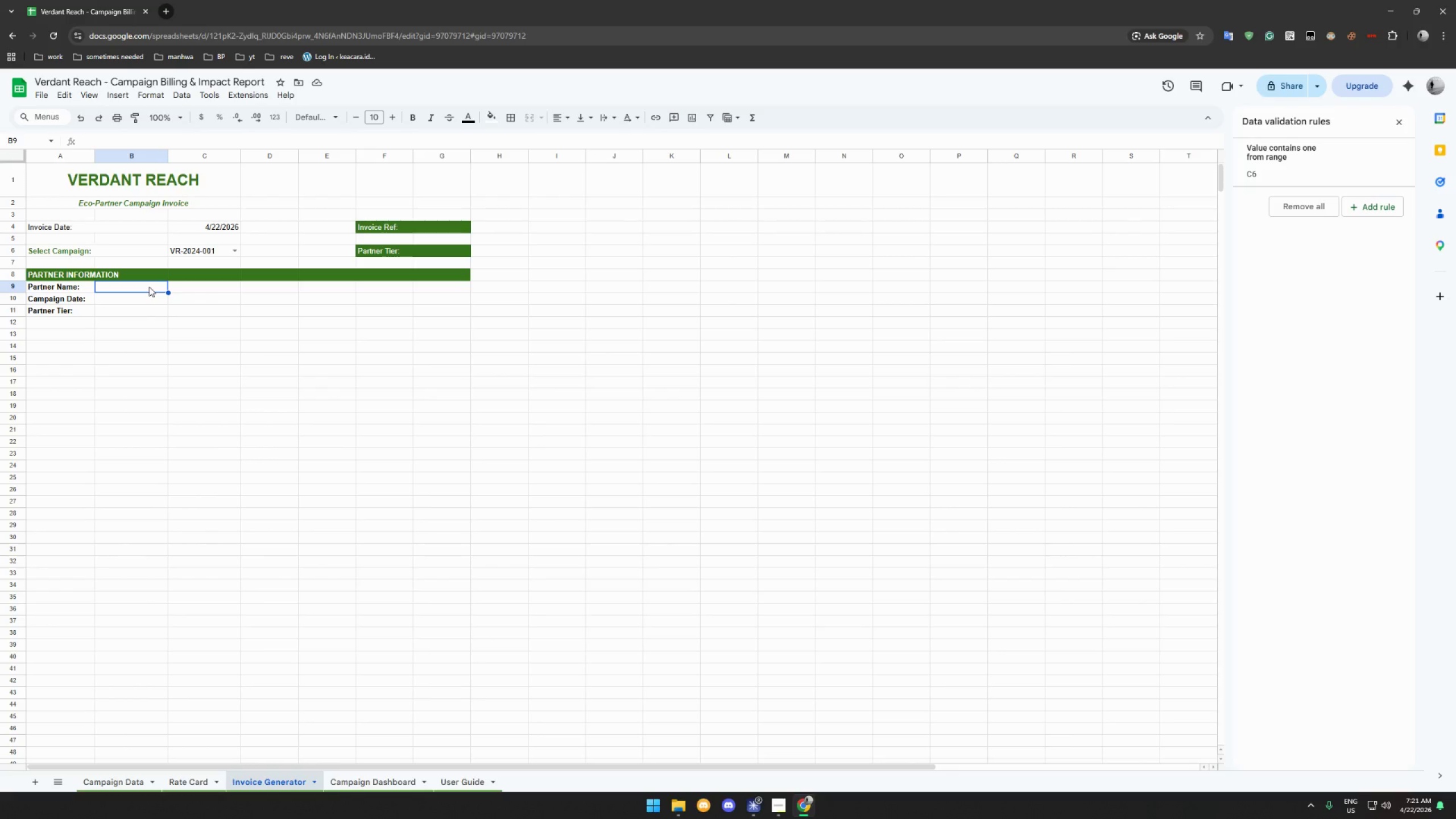 
left_click_drag(start_coordinate=[70, 287], to_coordinate=[108, 288])
 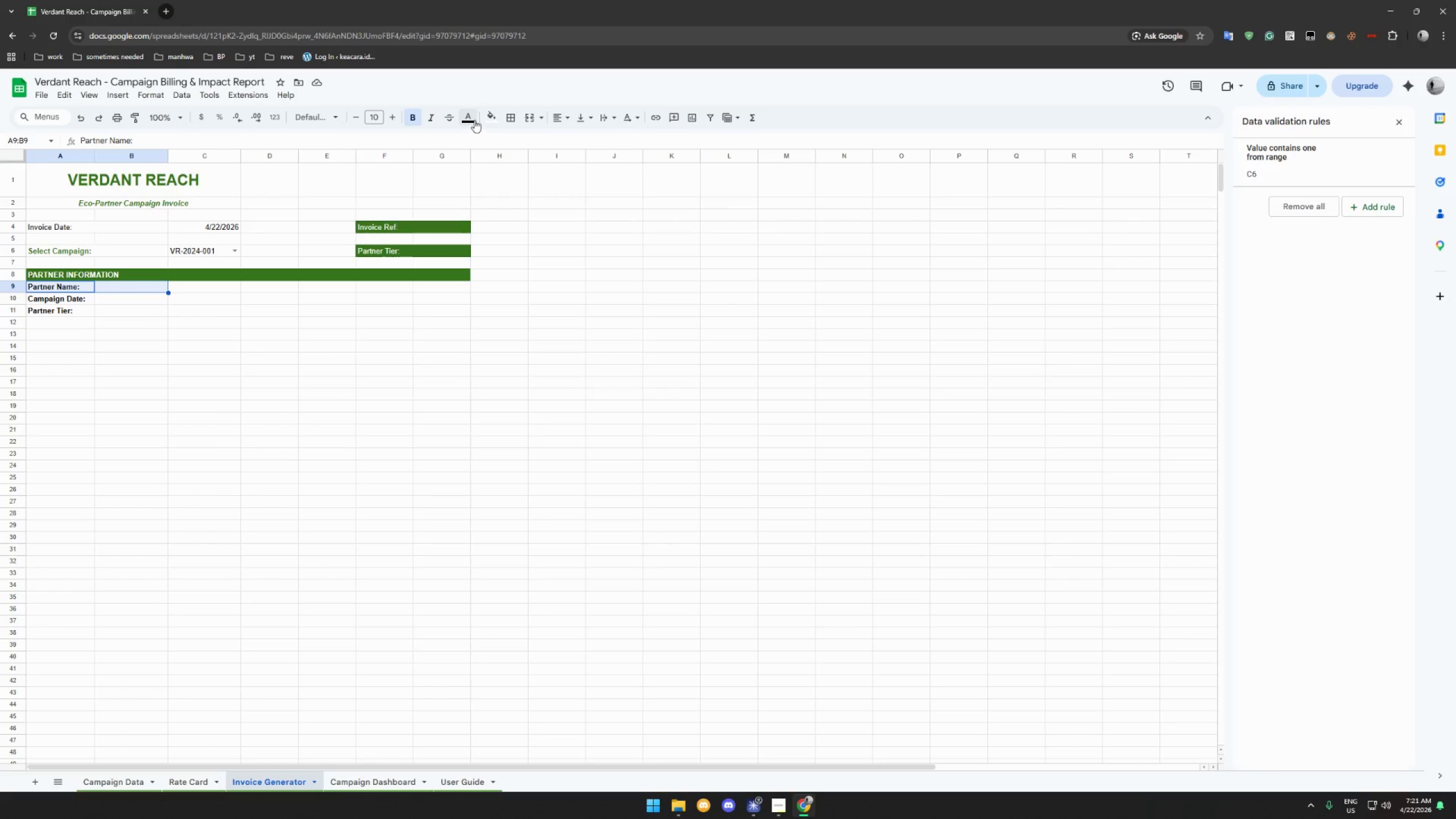 
left_click([528, 116])
 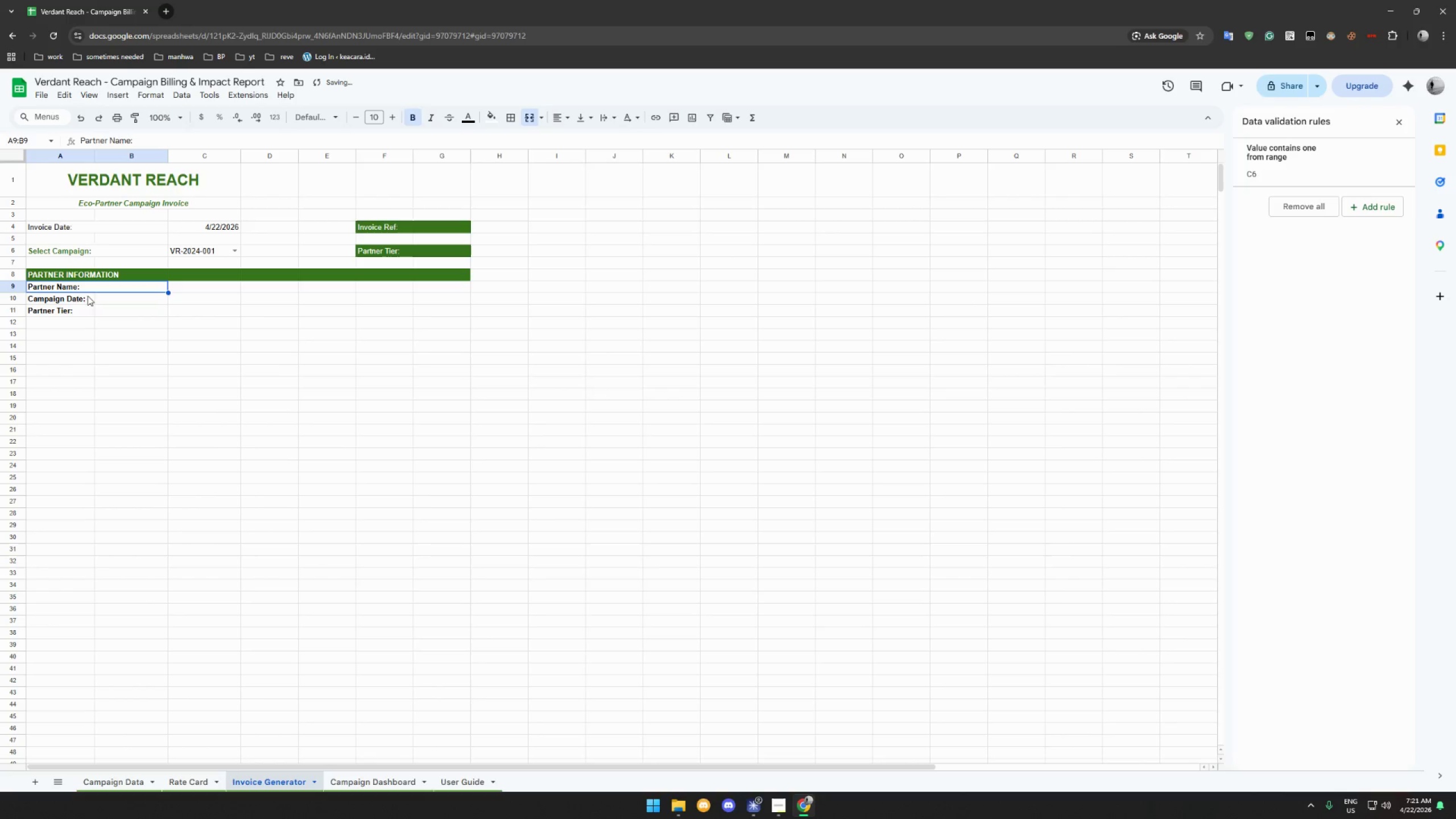 
left_click_drag(start_coordinate=[77, 299], to_coordinate=[114, 300])
 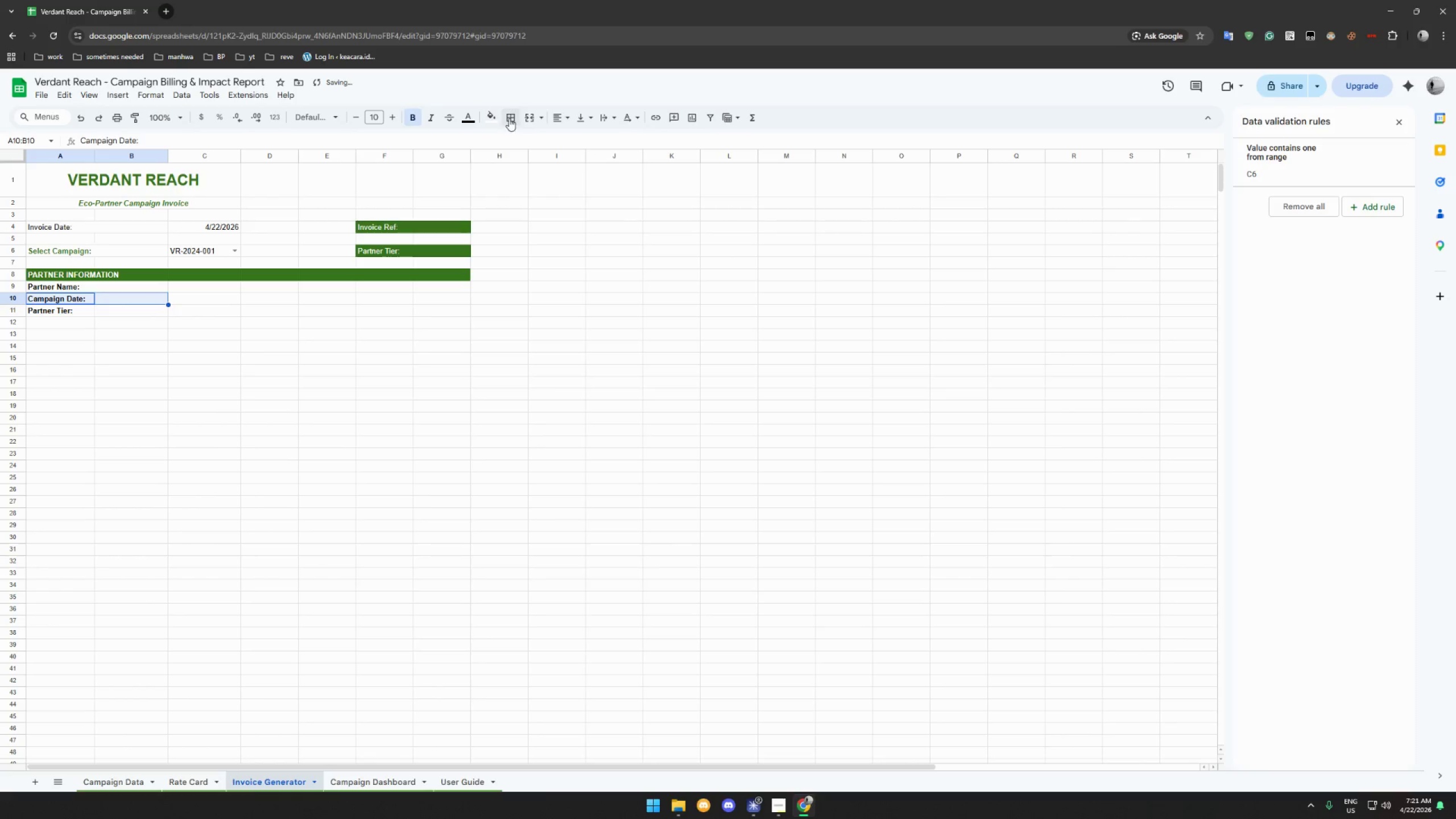 
left_click([528, 117])
 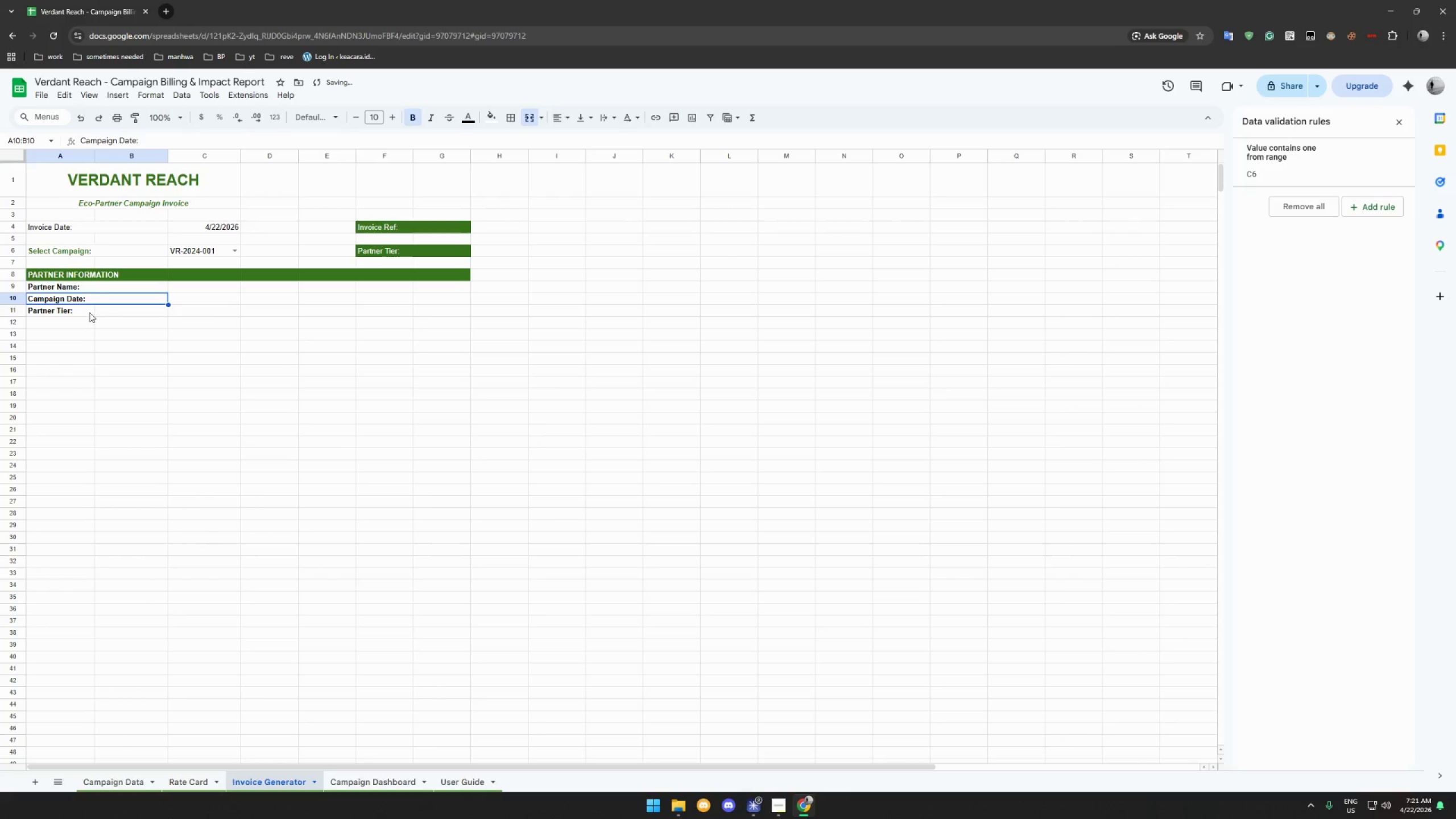 
left_click_drag(start_coordinate=[88, 312], to_coordinate=[112, 309])
 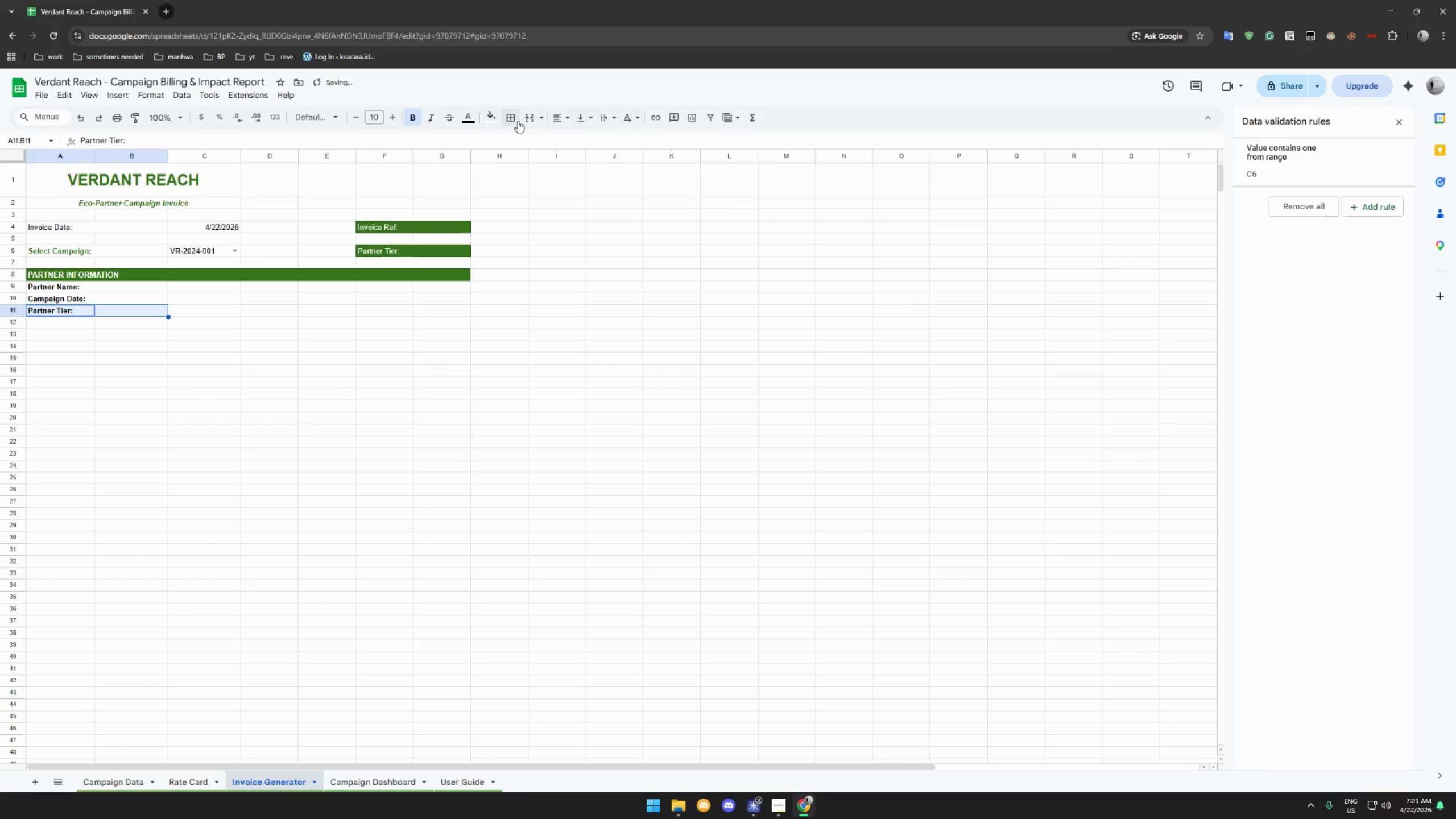 
left_click([526, 115])
 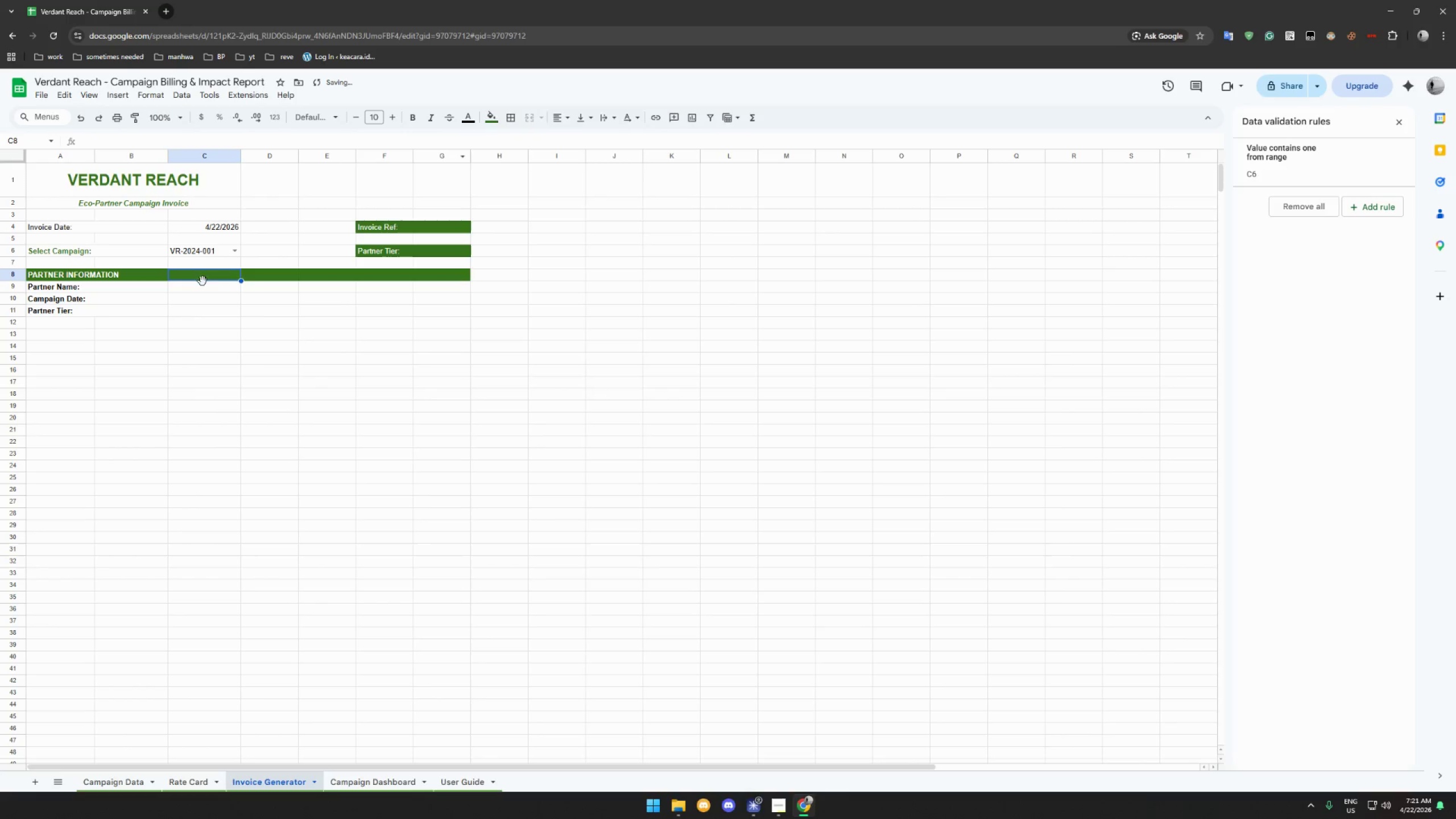 
double_click([200, 286])
 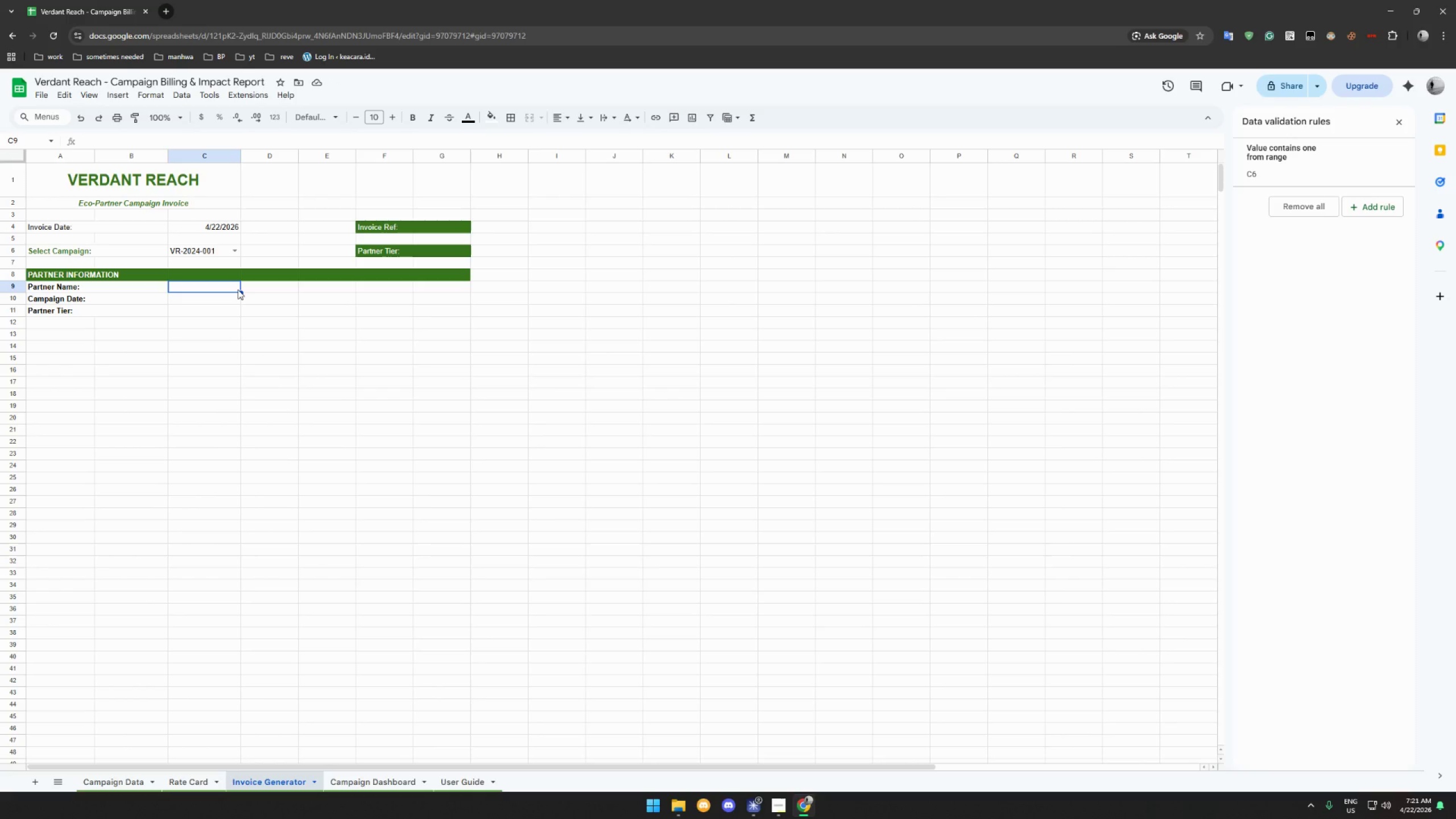 
wait(6.29)
 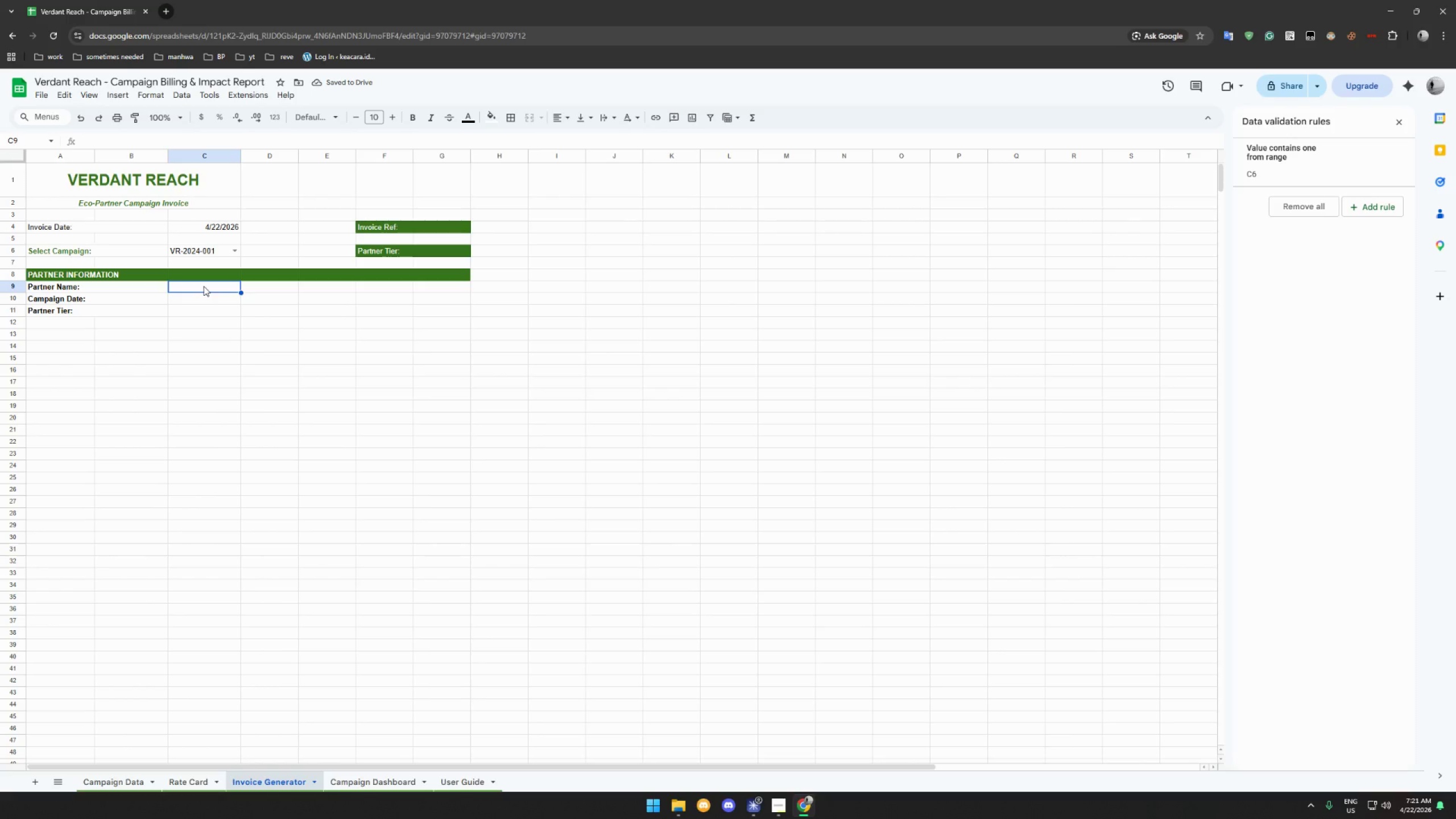 
key(Equal)
 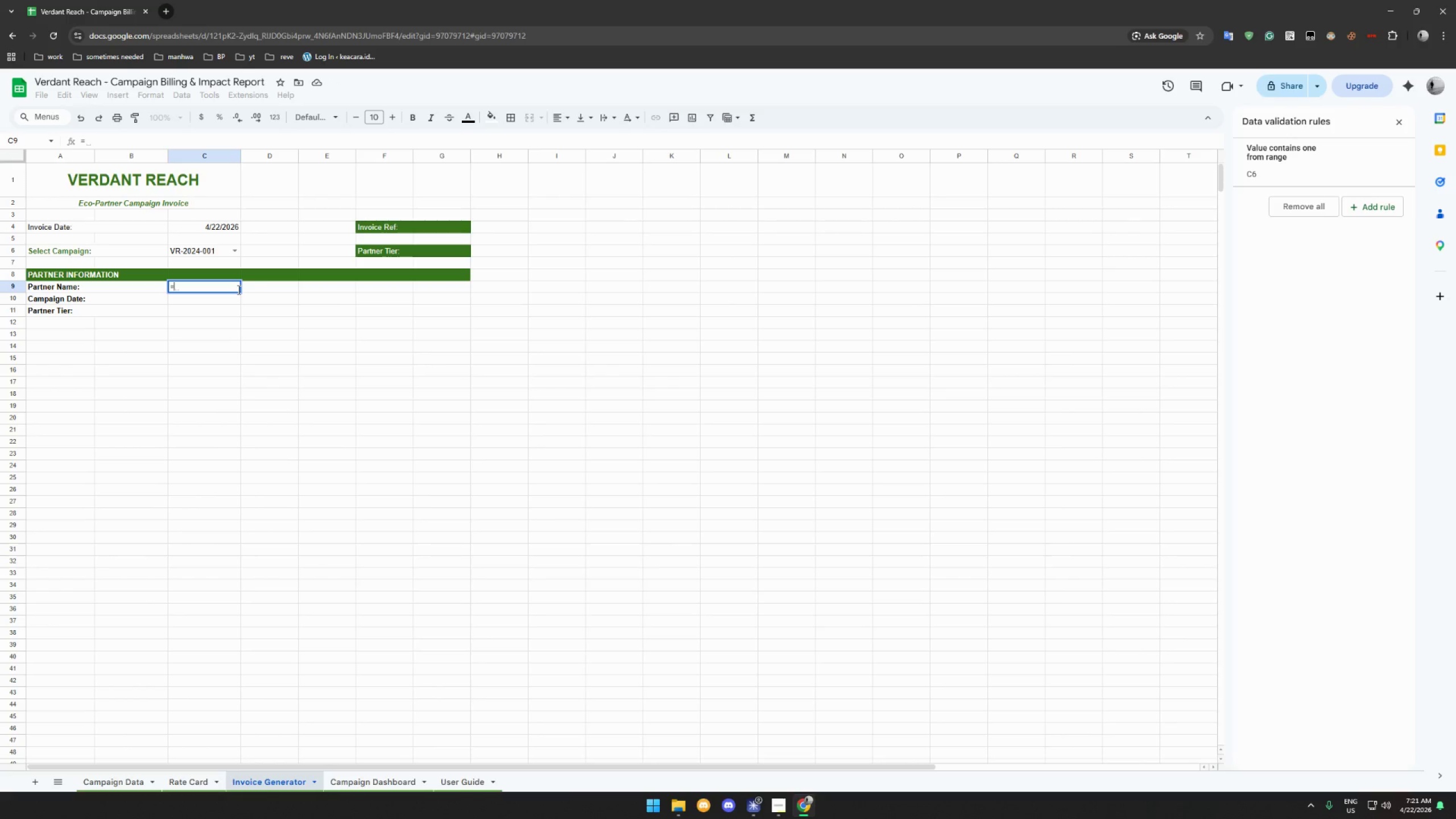 
type(iferror(vlookup(b)
 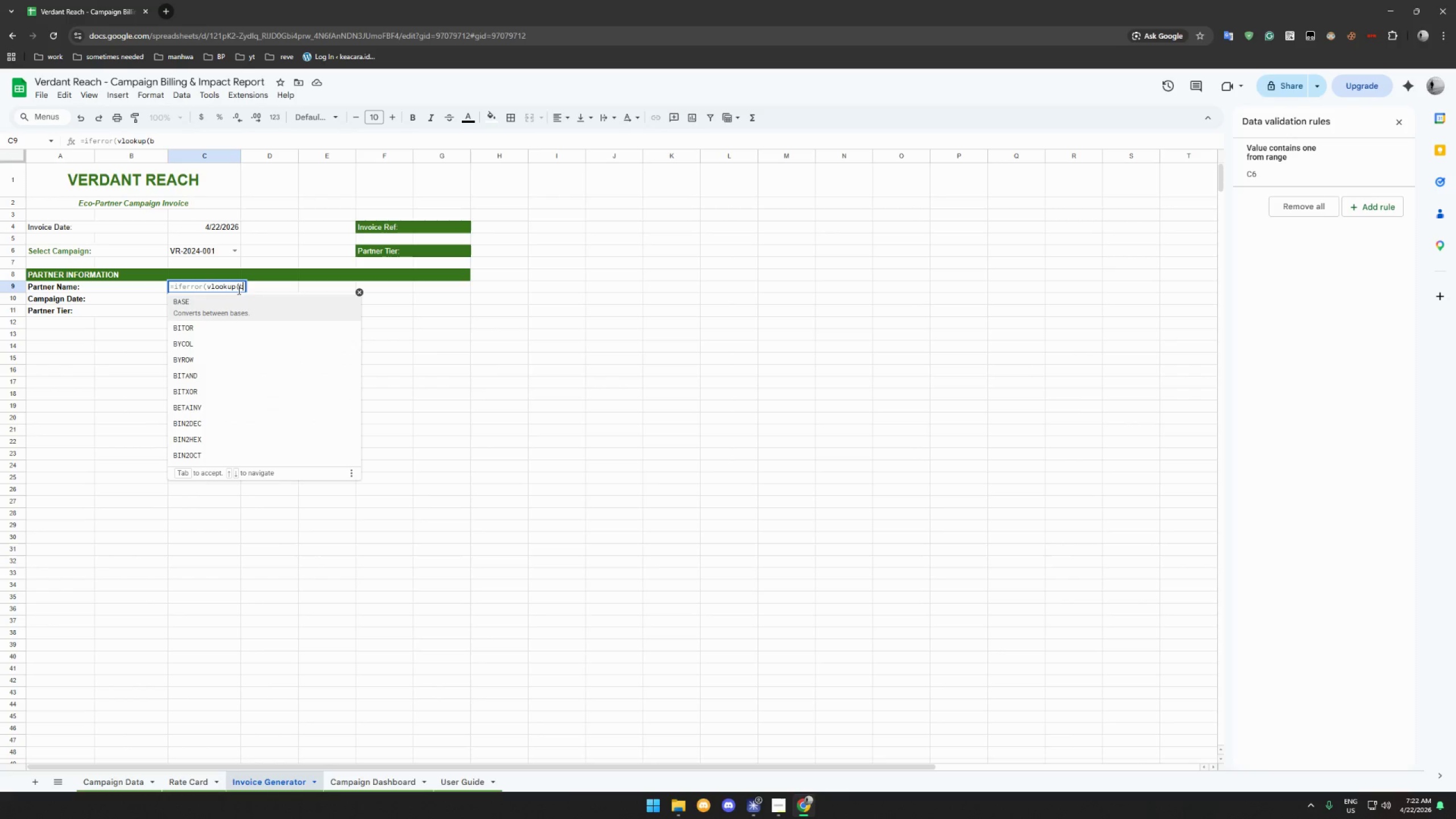 
wait(10.62)
 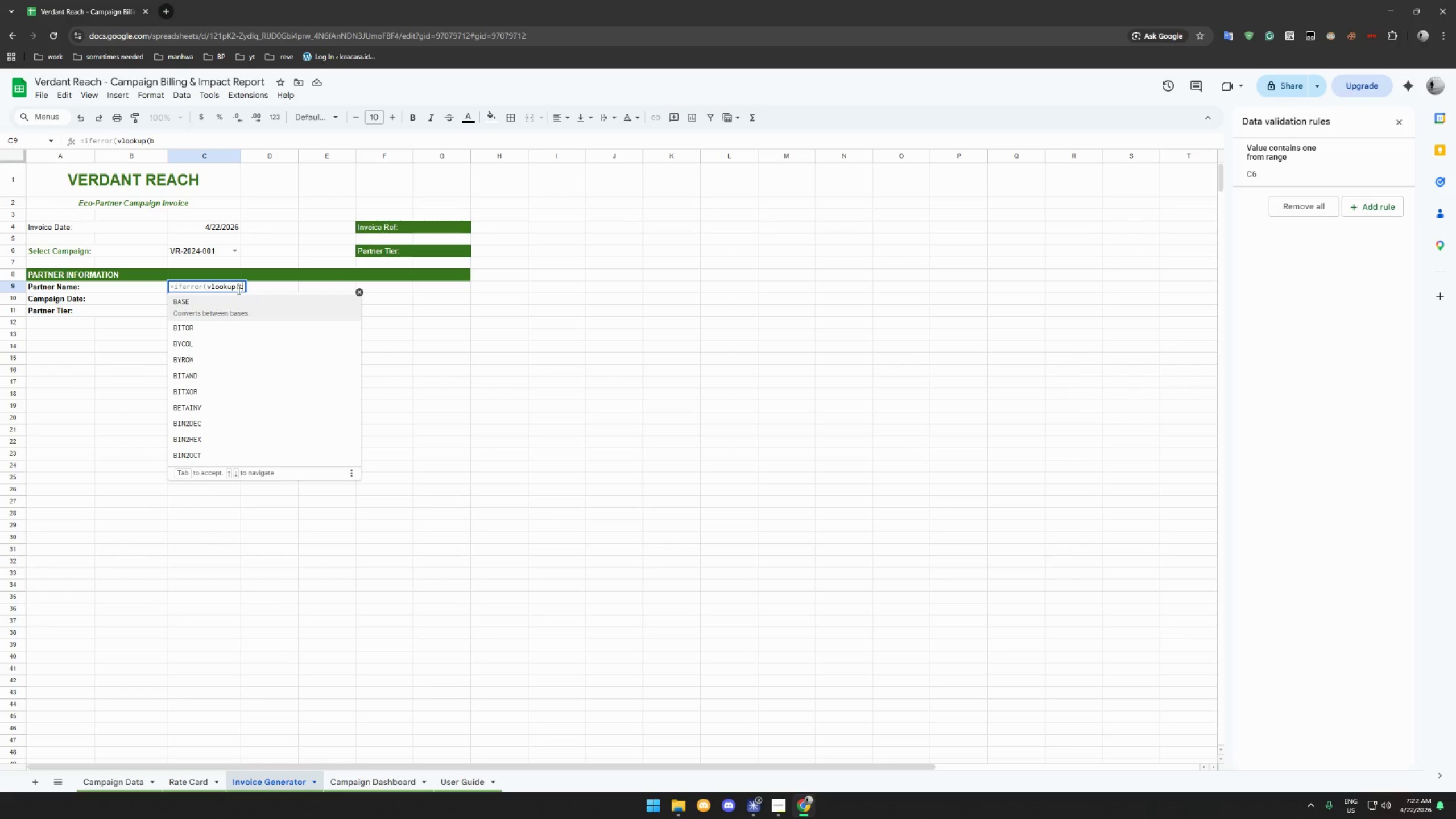 
type(6,'Campaign Data' )
key(Backspace)
type(!a2)
 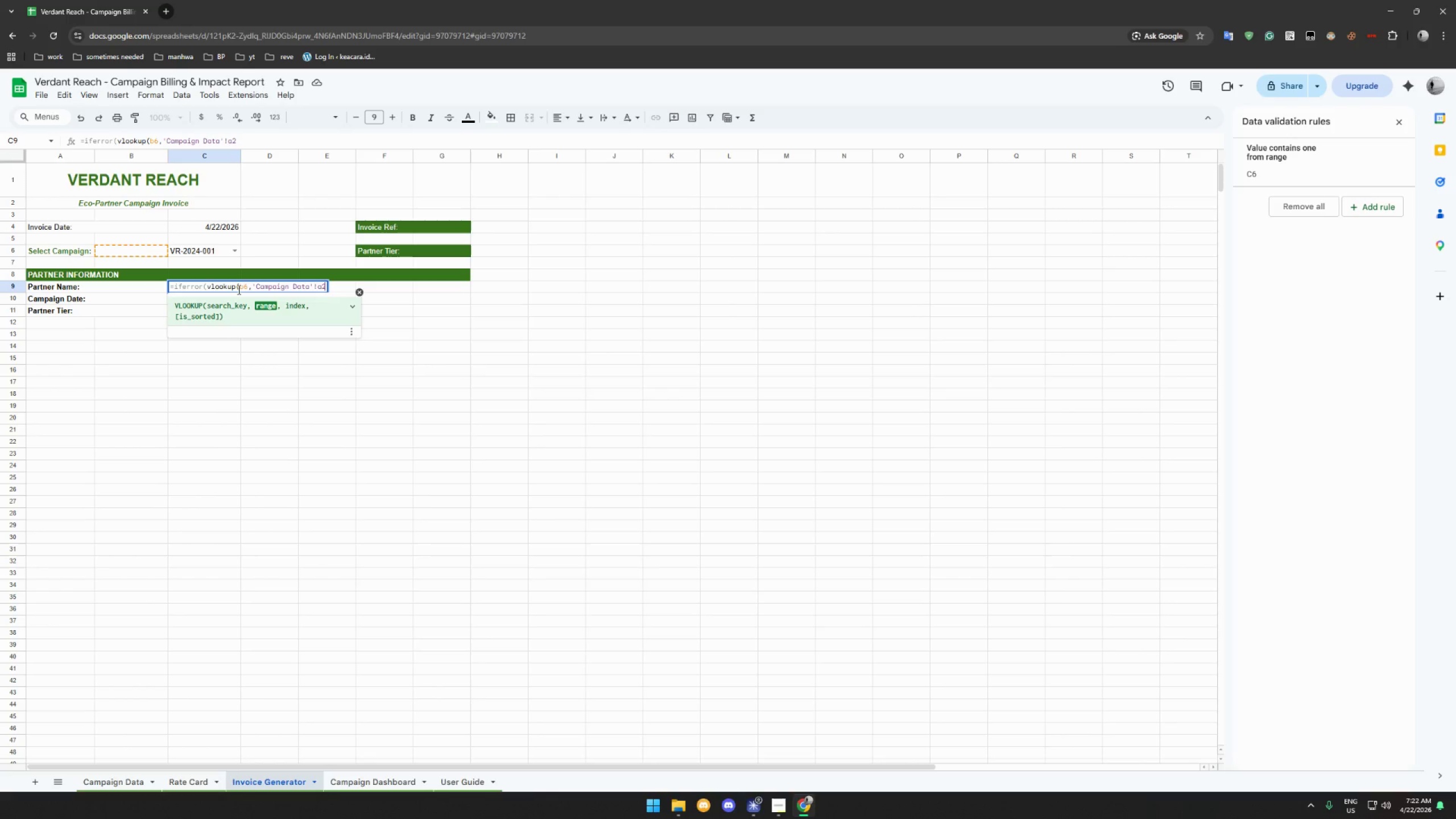 
type(:j101,2,FALSE),)
 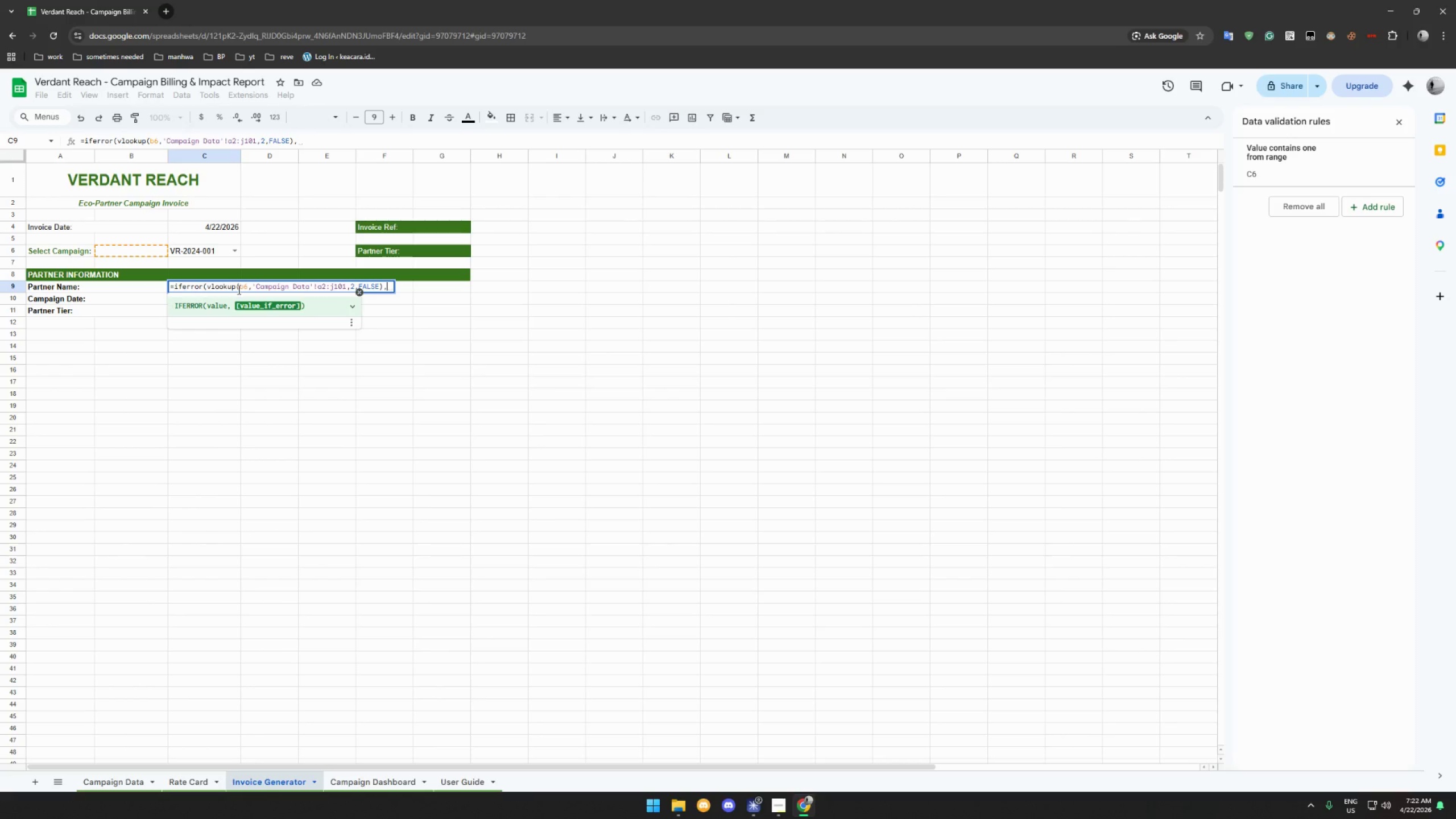 
key(Shift+Quote)
 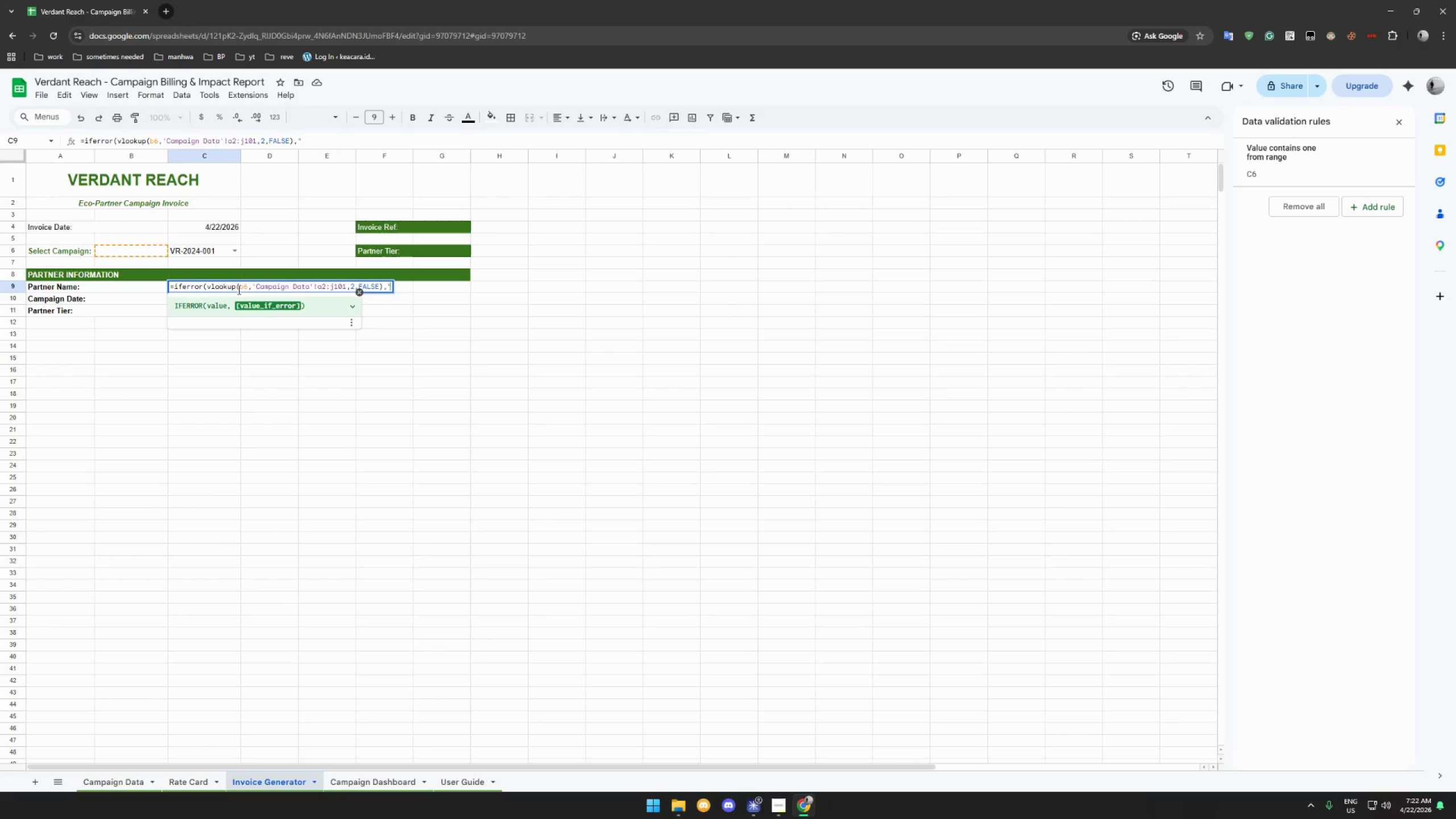 
key(Shift+Quote)
 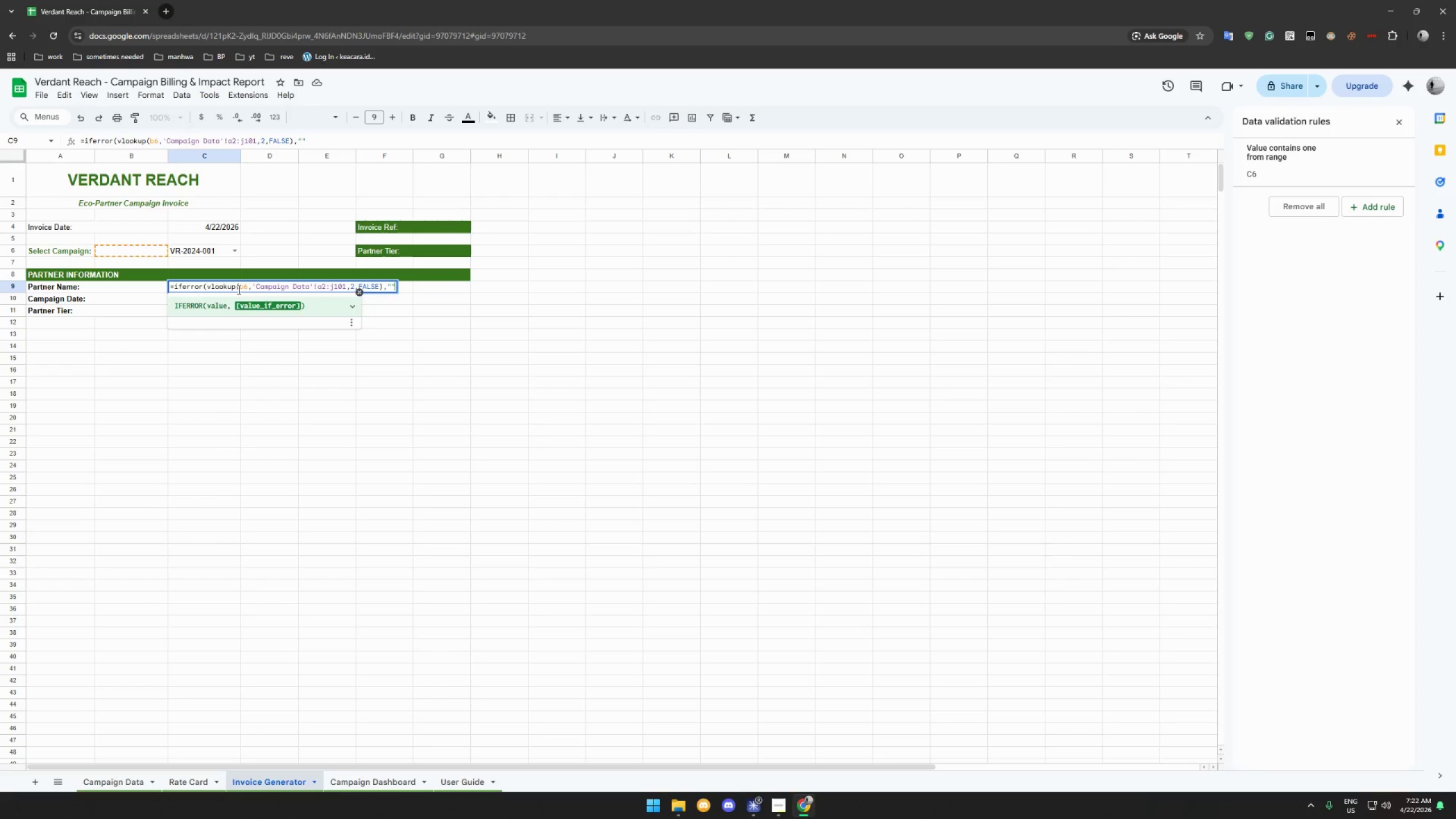 
key(Shift+0)
 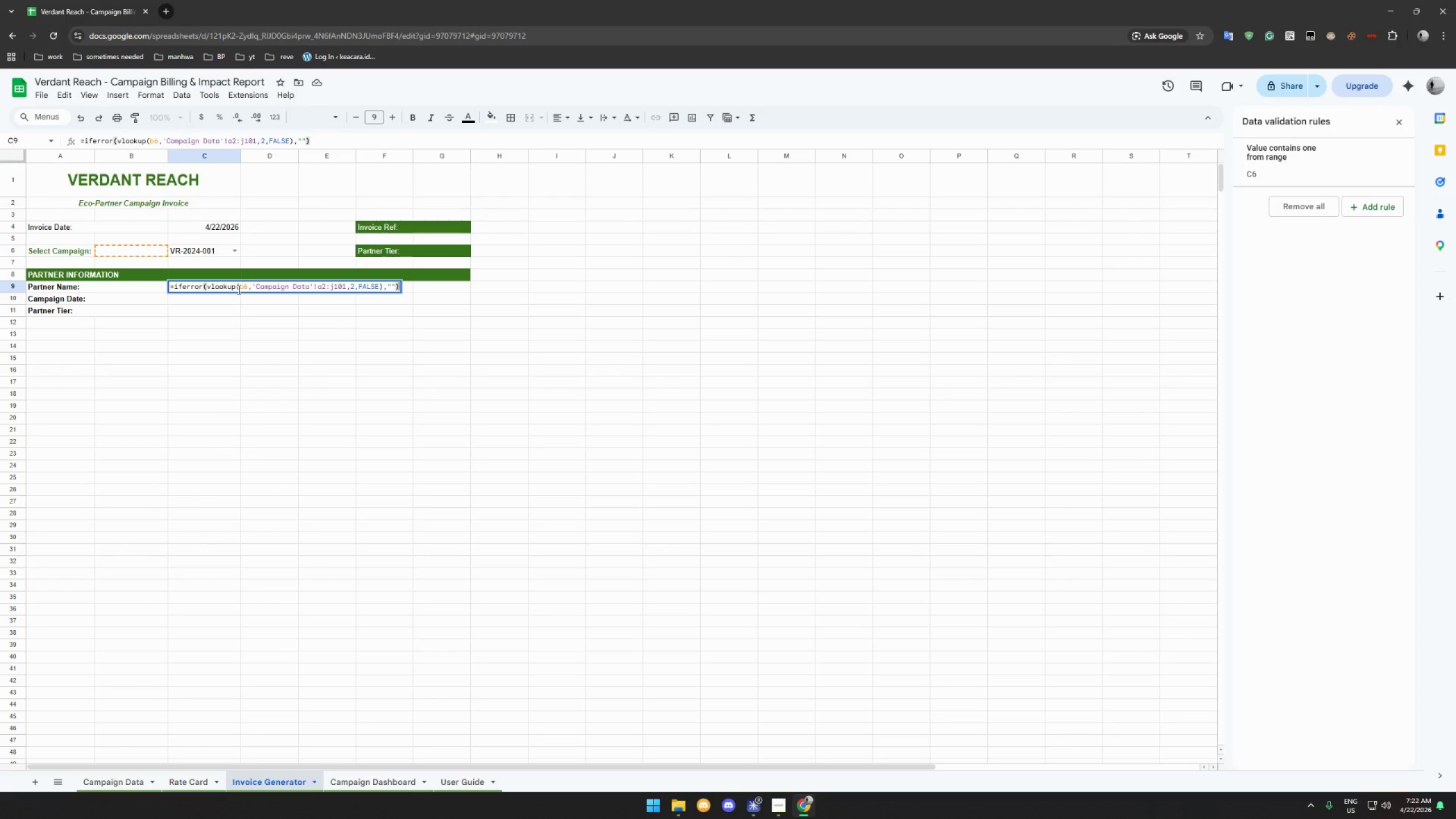 
key(Enter)
 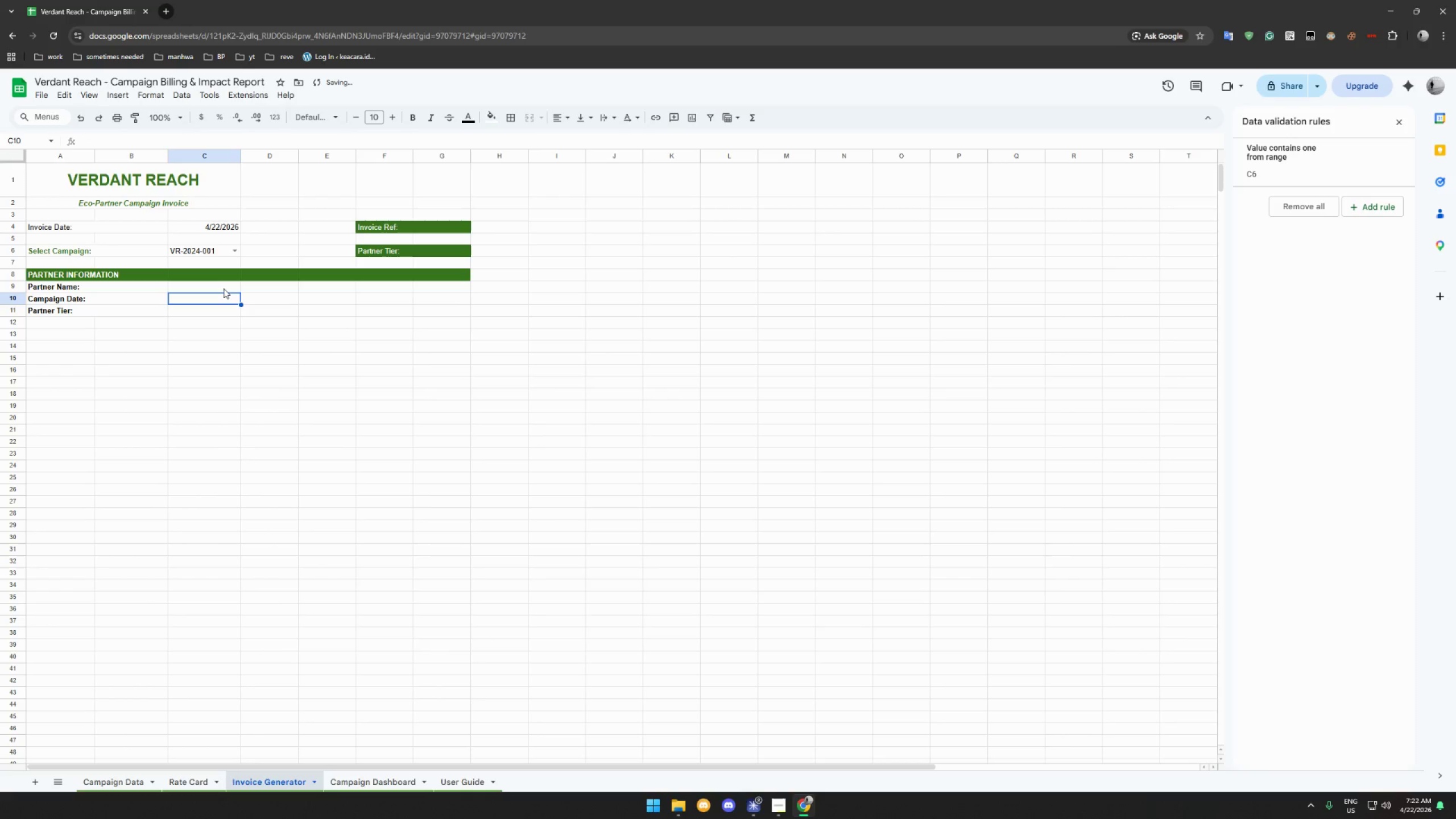 
left_click([224, 288])
 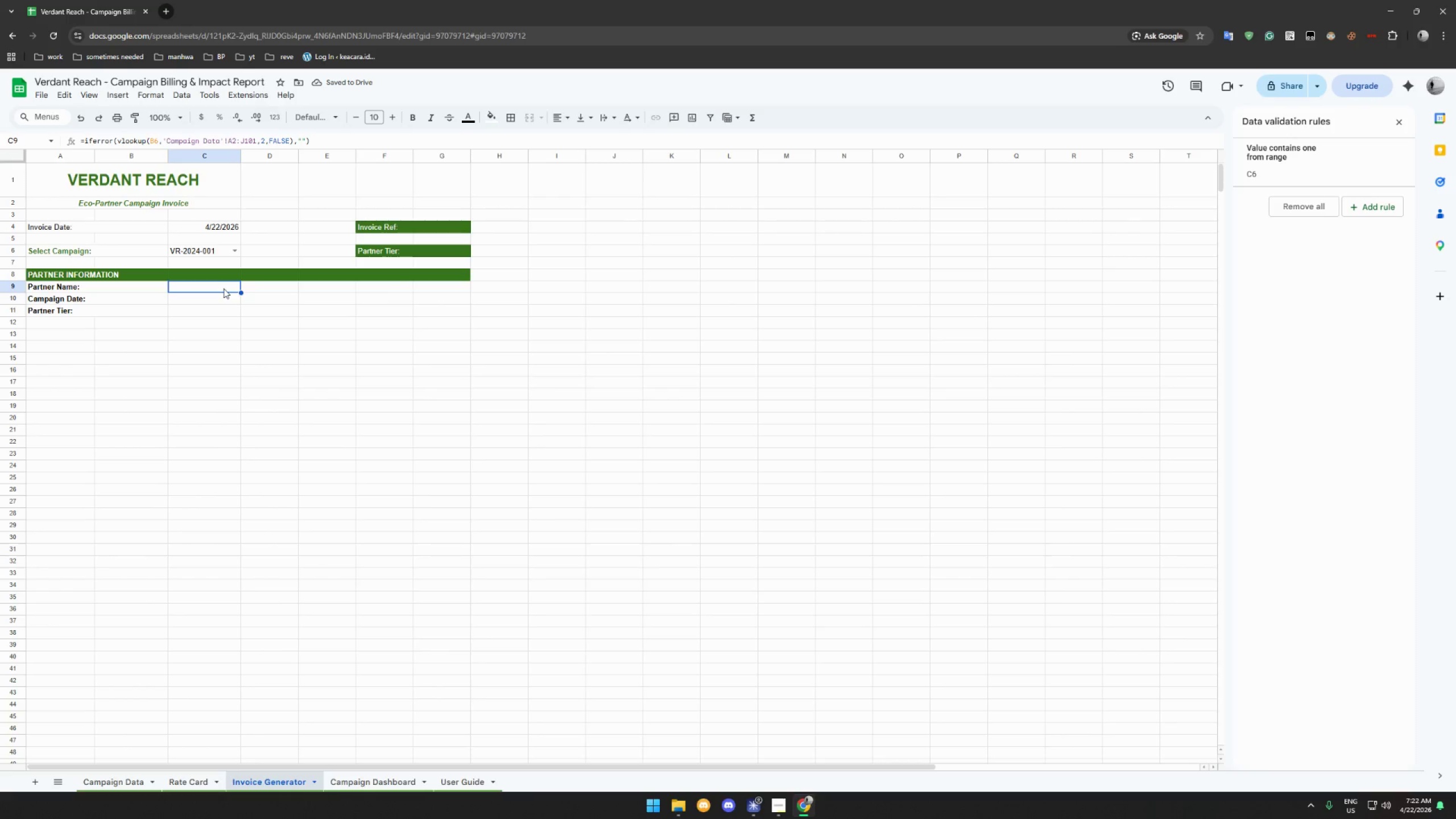 
left_click([218, 301])
 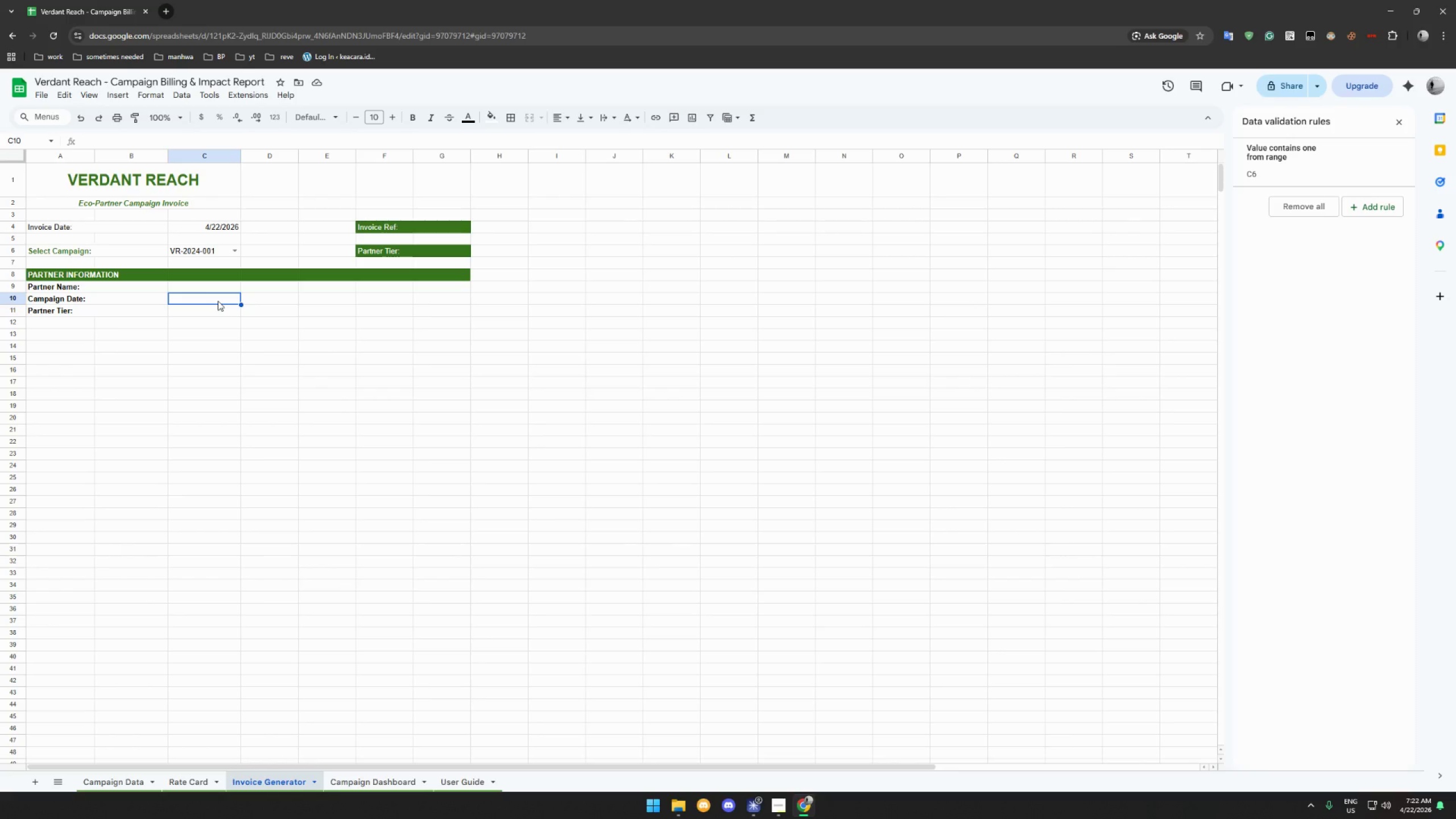 
wait(6.17)
 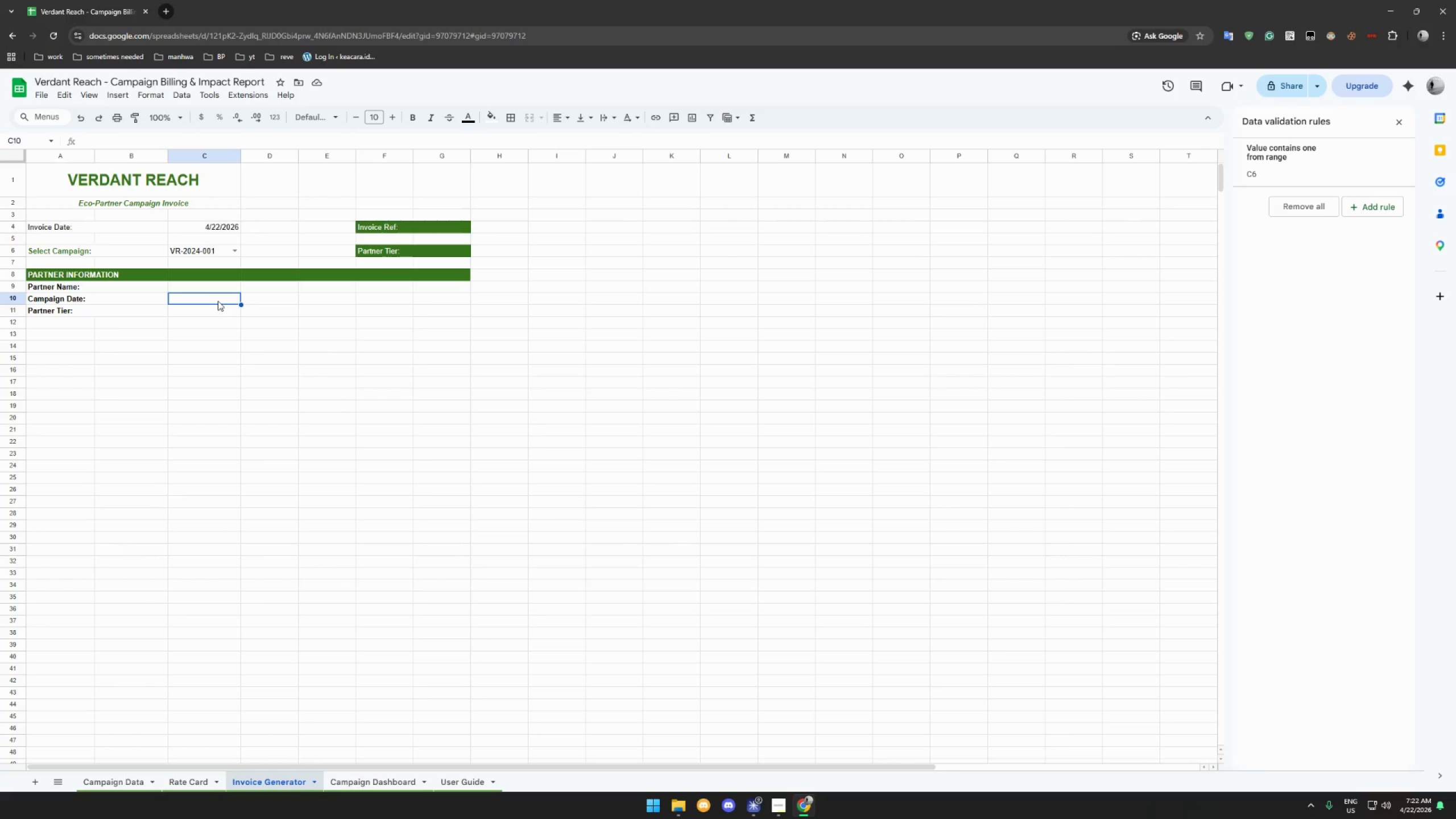 
type(=iferrir)
key(Backspace)
key(Backspace)
type(or(vlookup(b6,'Campaign Data'!a)
key(Backspace)
type(2)
key(Backspace)
type(a2:j101)
 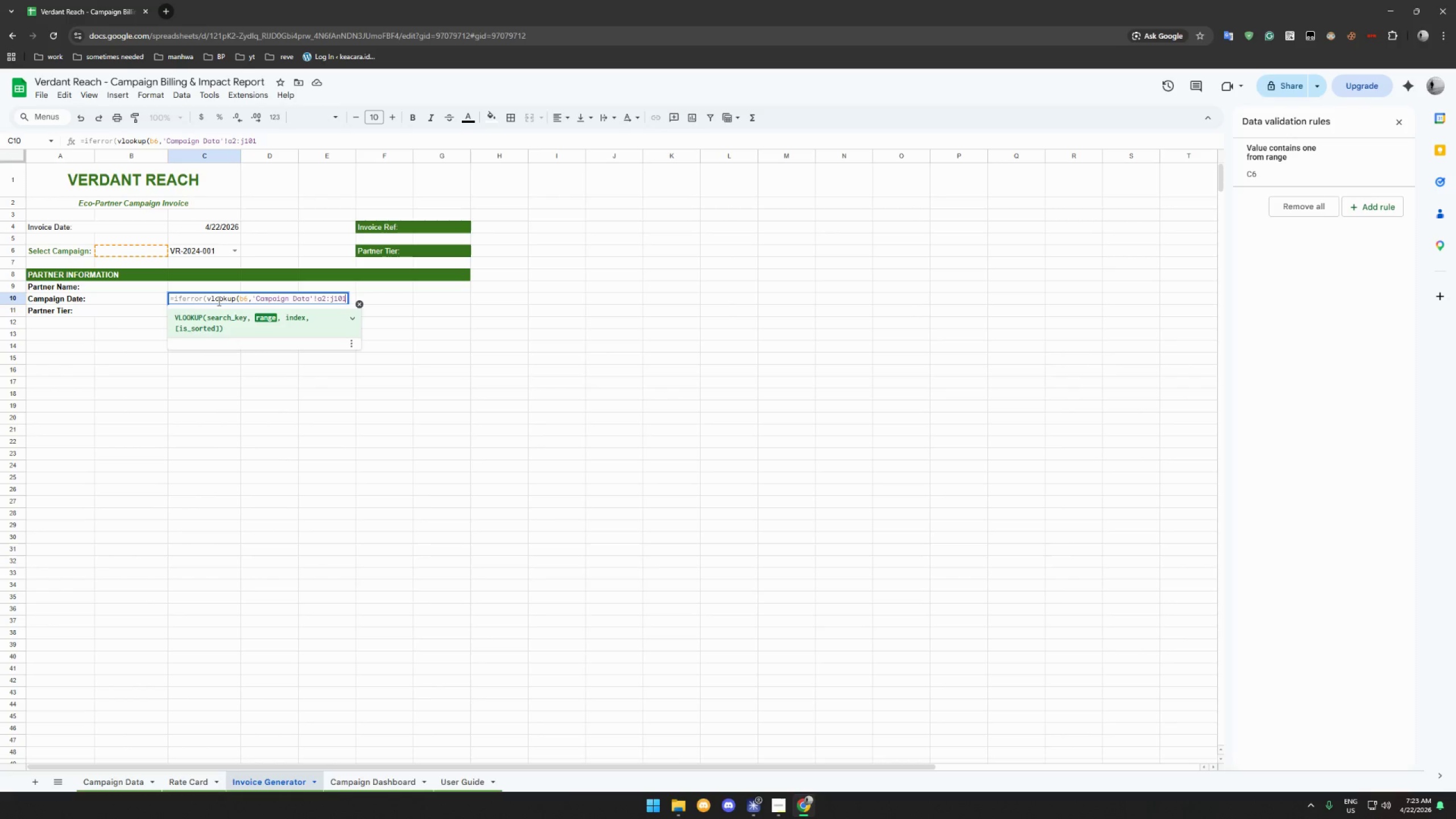 
type(,4,FALSE),""))
 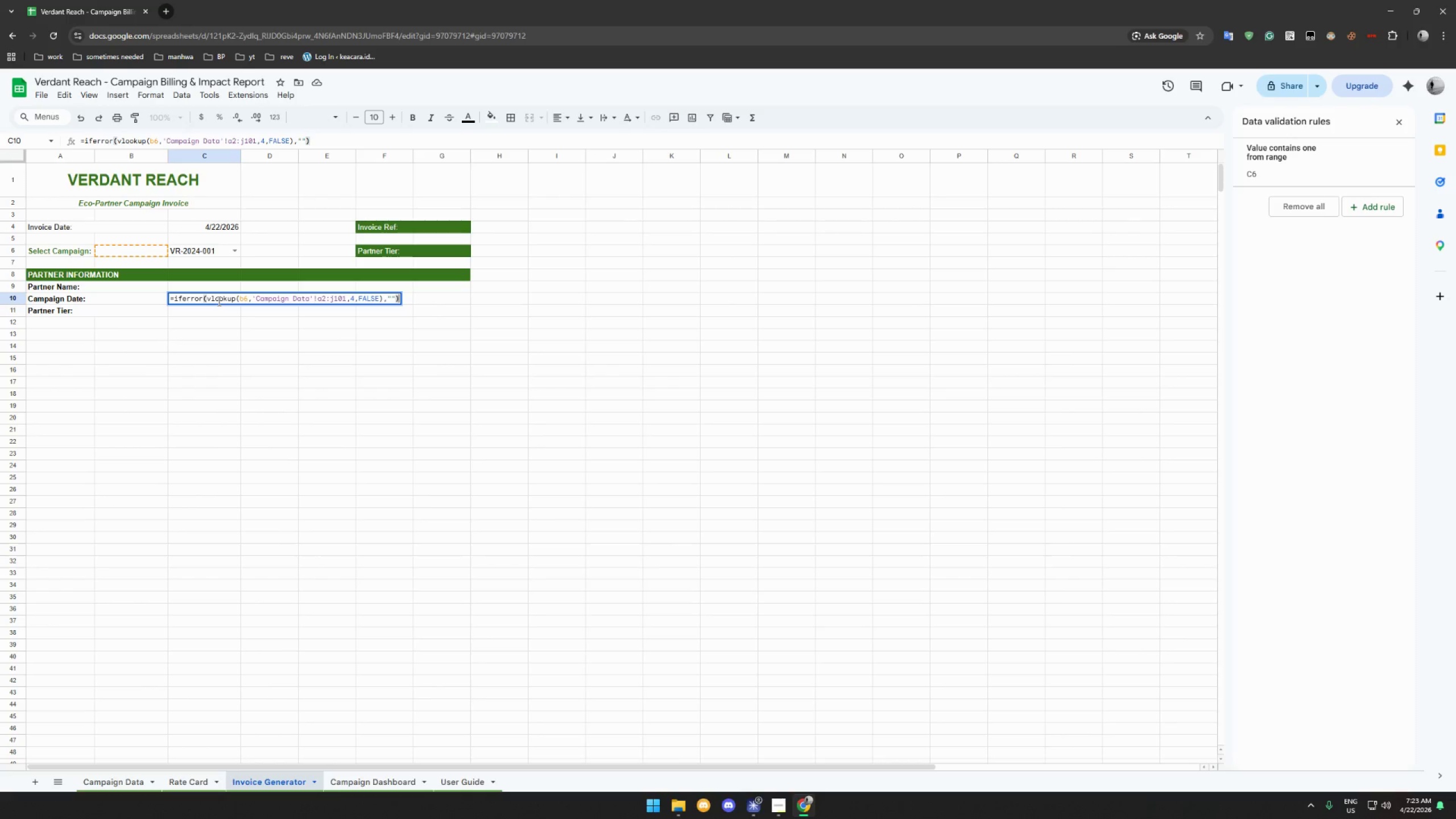 
key(Enter)
 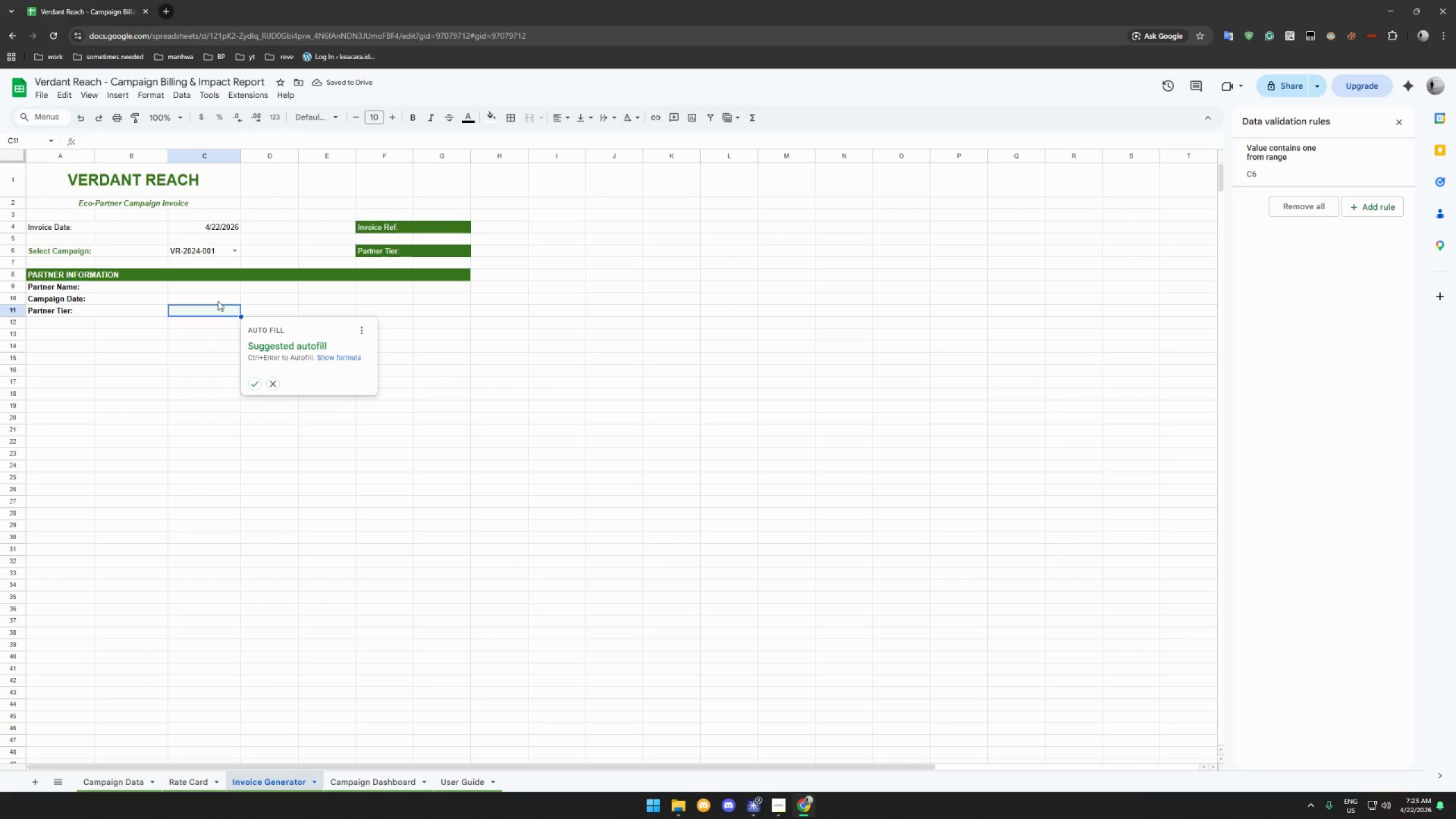 
hold_key(key=ShiftLeft, duration=1.25)
 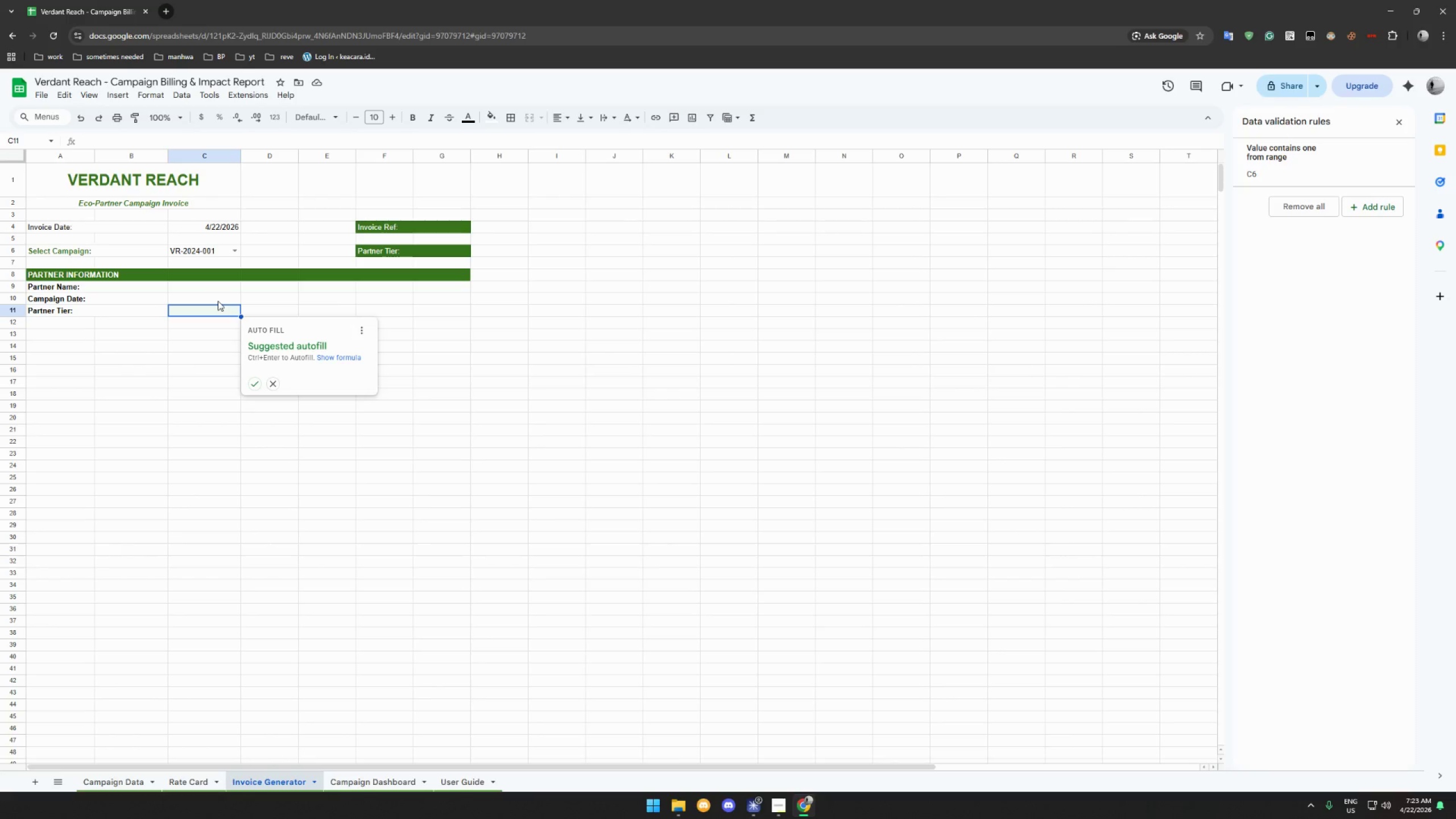 
type(=of)
key(Backspace)
key(Backspace)
type(iferror(vlookup(b6,'Campaign Data'!a2:j101,3,FALSE),""))
 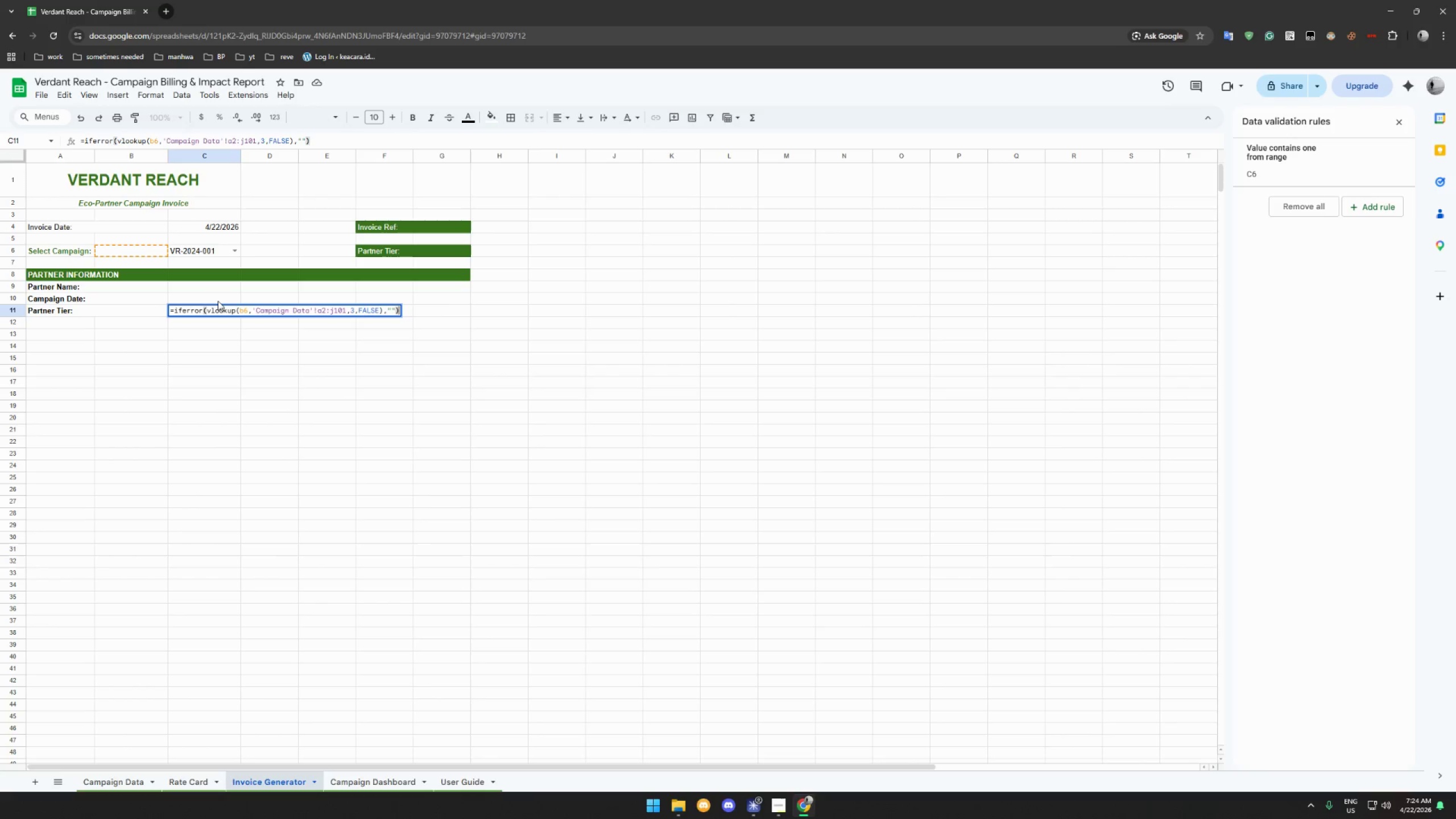 
key(Enter)
 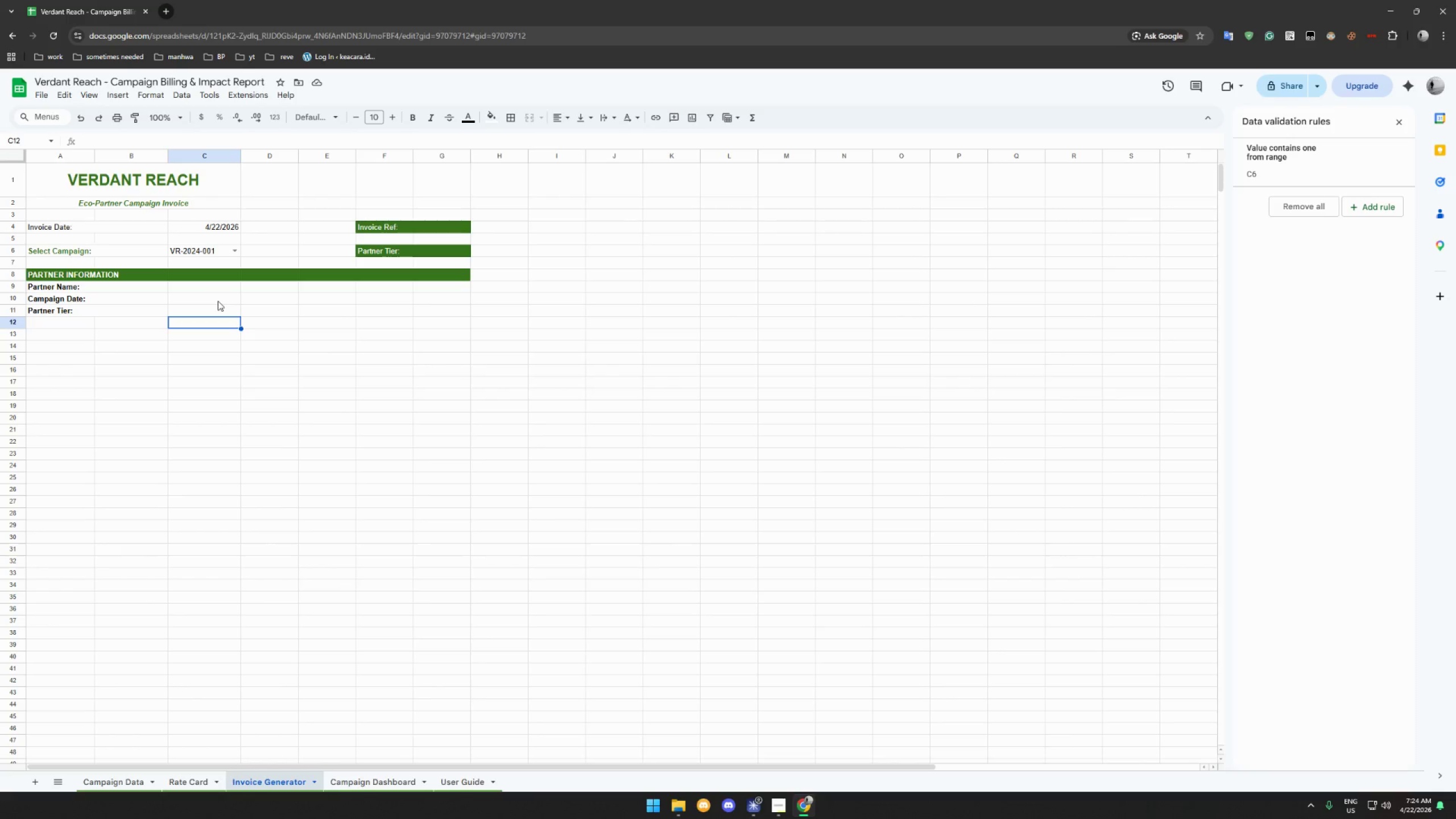 
wait(19.46)
 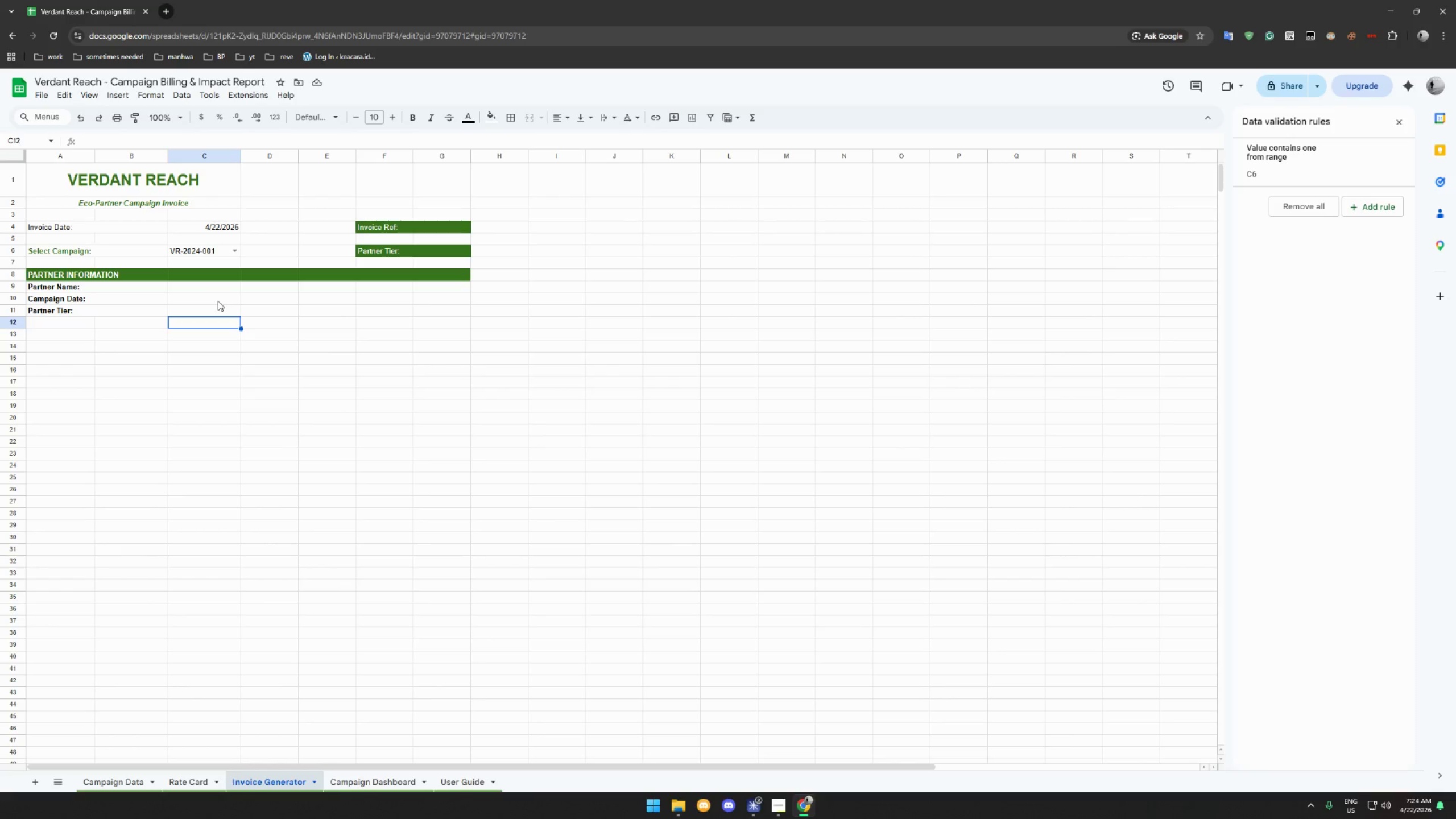 
left_click([233, 251])
 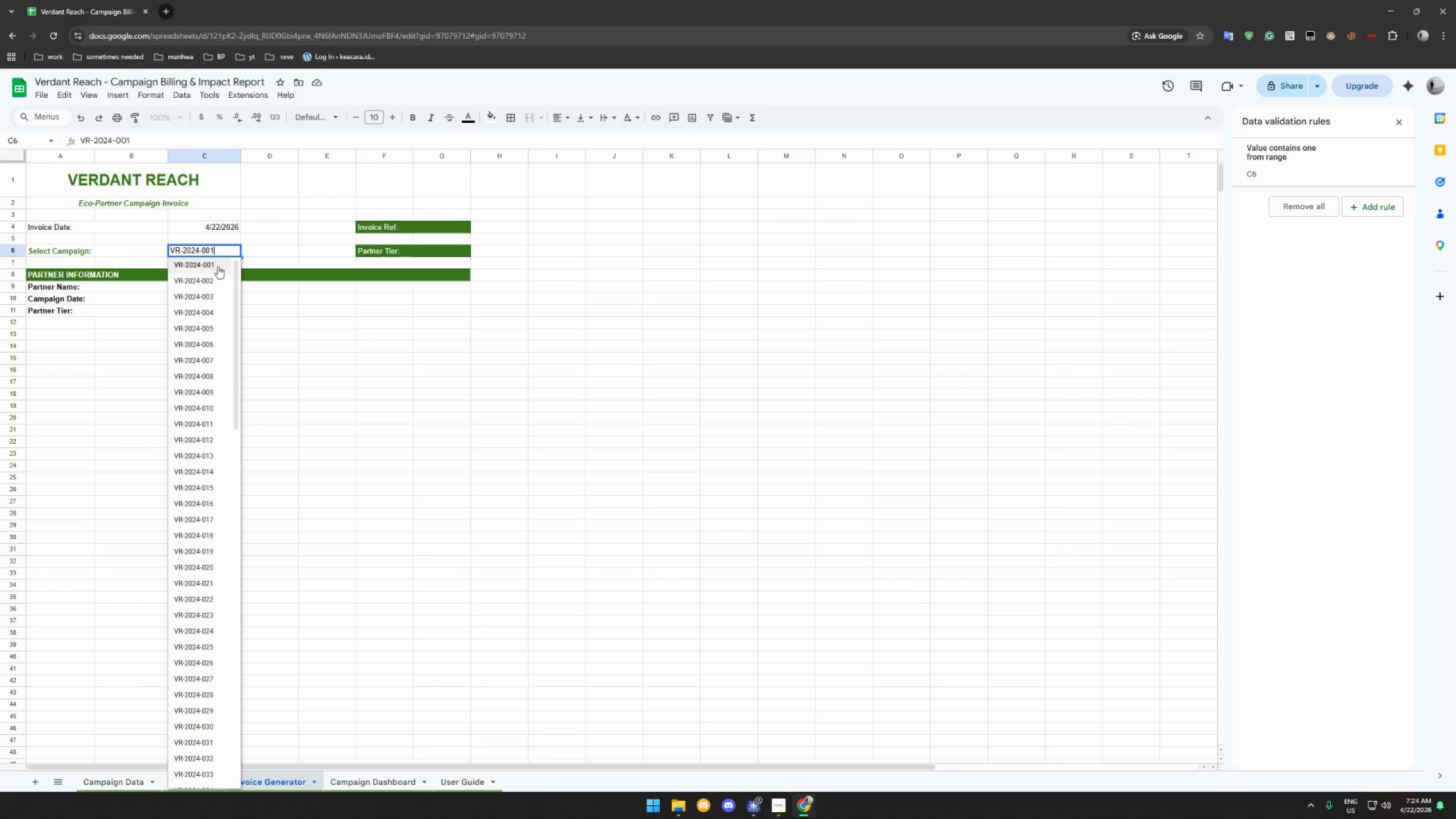 
left_click([218, 266])
 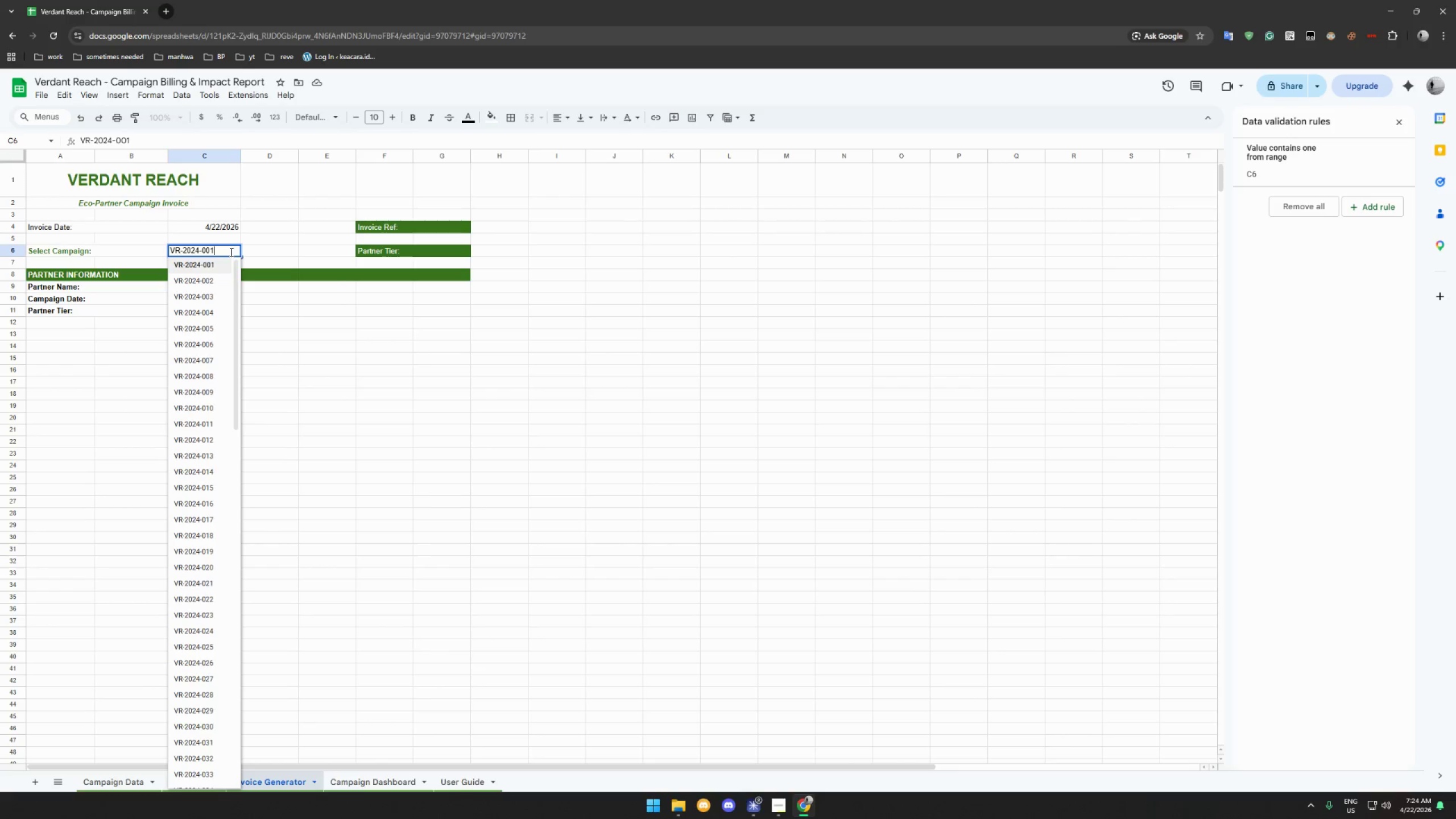 
double_click([214, 283])
 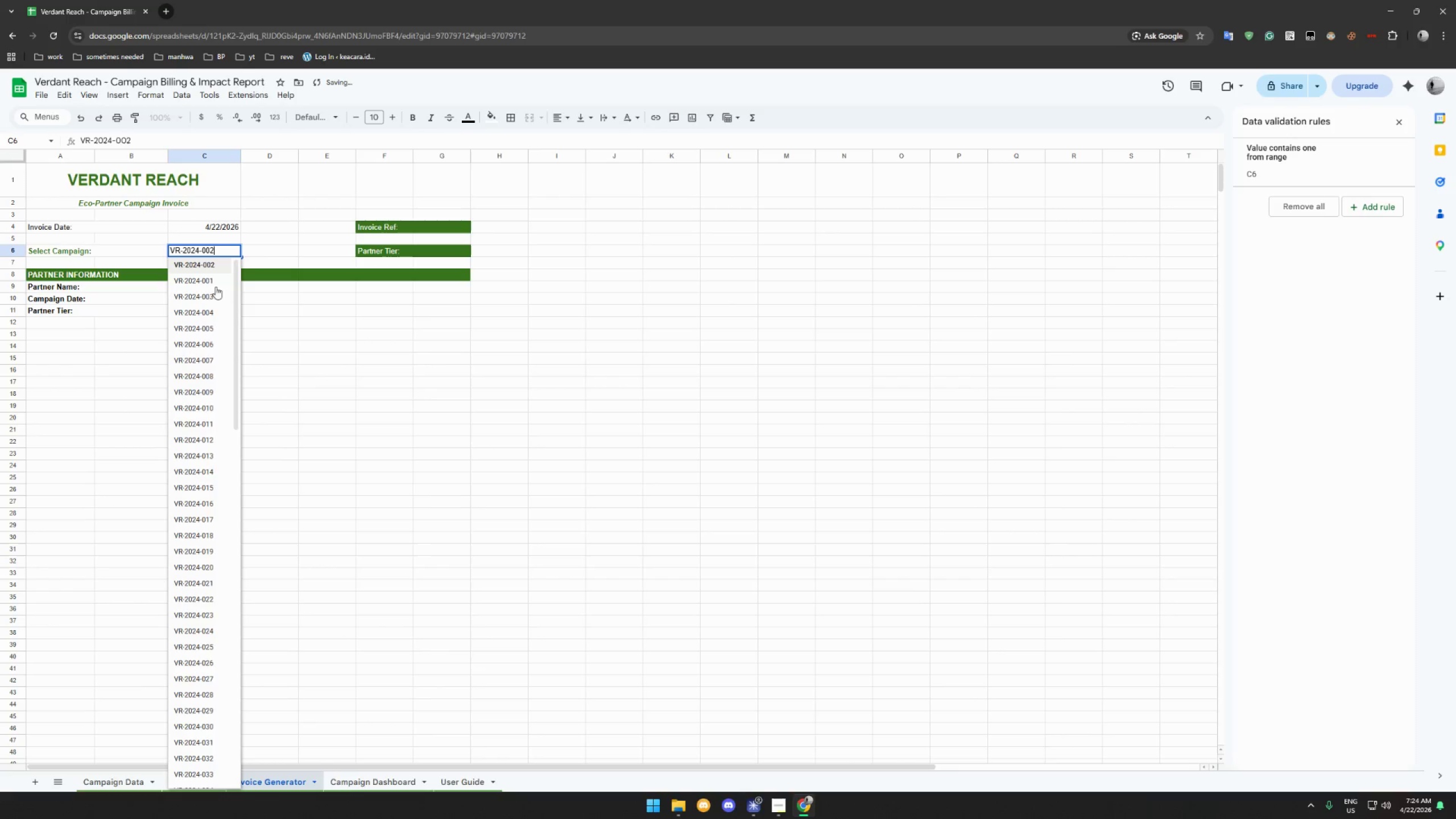 
left_click([208, 296])
 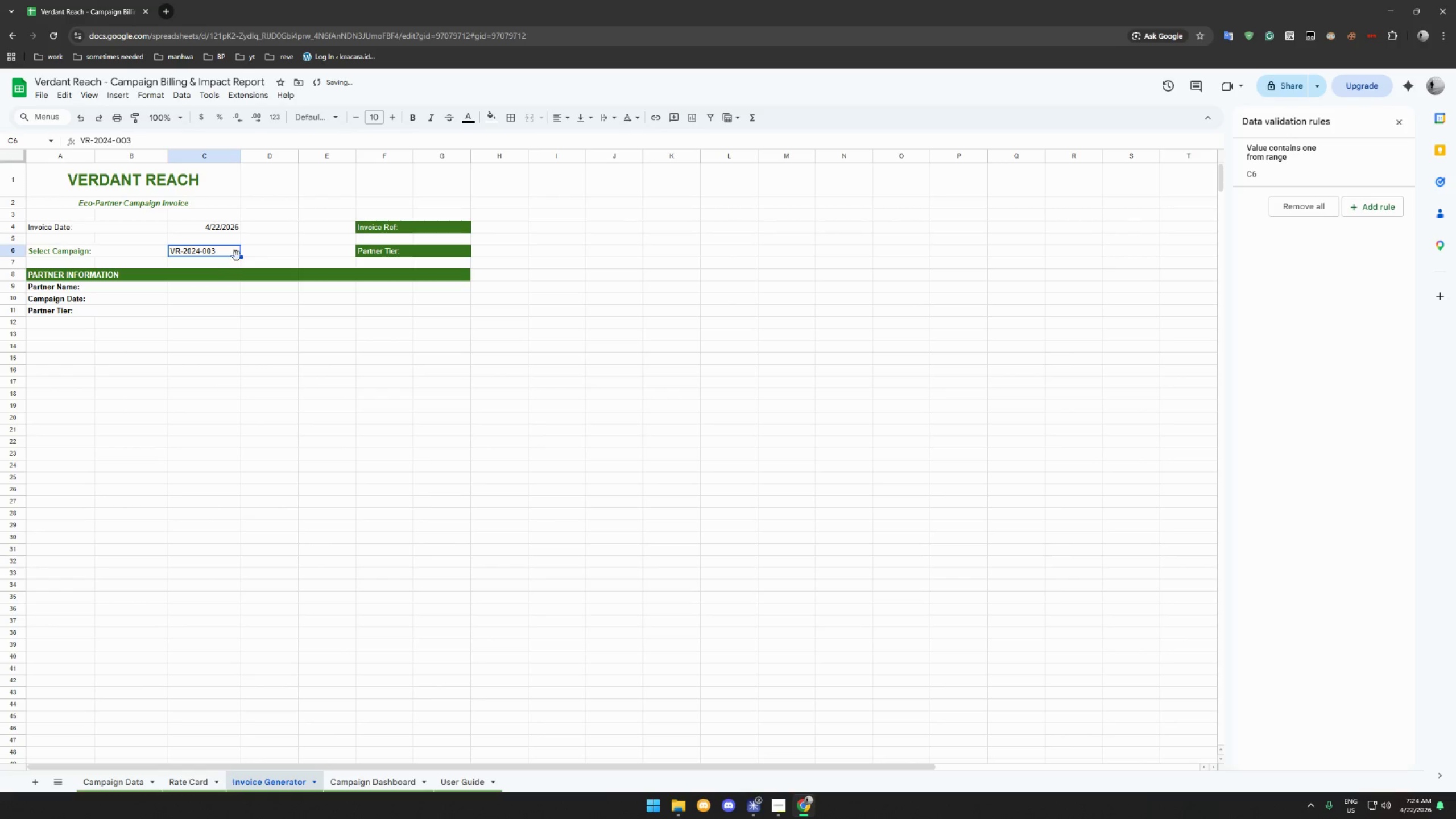 
left_click([238, 253])
 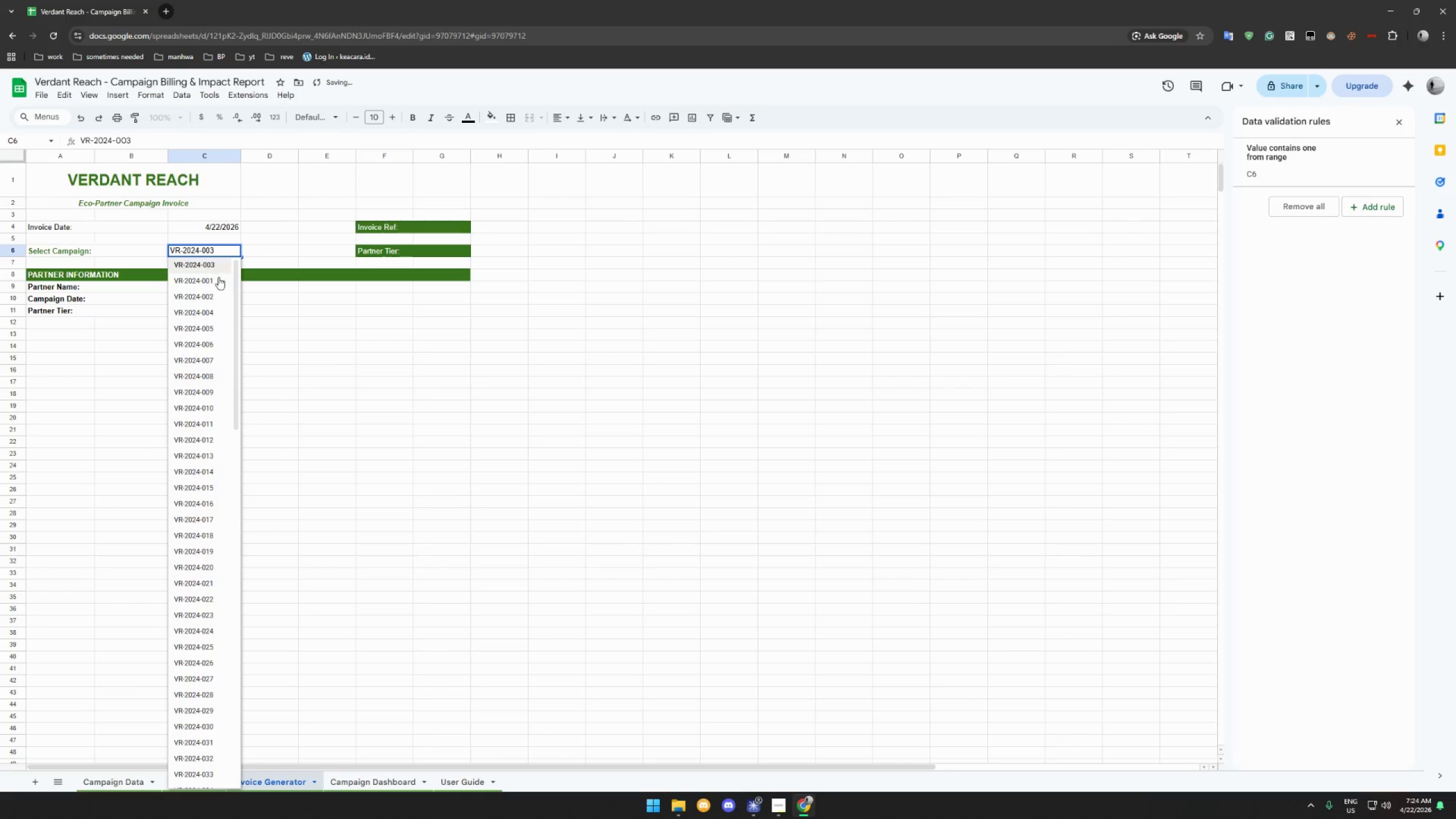 
scroll: coordinate [217, 286], scroll_direction: up, amount: 4.0
 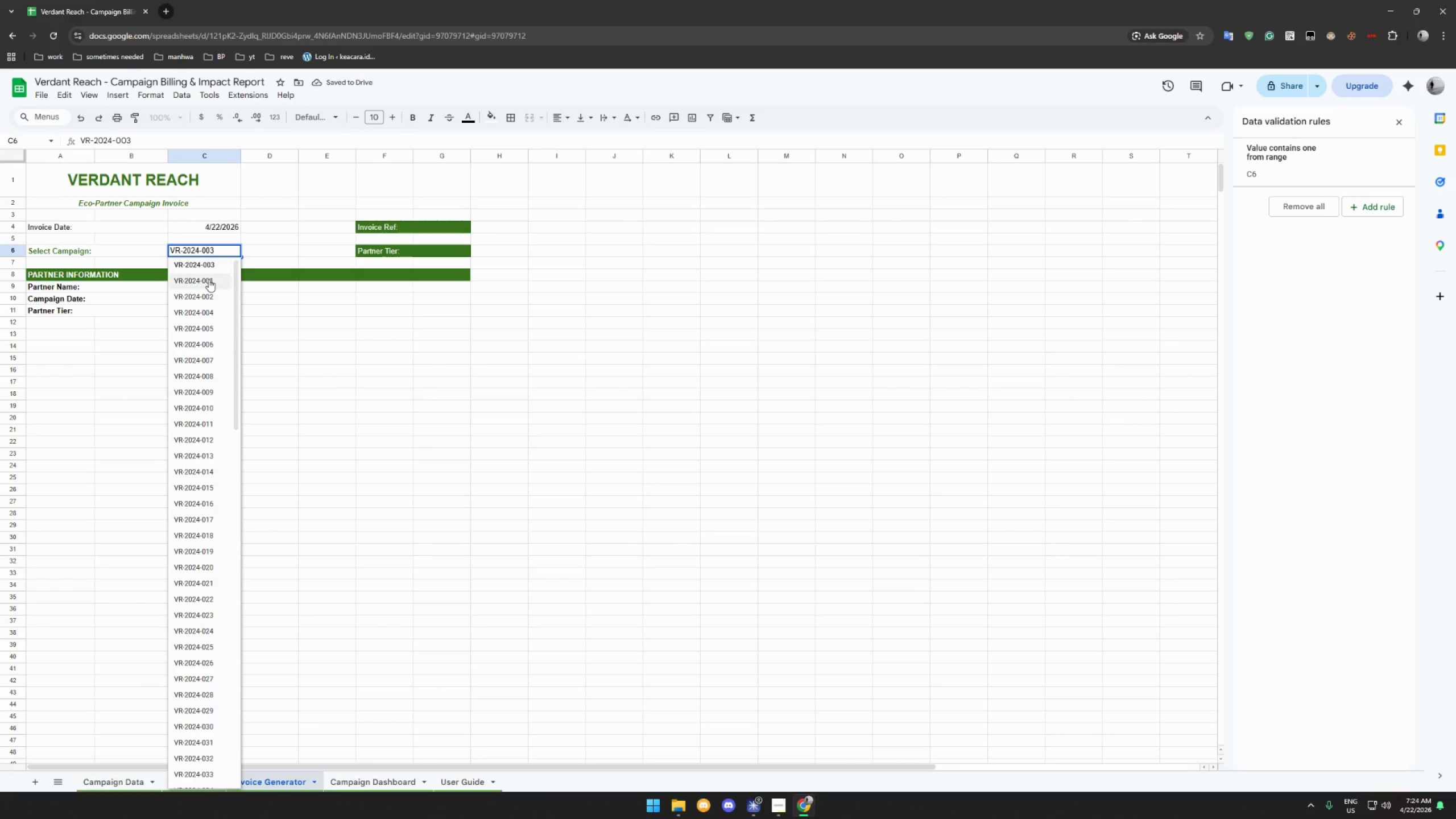 
left_click([209, 280])
 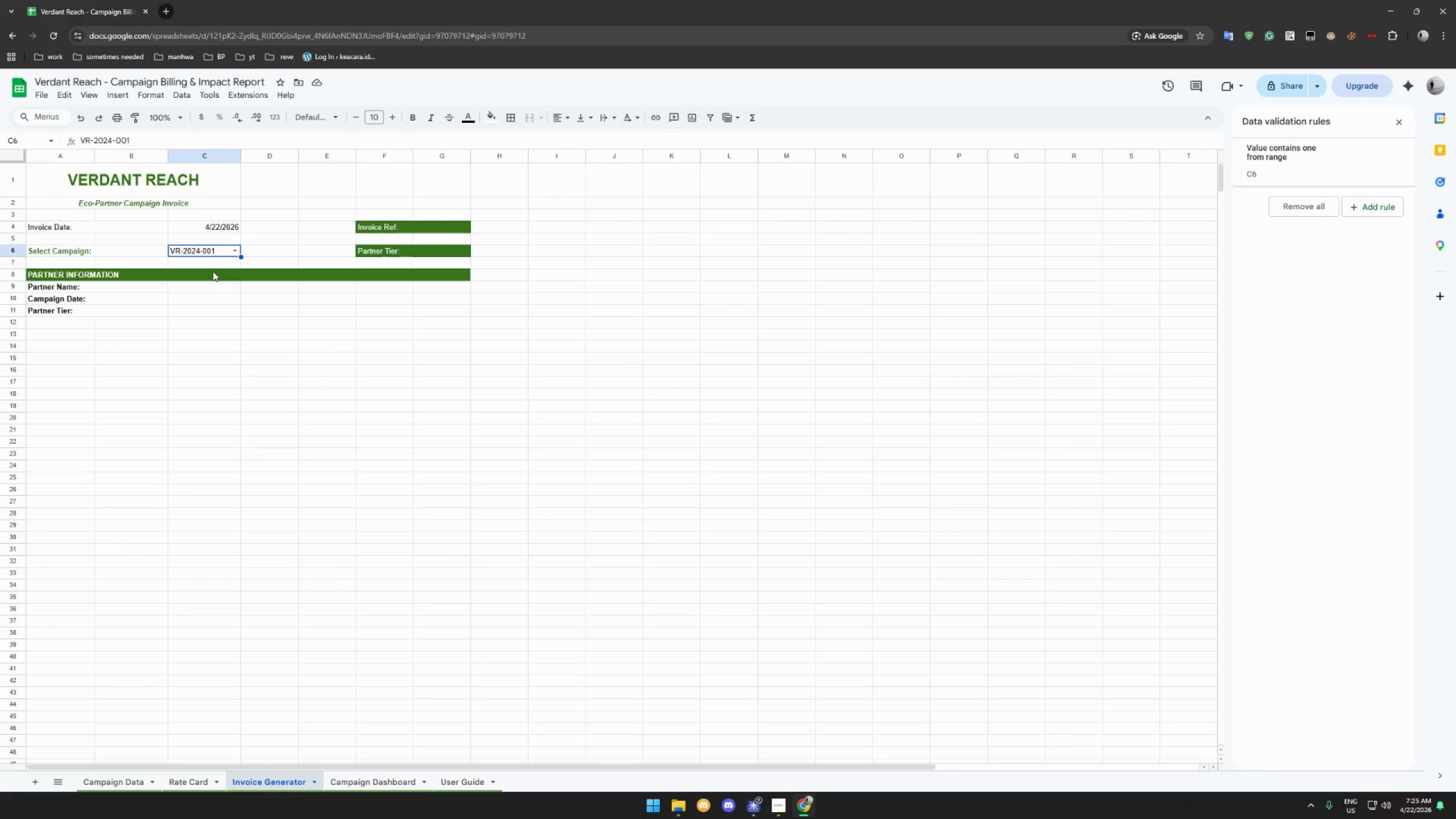 
wait(32.42)
 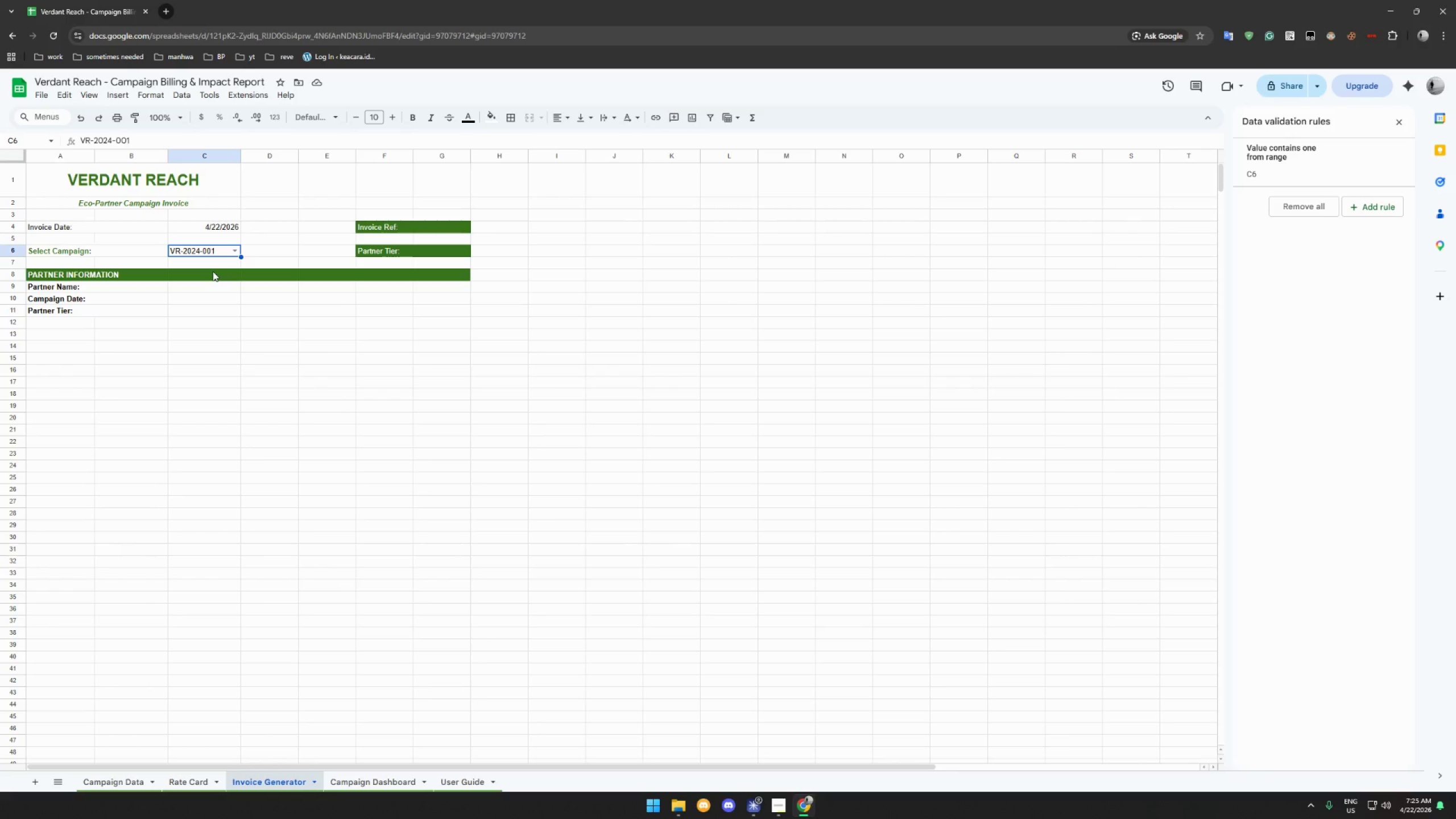 
left_click([109, 782])
 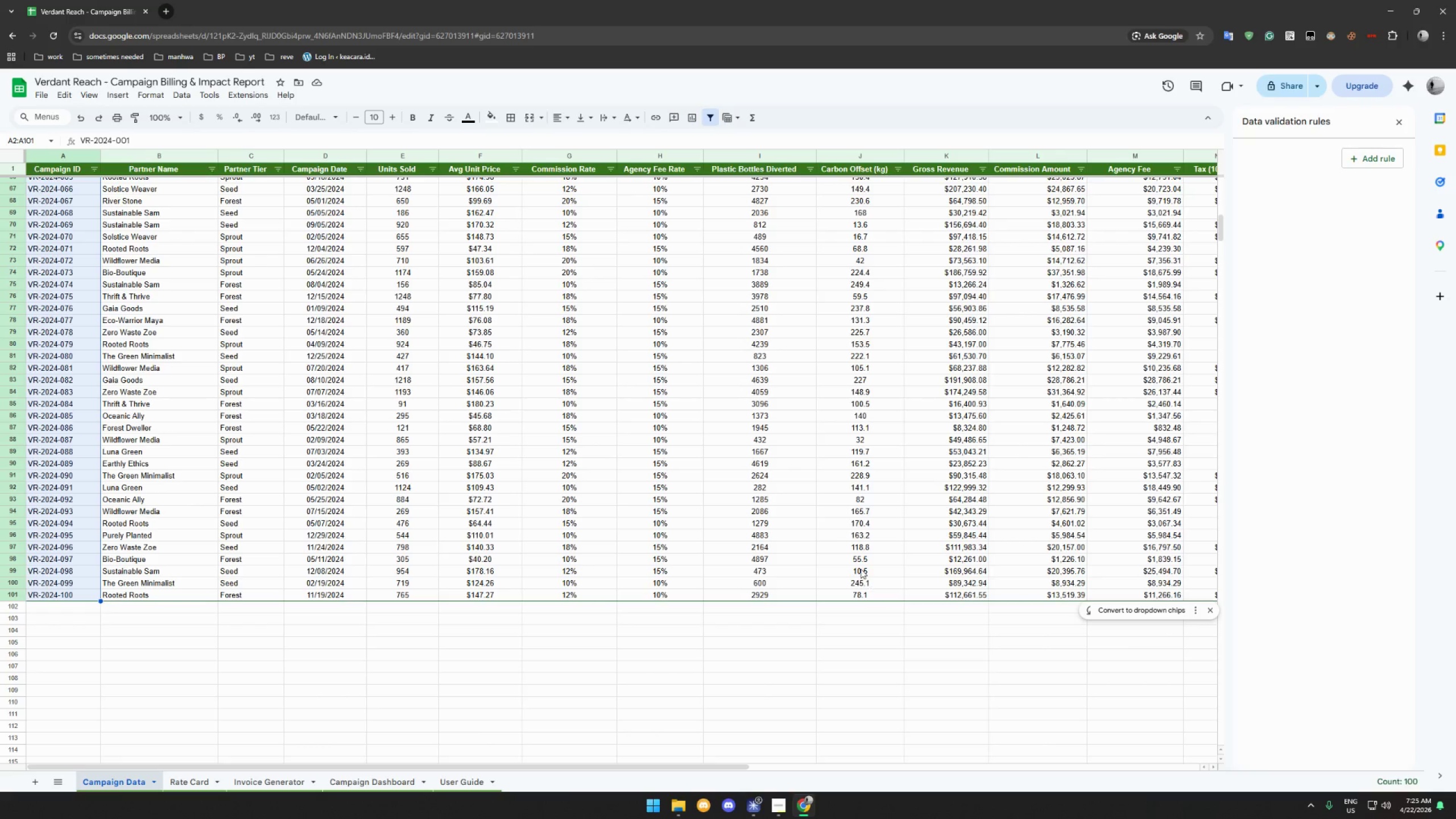 
wait(6.43)
 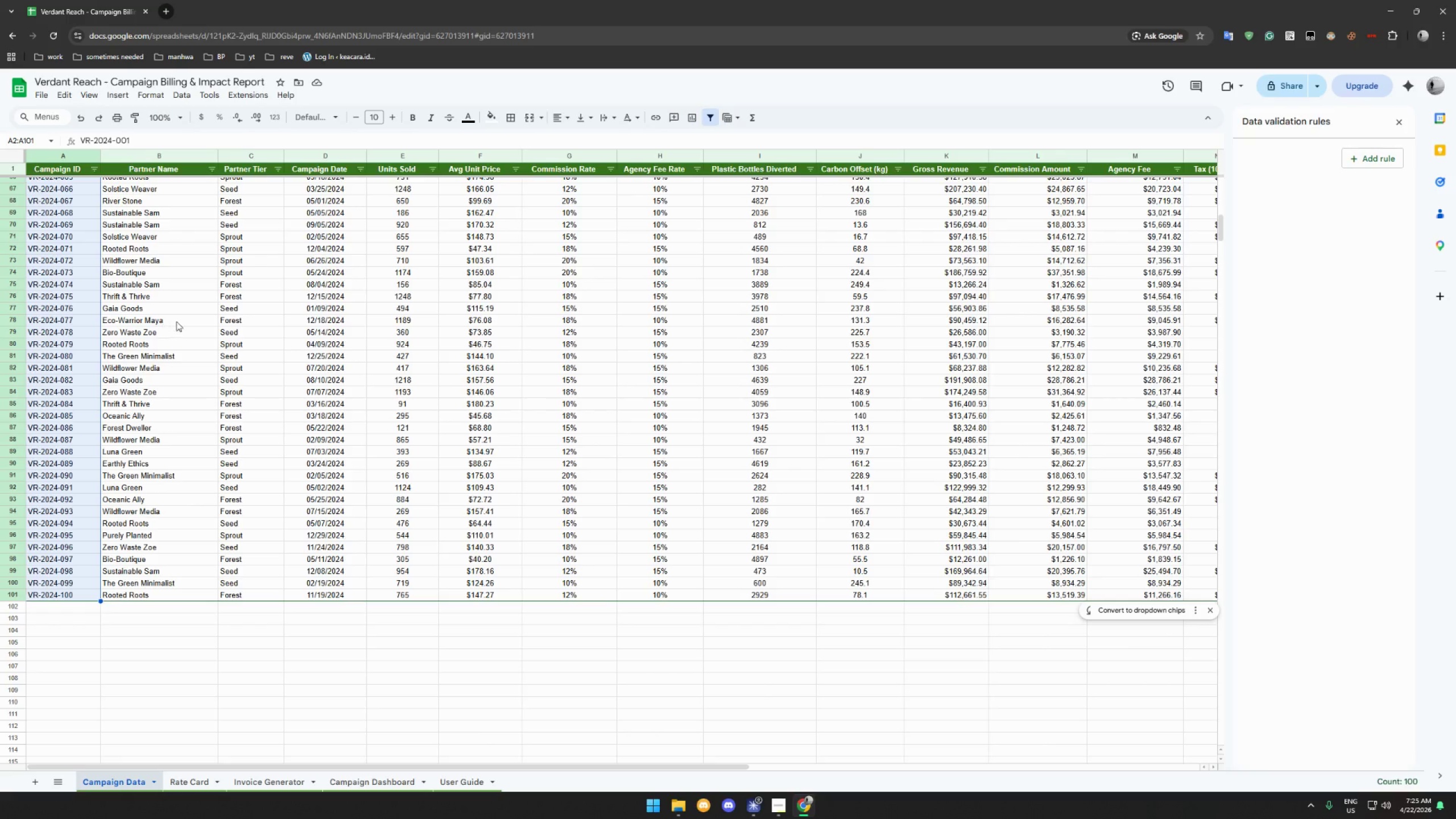 
scroll: coordinate [449, 386], scroll_direction: up, amount: 6.0
 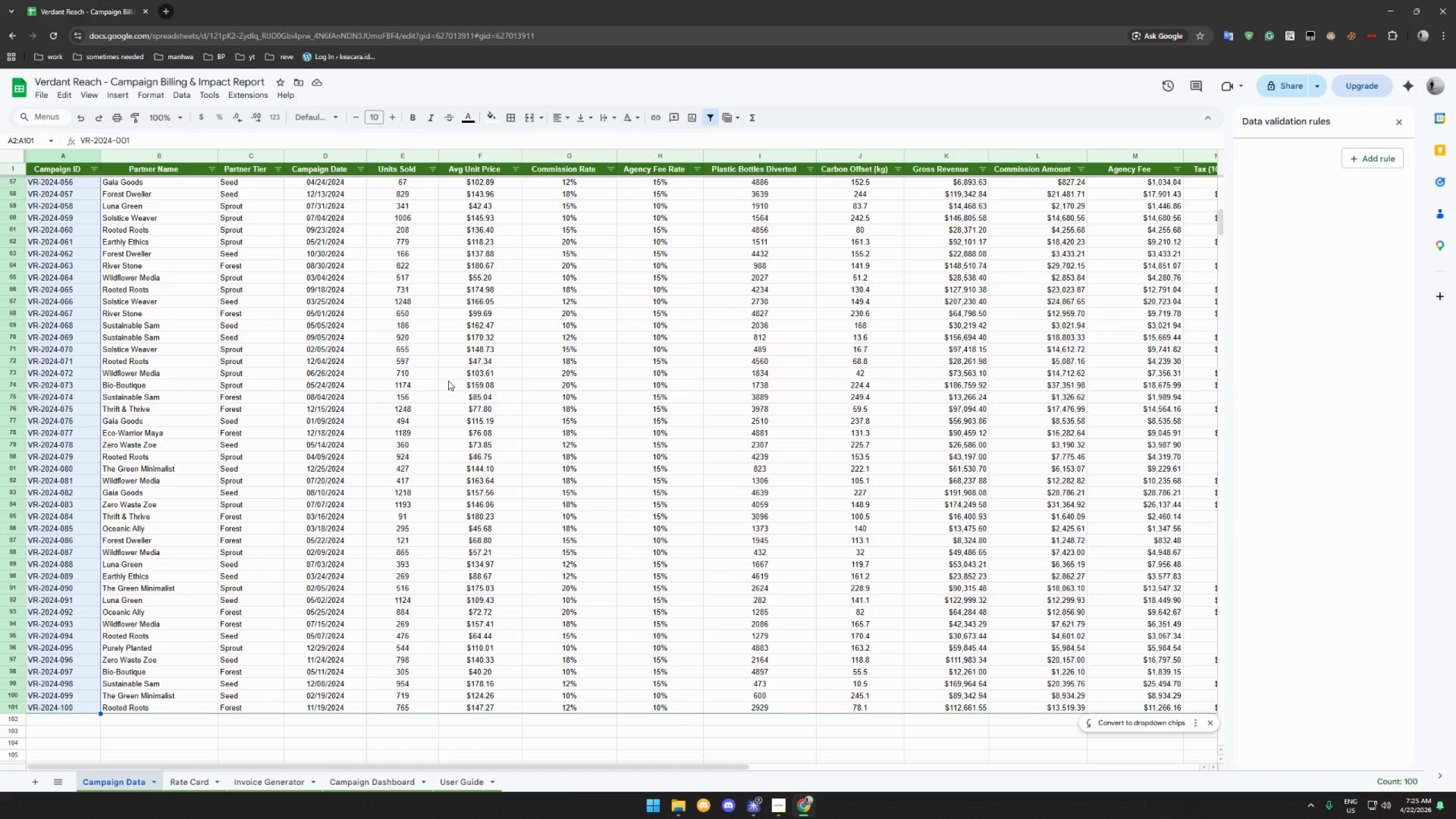 
scroll: coordinate [452, 380], scroll_direction: down, amount: 10.0
 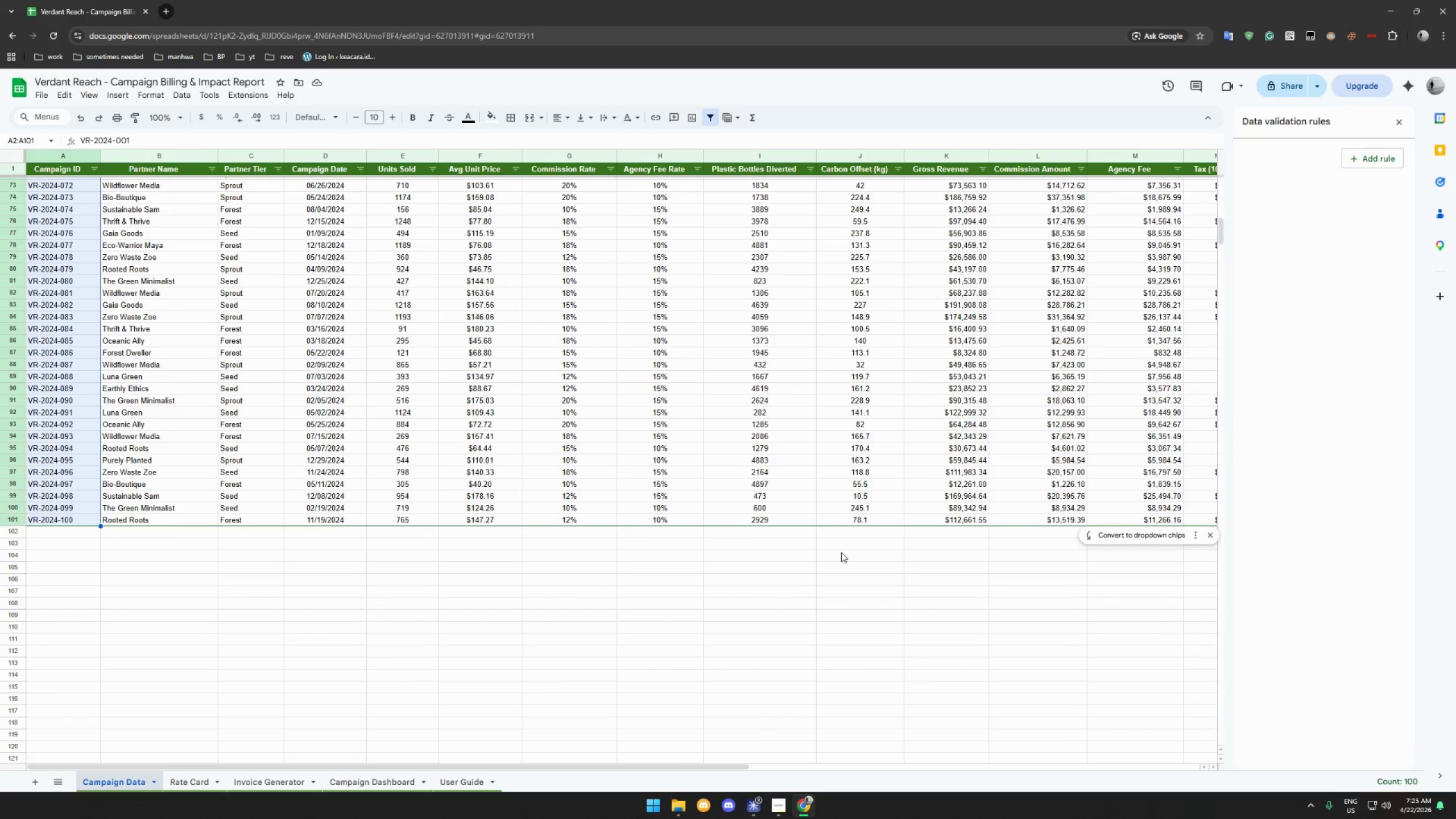 
wait(33.5)
 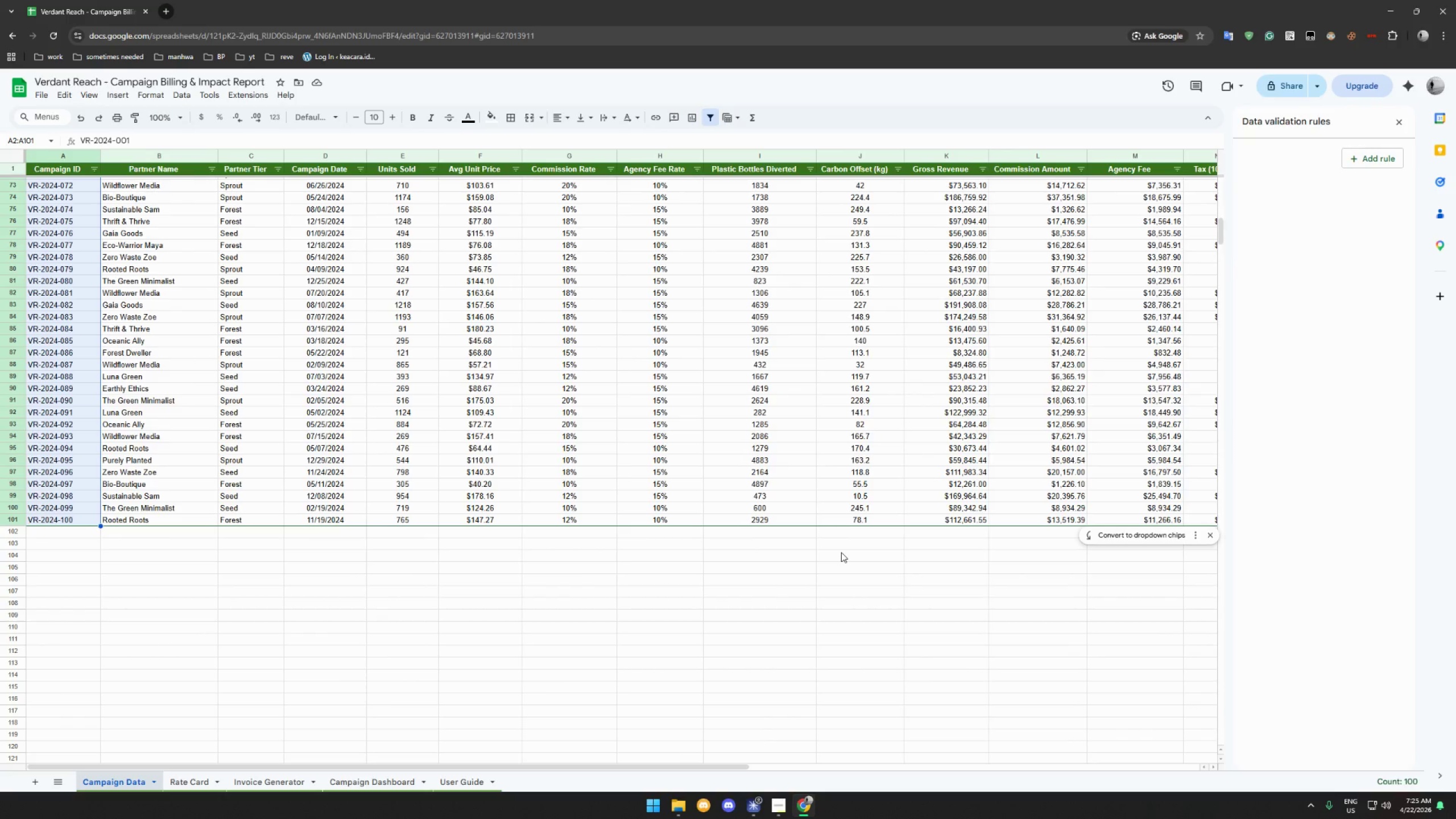 
left_click([280, 785])
 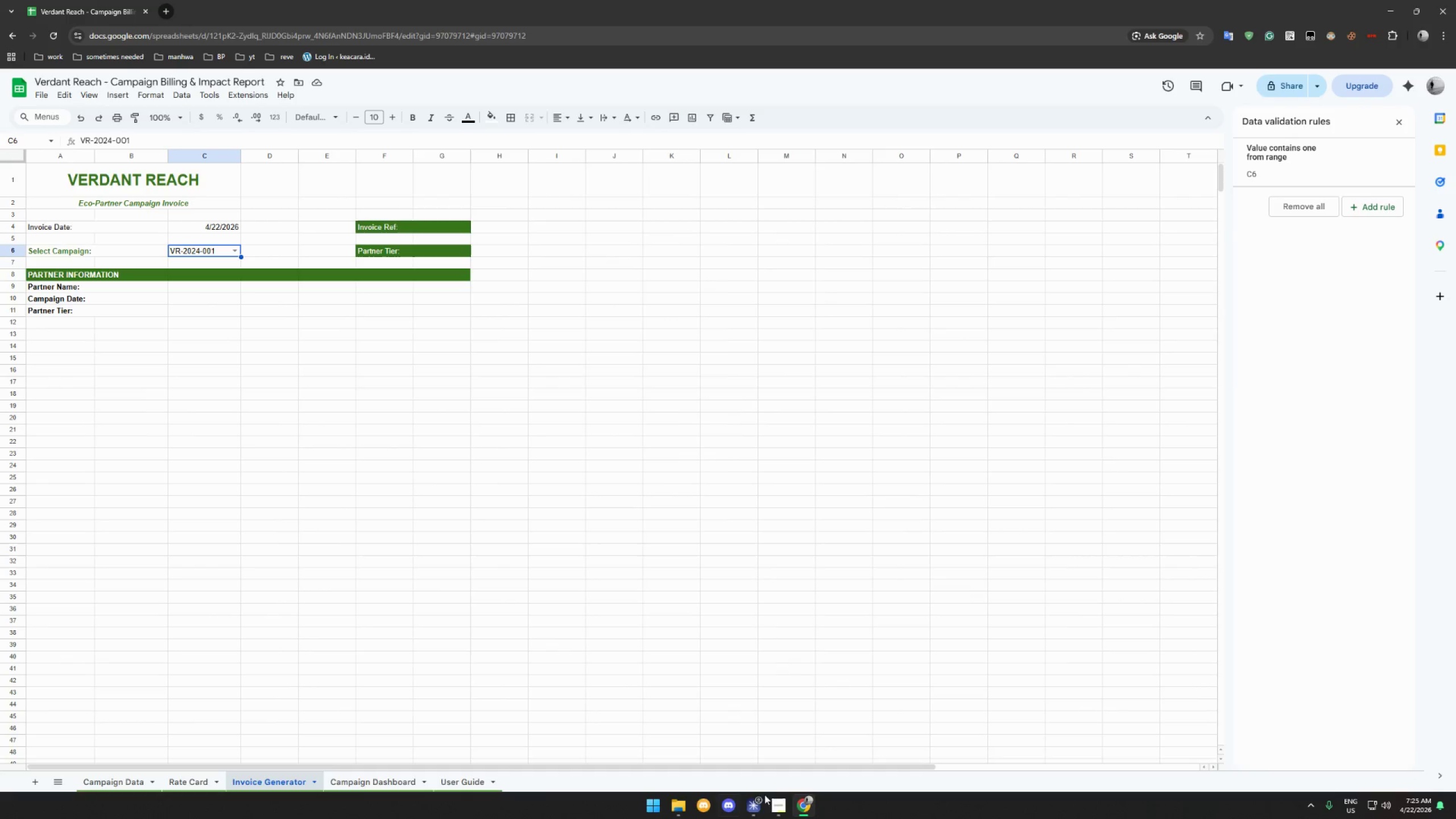 
left_click([783, 808])